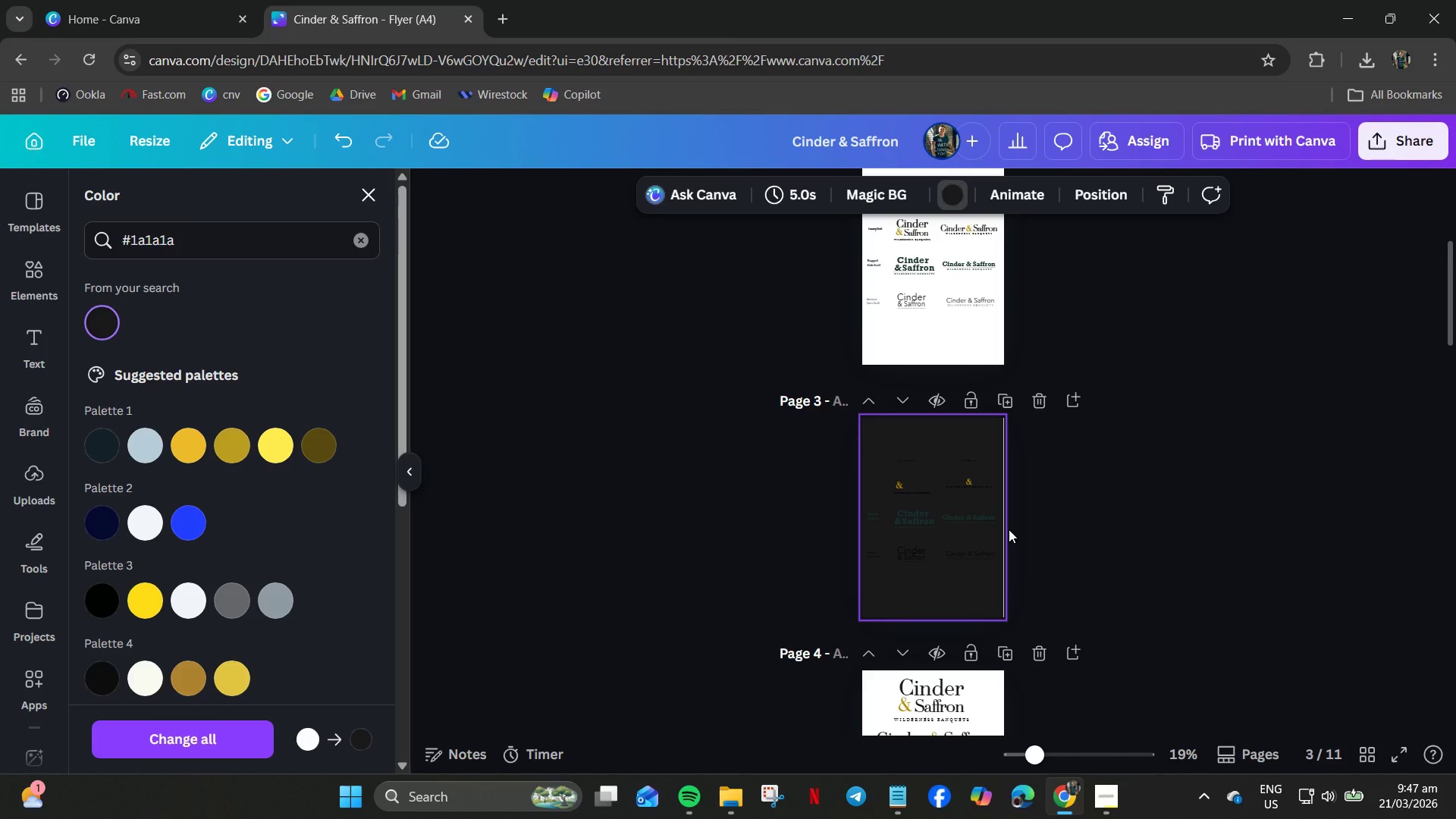 
wait(7.69)
 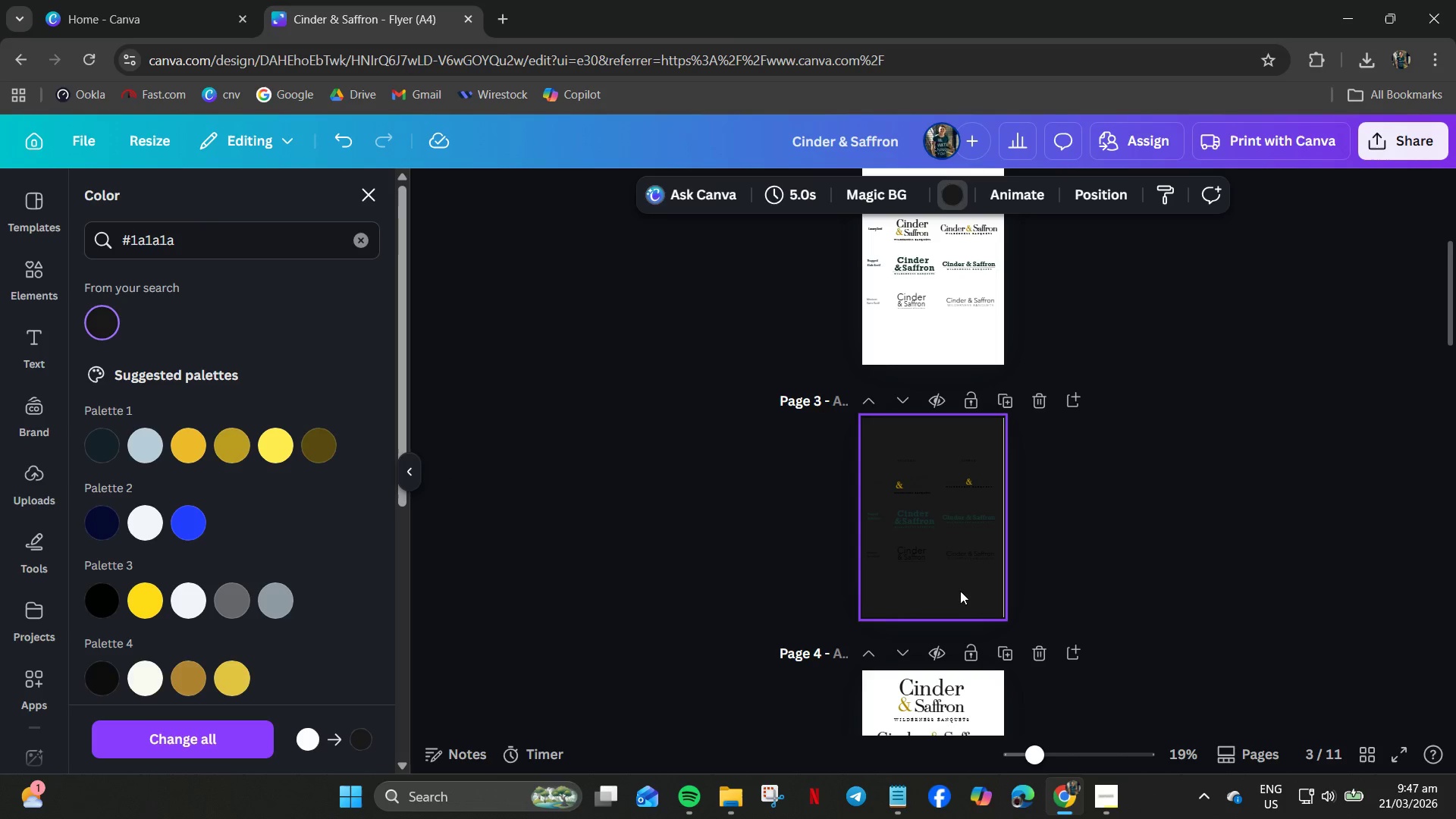 
hold_key(key=ControlLeft, duration=1.59)
scroll: coordinate [990, 548], scroll_direction: up, amount: 10.0
 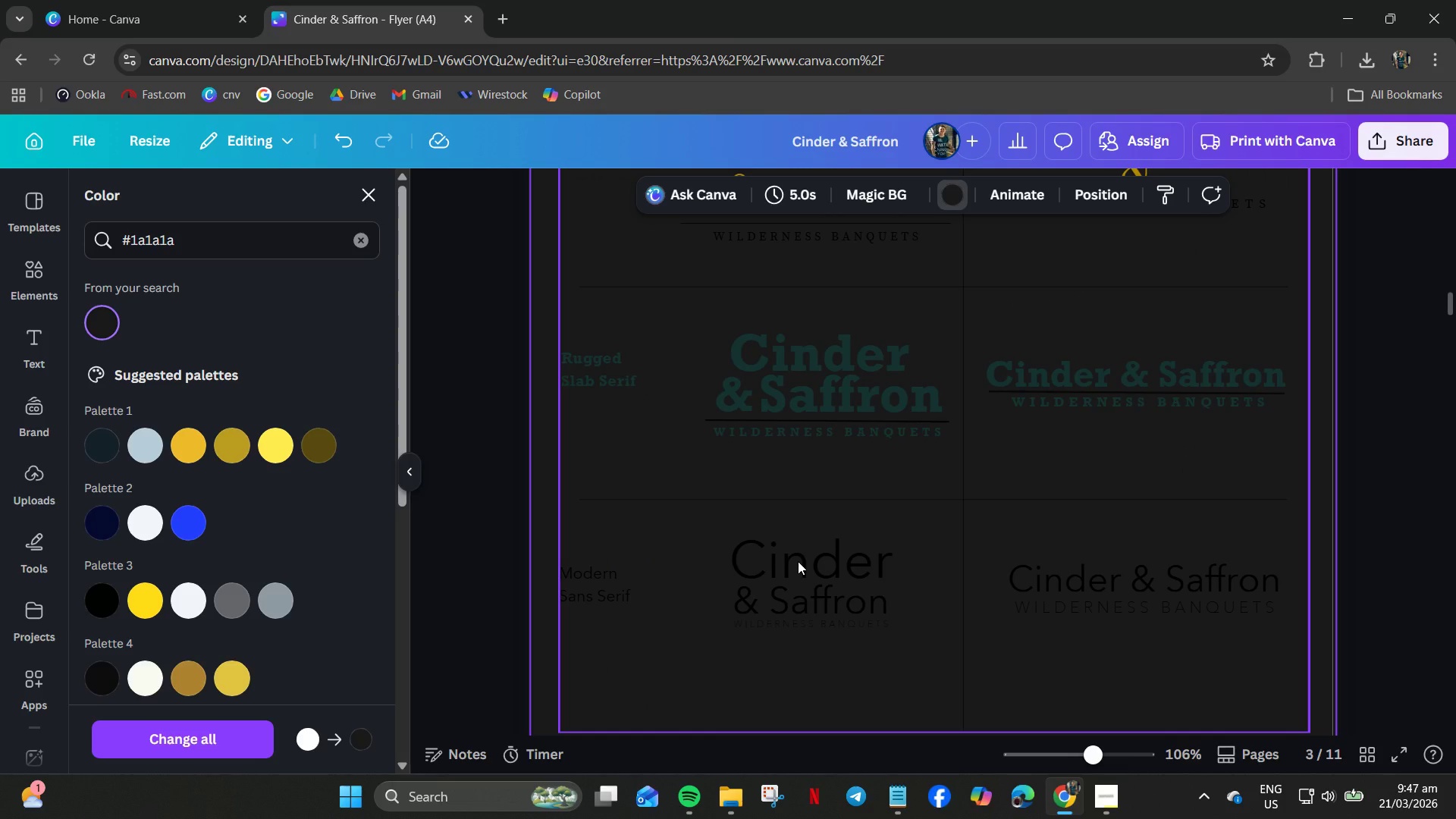 
wait(23.18)
 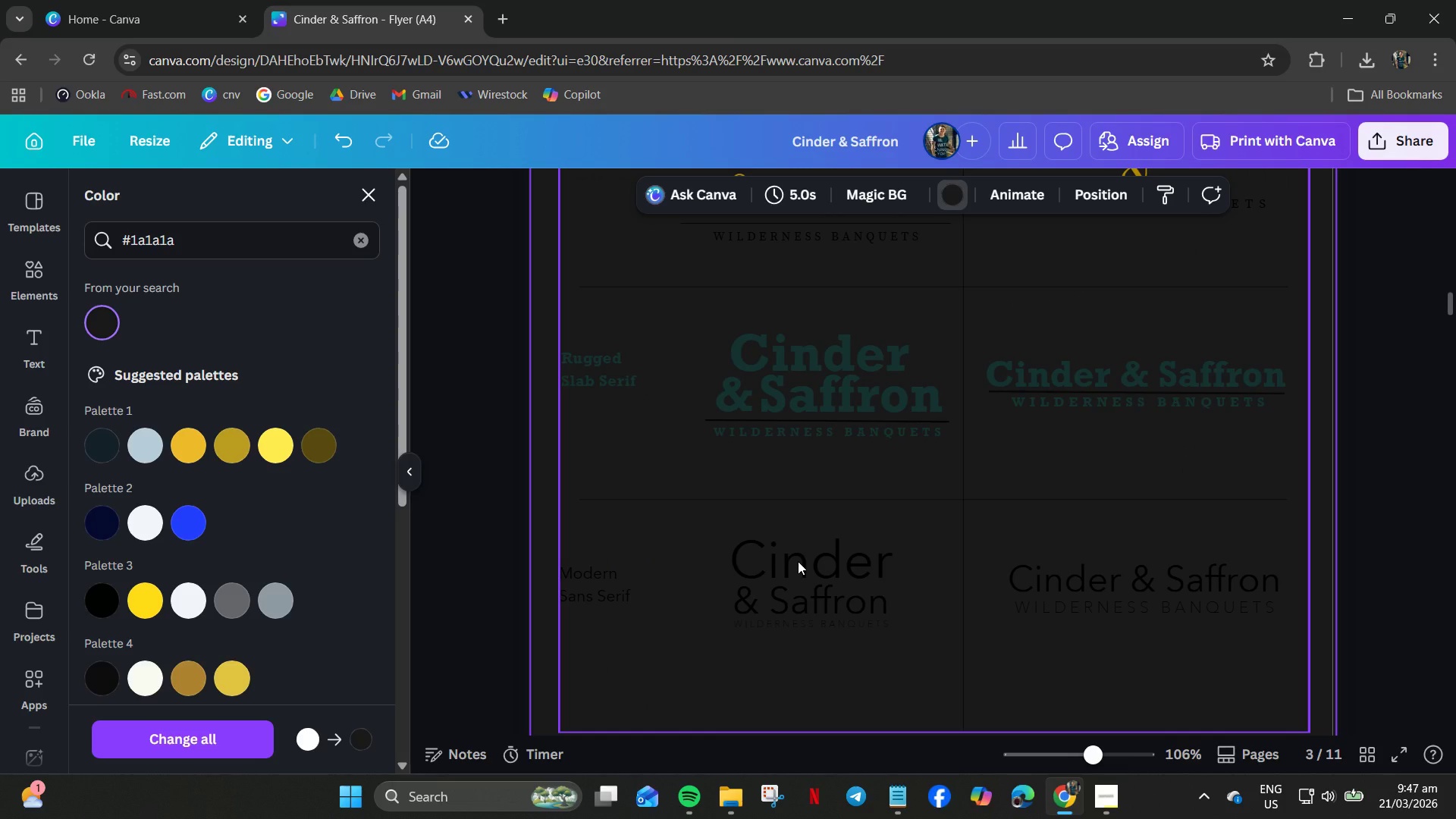 
scroll: coordinate [874, 524], scroll_direction: up, amount: 2.0
 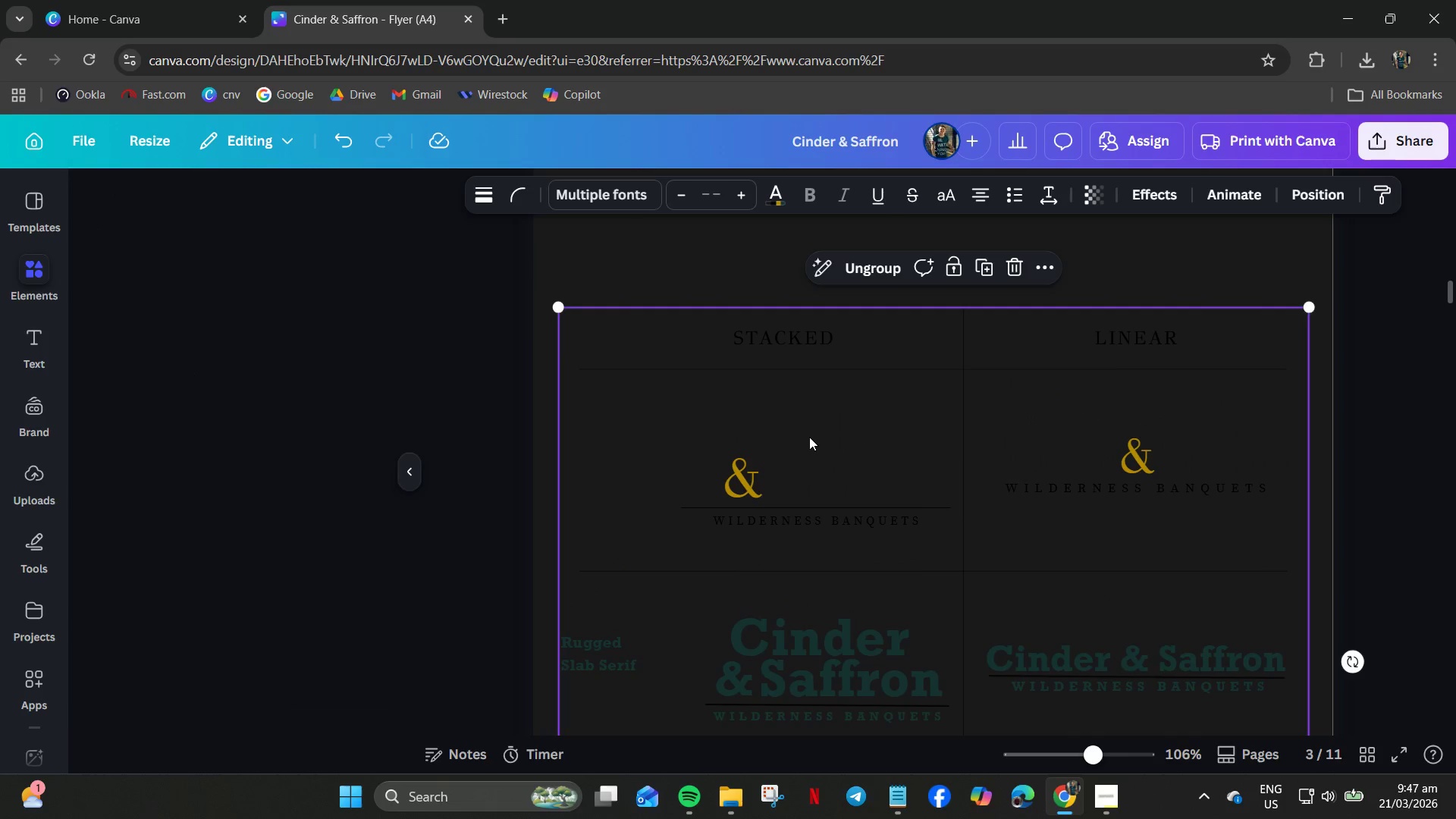 
left_click([818, 448])
 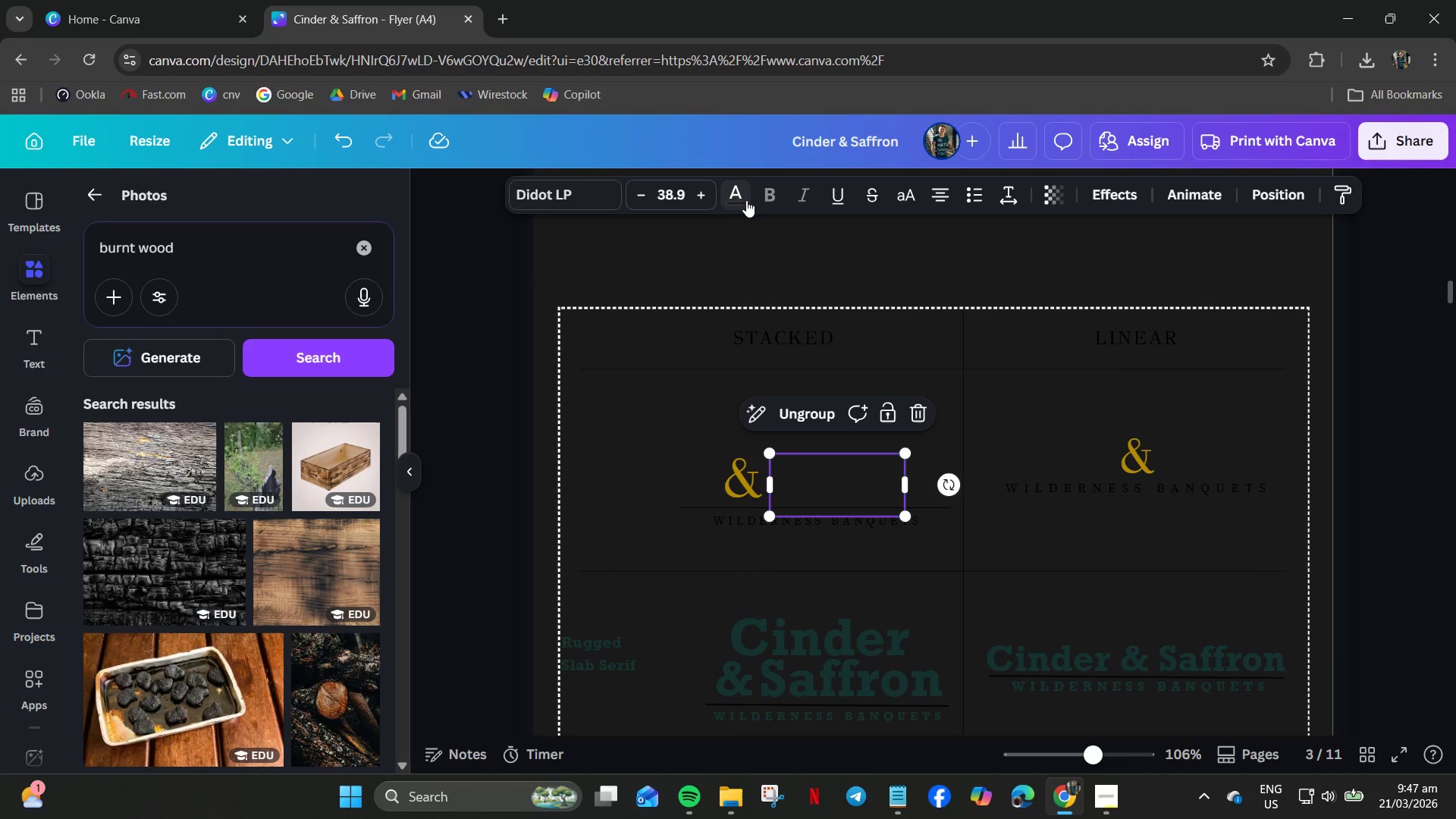 
left_click([743, 199])
 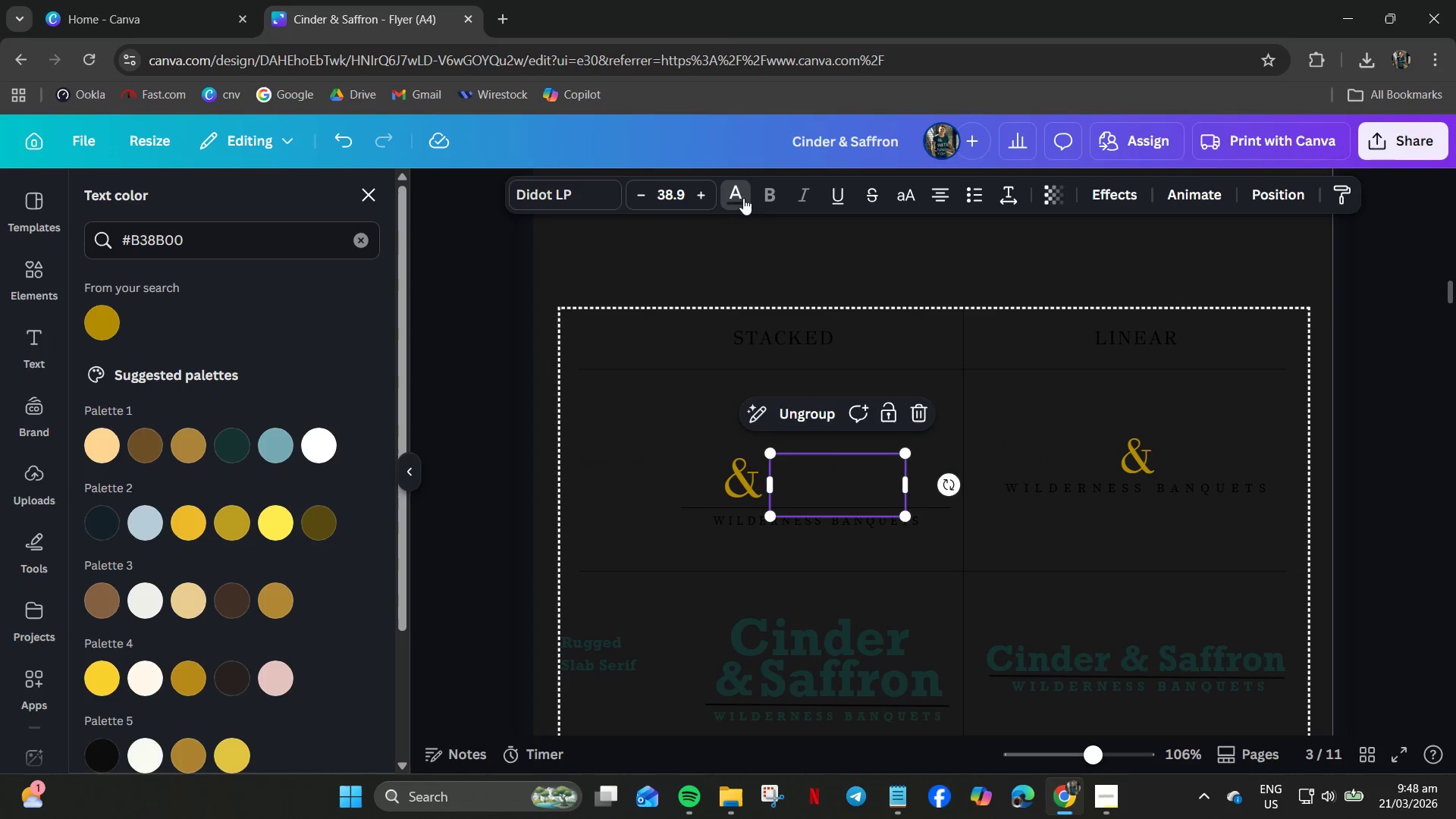 
wait(34.61)
 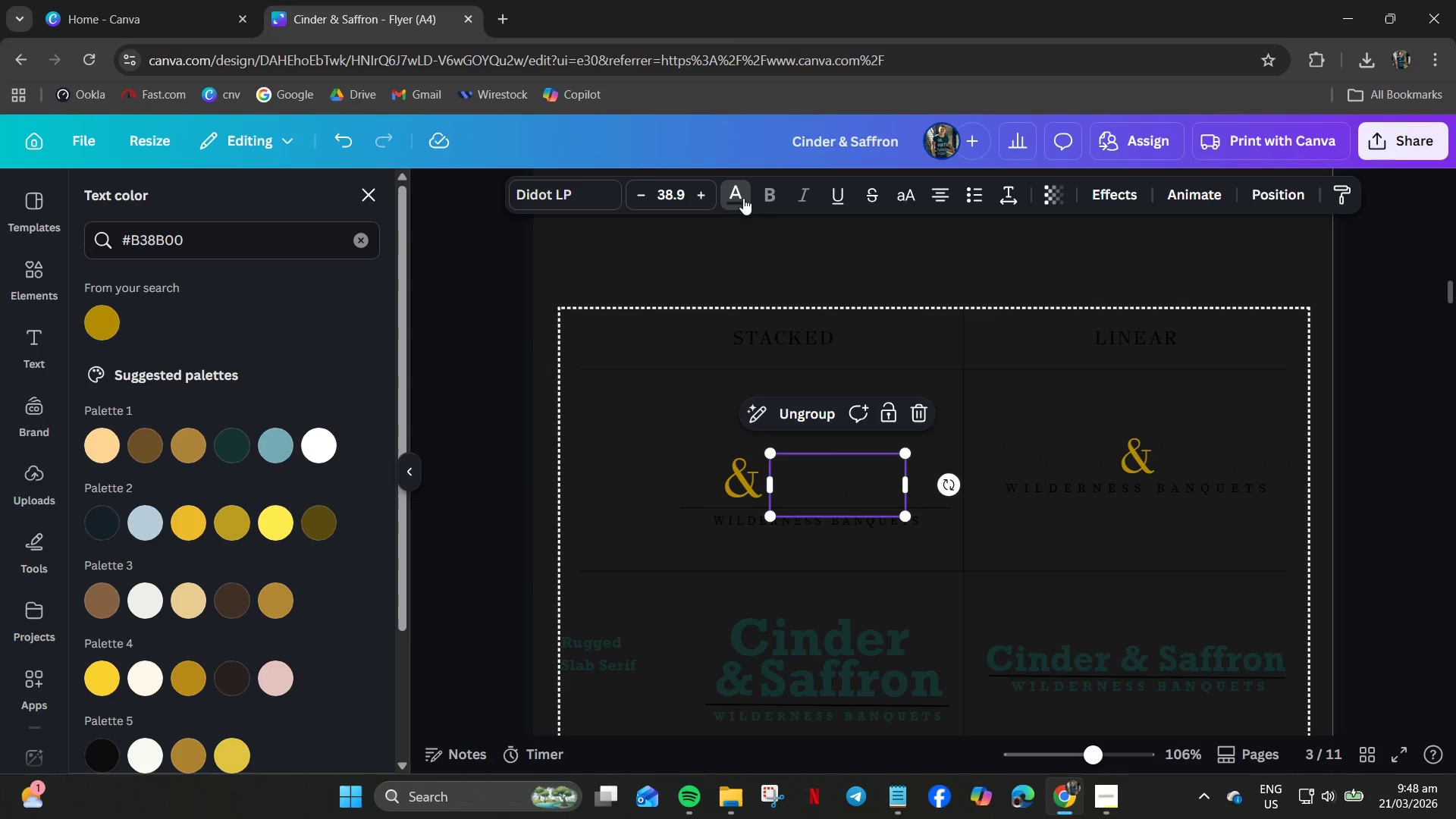 
left_click([888, 795])
 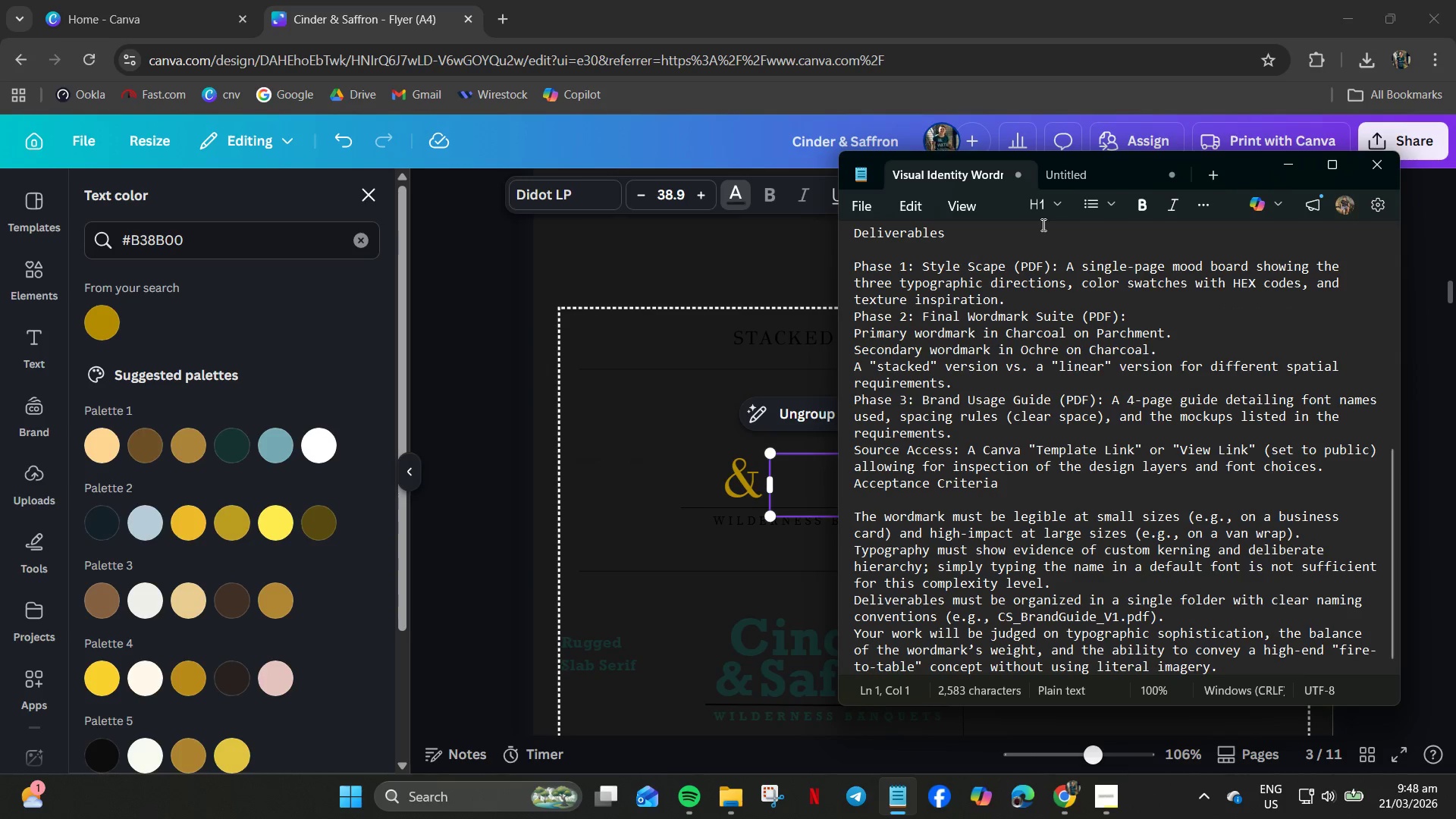 
left_click([1078, 169])
 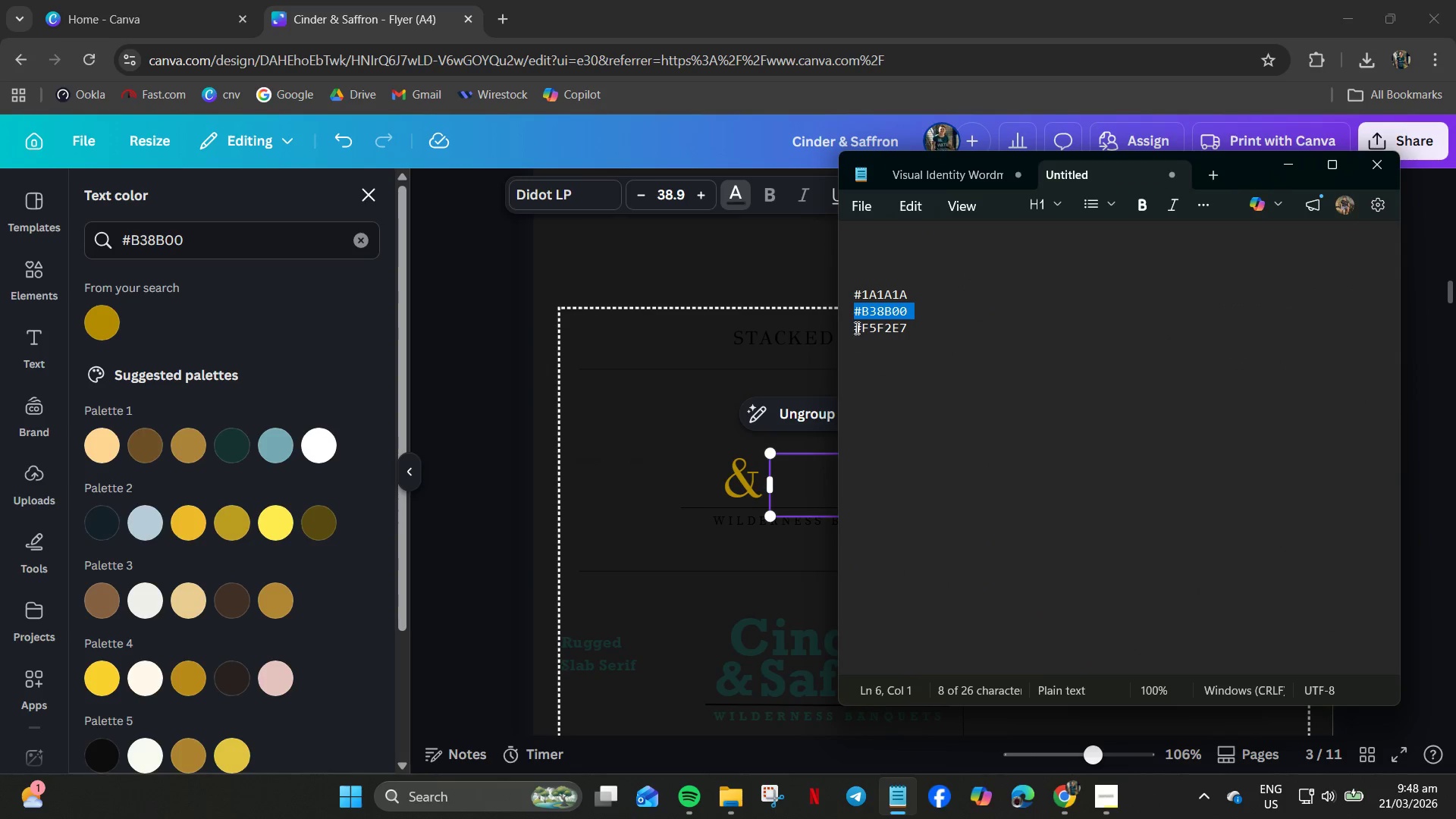 
left_click([852, 322])
 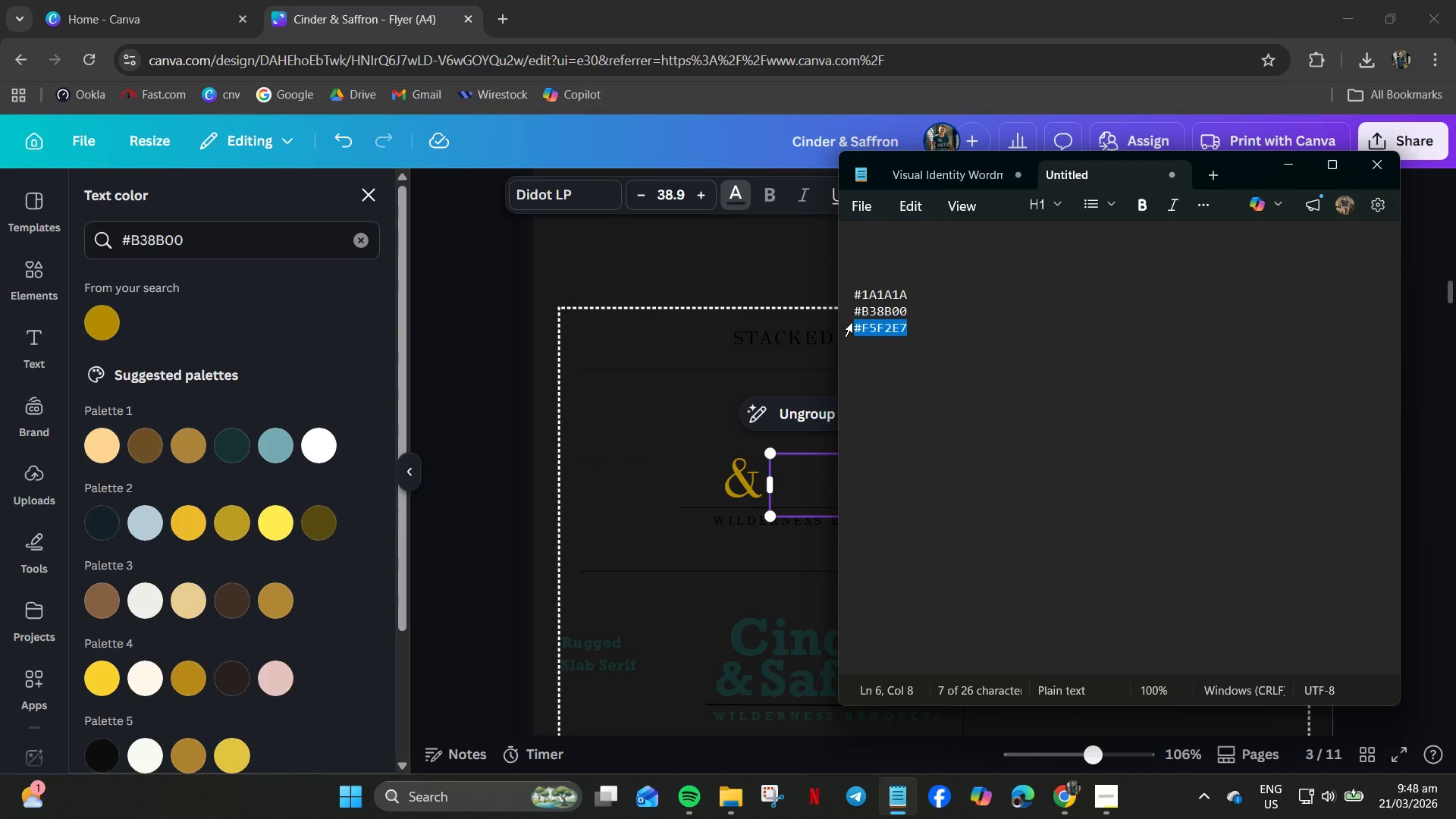 
key(Control+C)
 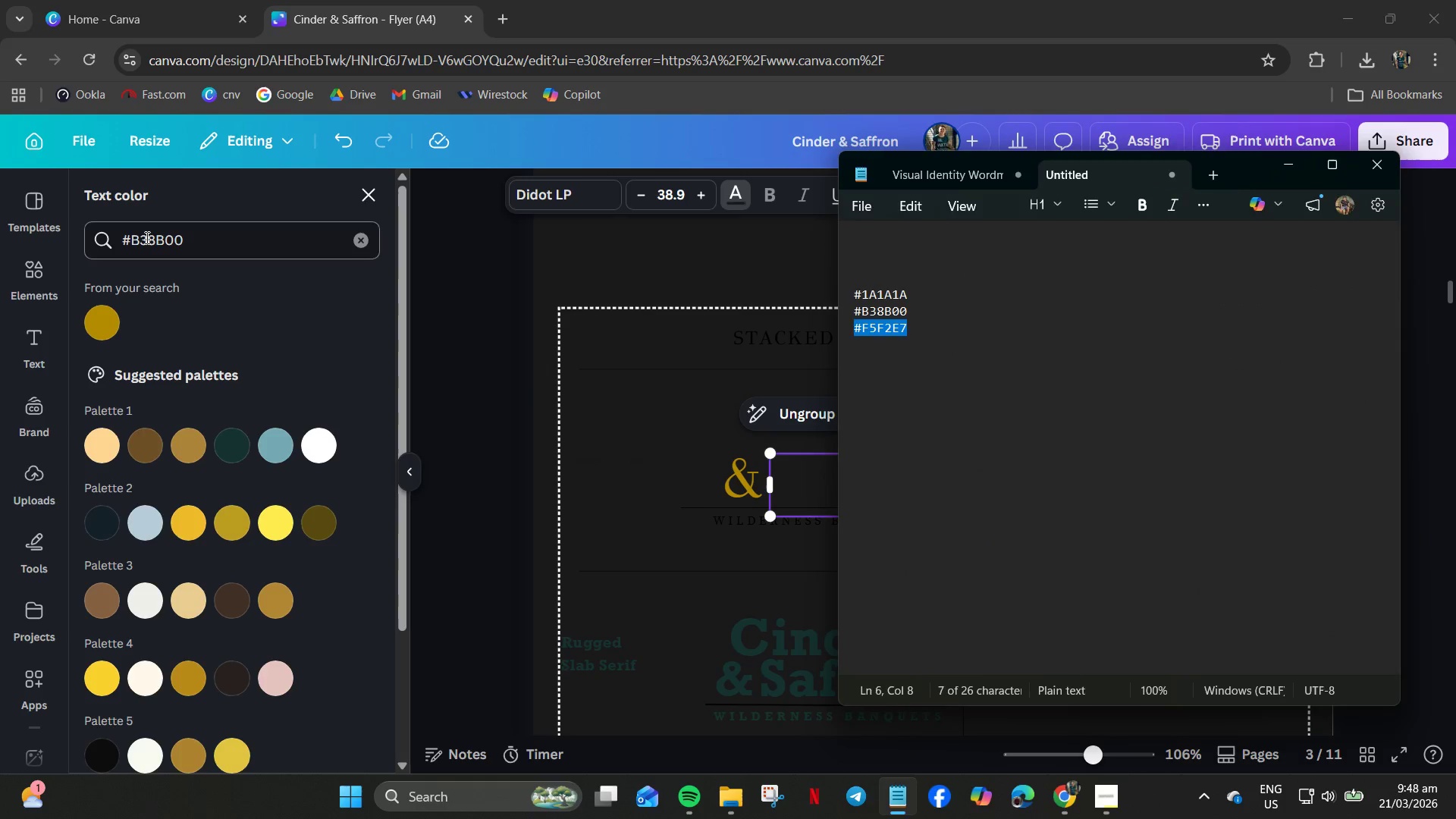 
key(Control+A)
 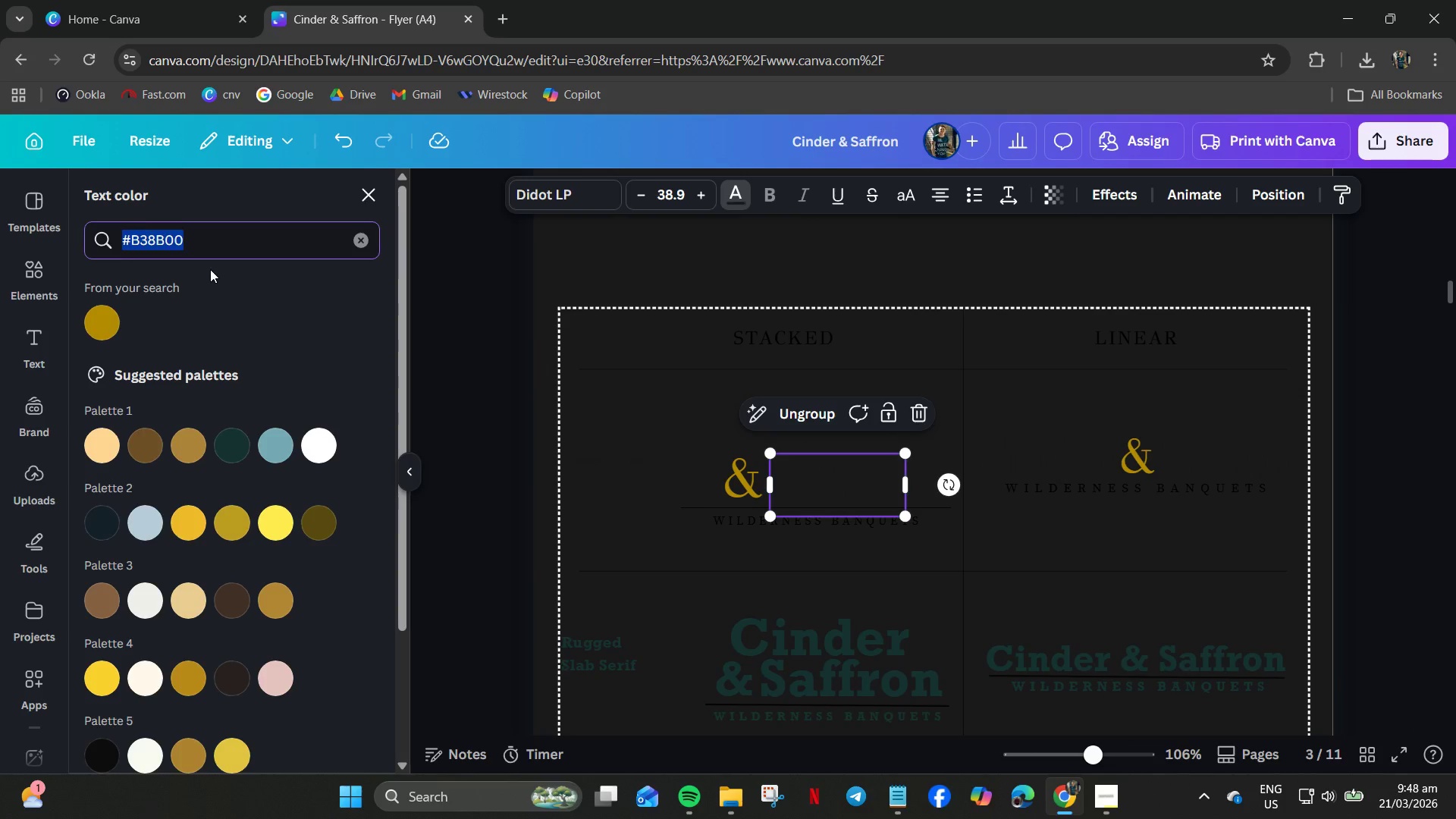 
key(Control+V)
 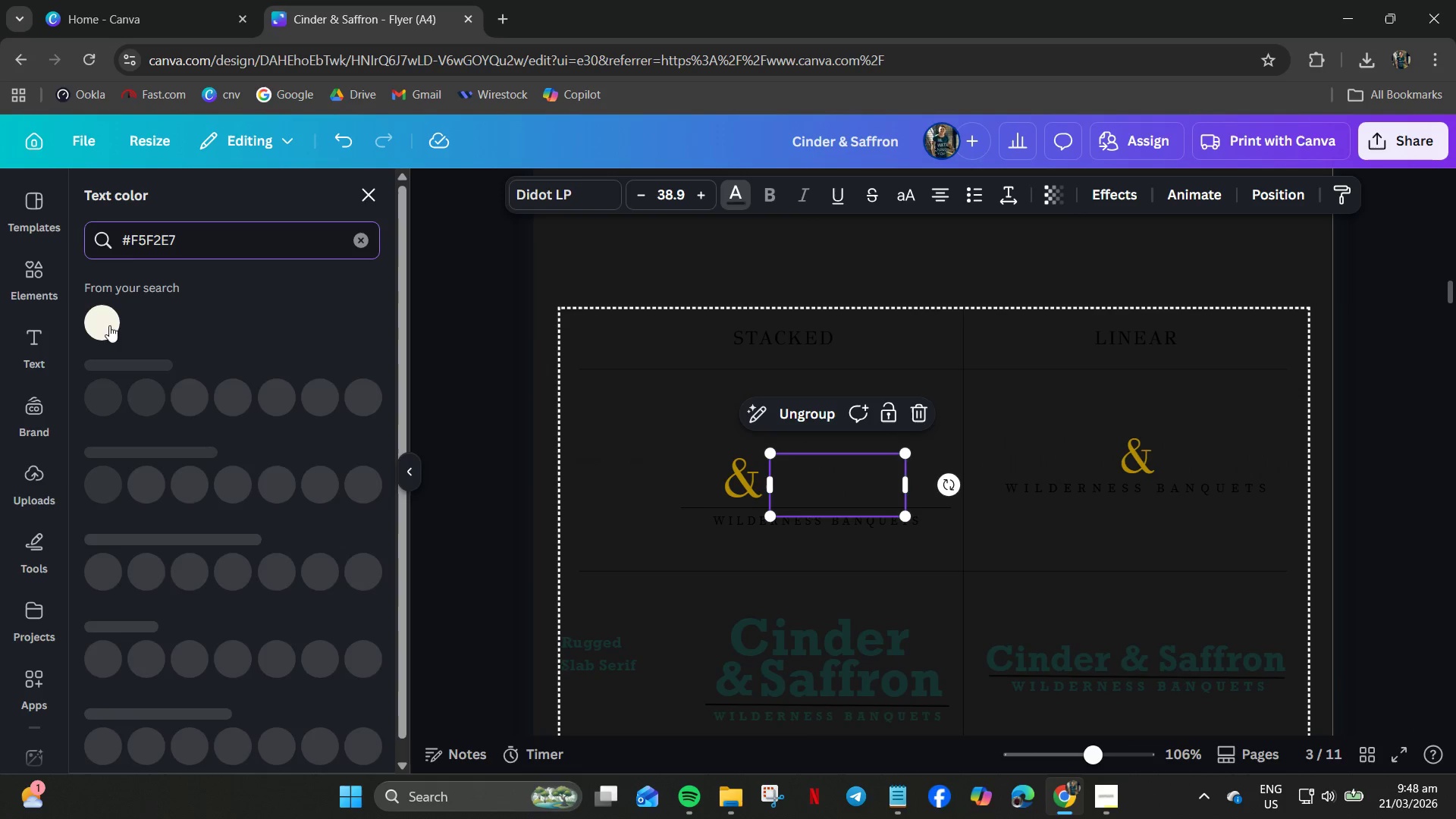 
left_click([102, 327])
 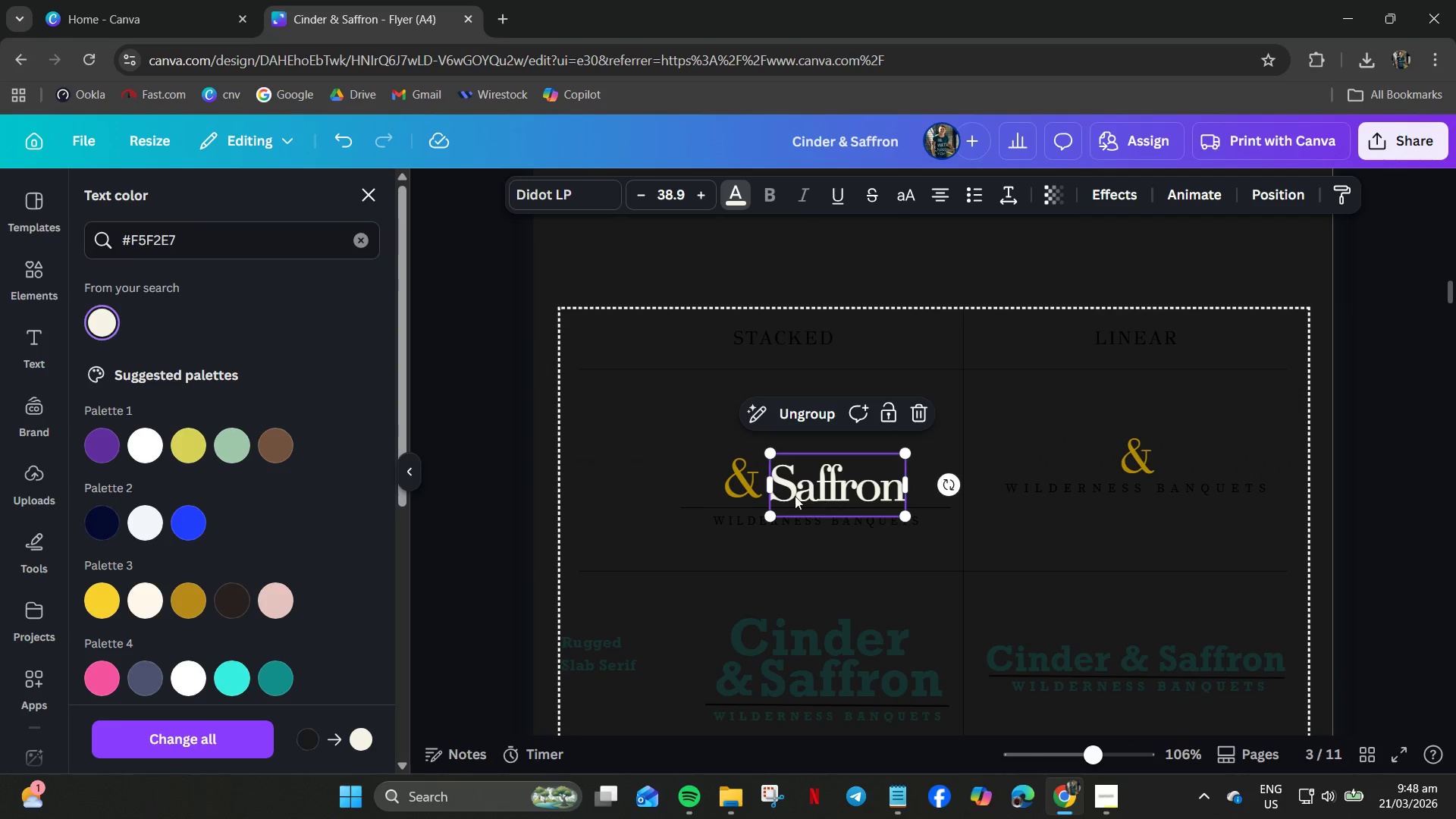 
left_click([665, 464])
 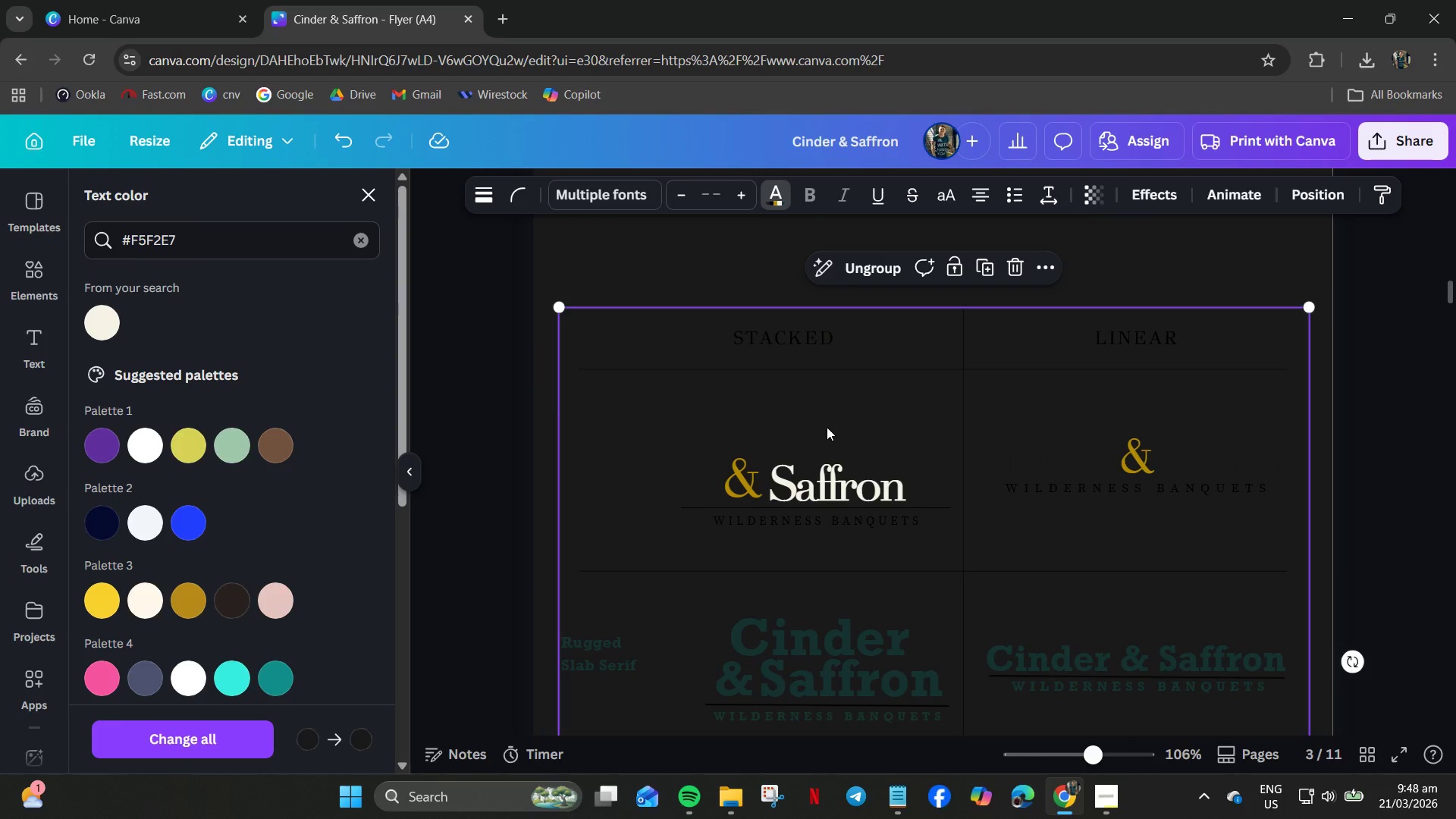 
left_click([822, 425])
 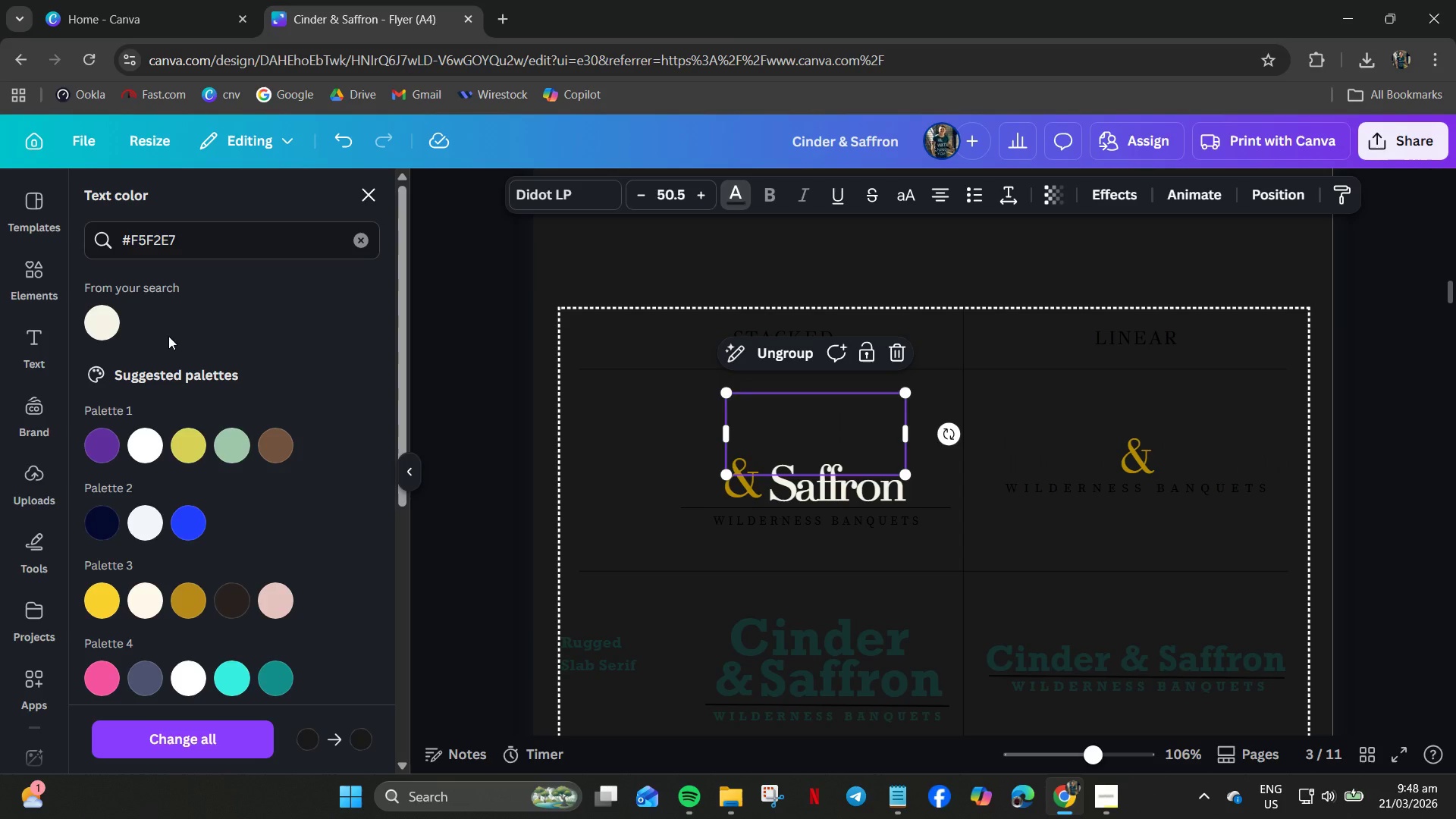 
left_click([89, 334])
 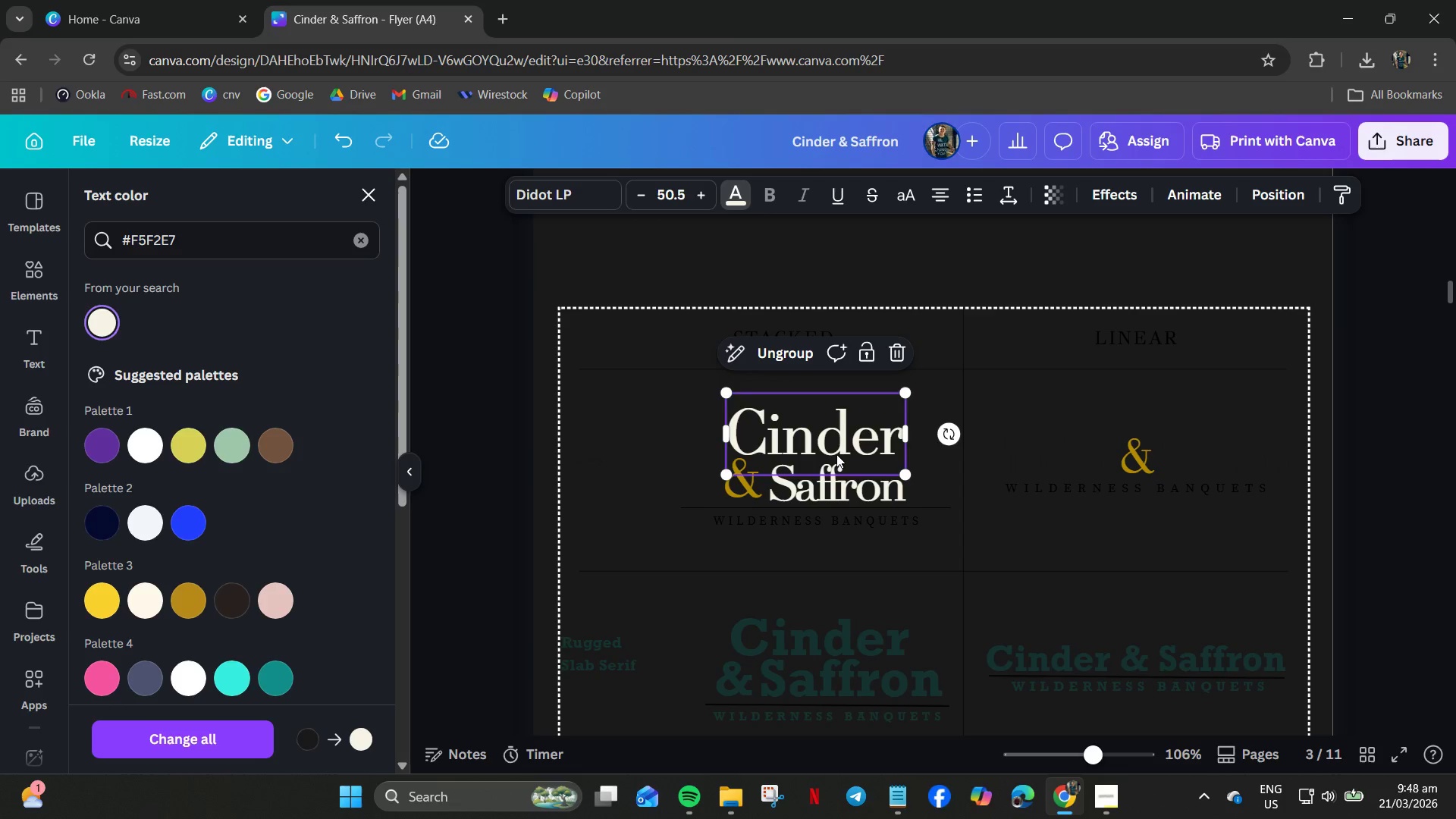 
key(ArrowUp)
 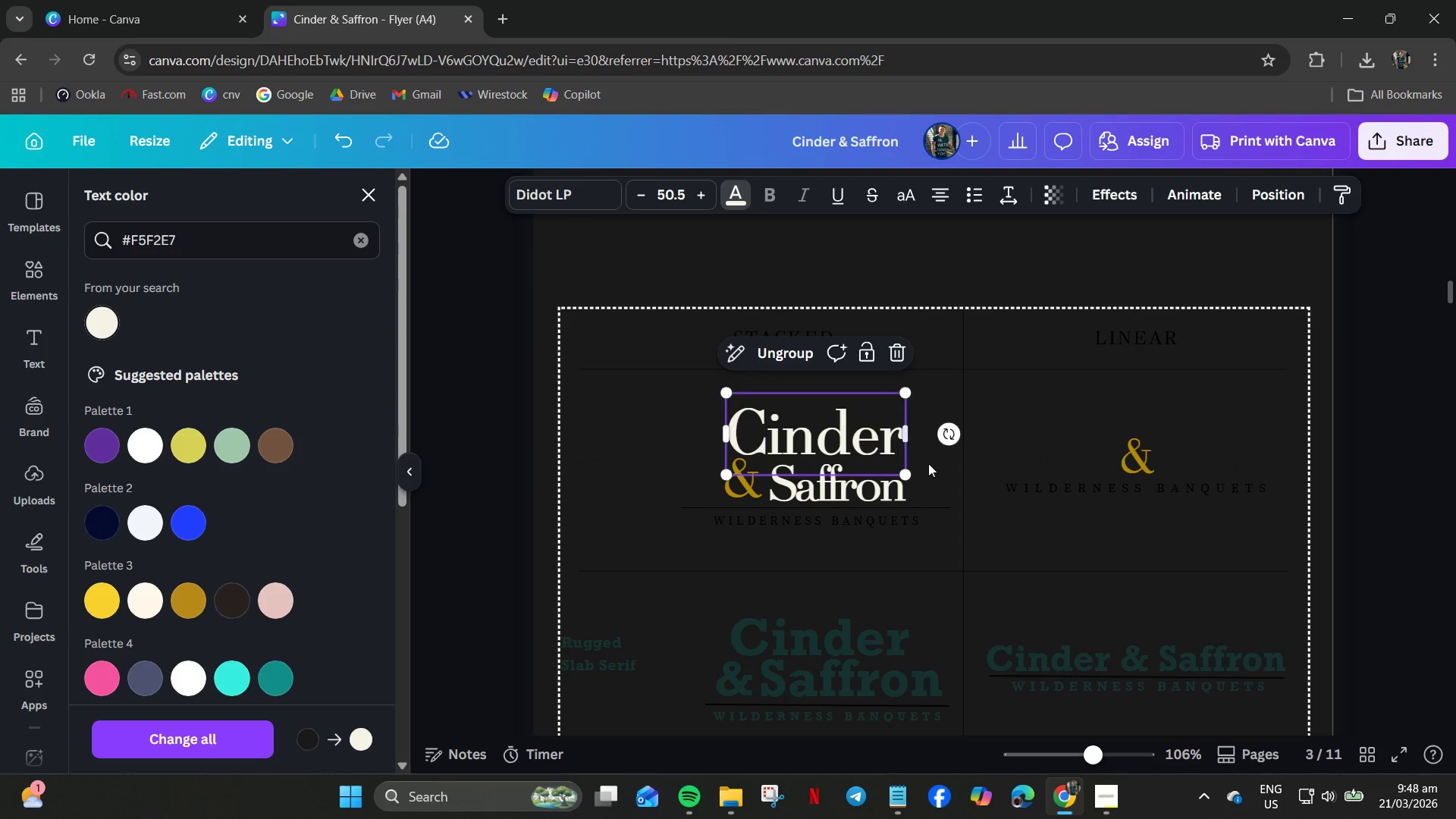 
left_click([956, 500])
 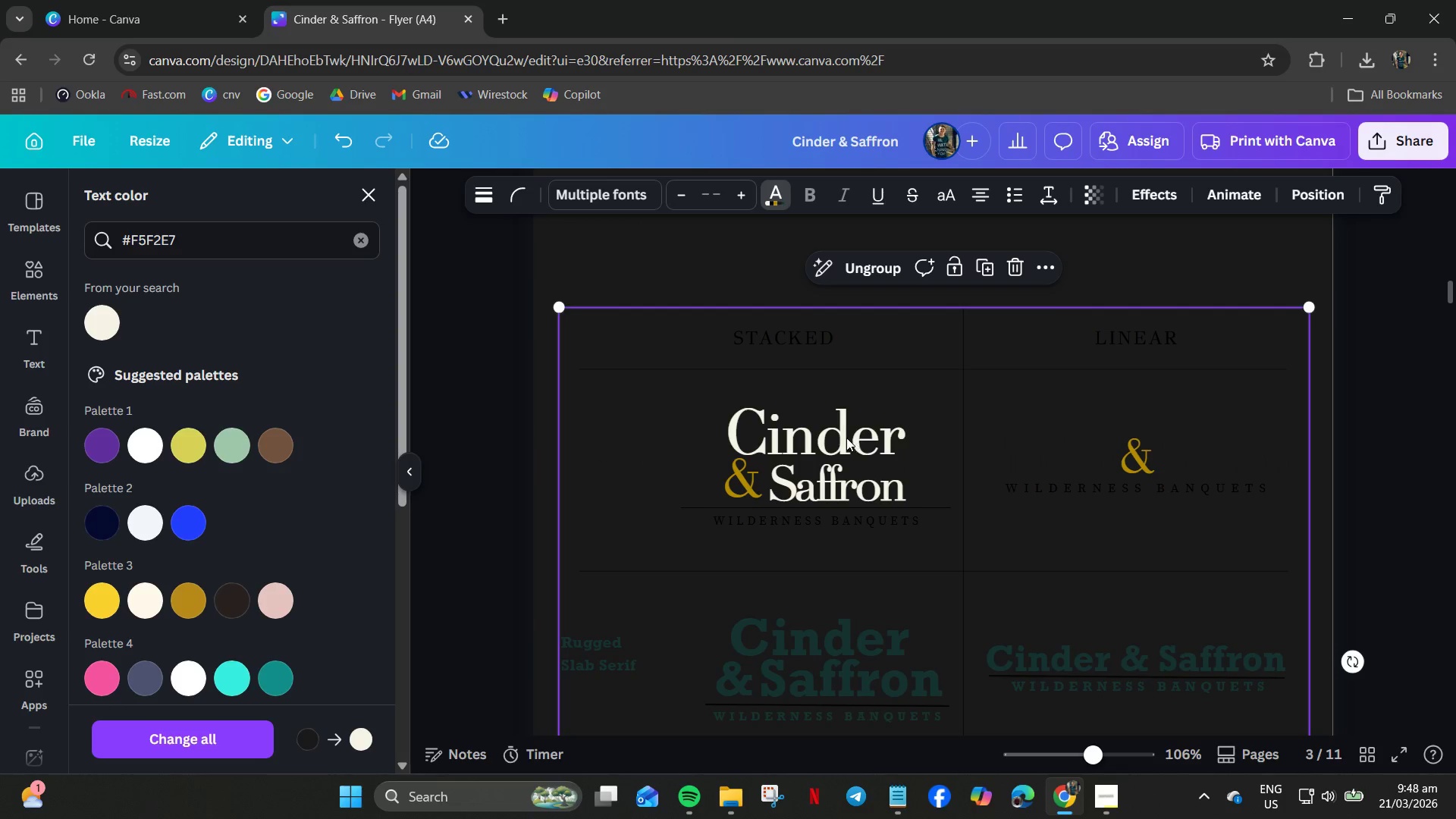 
left_click([845, 437])
 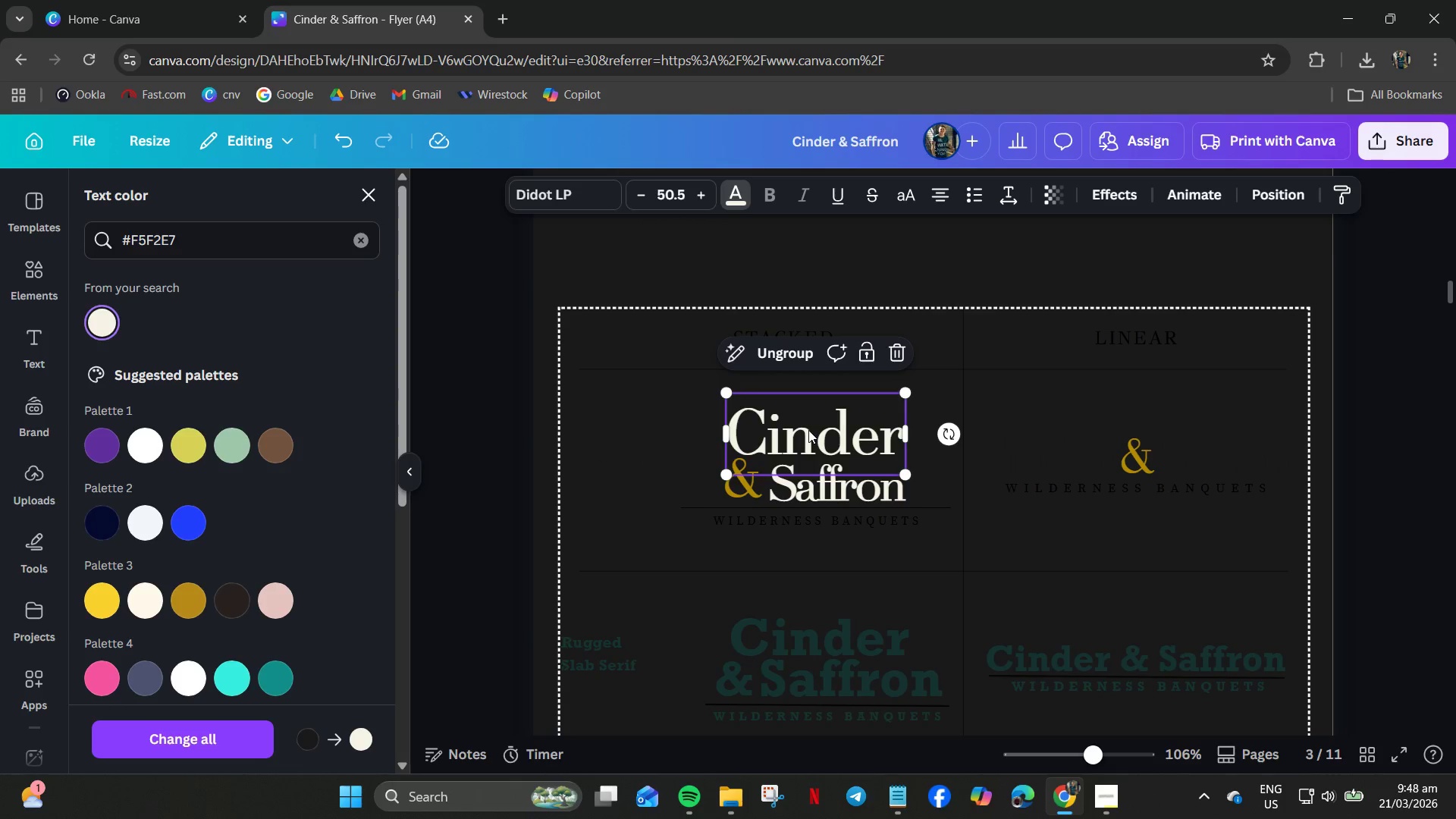 
key(ArrowUp)
 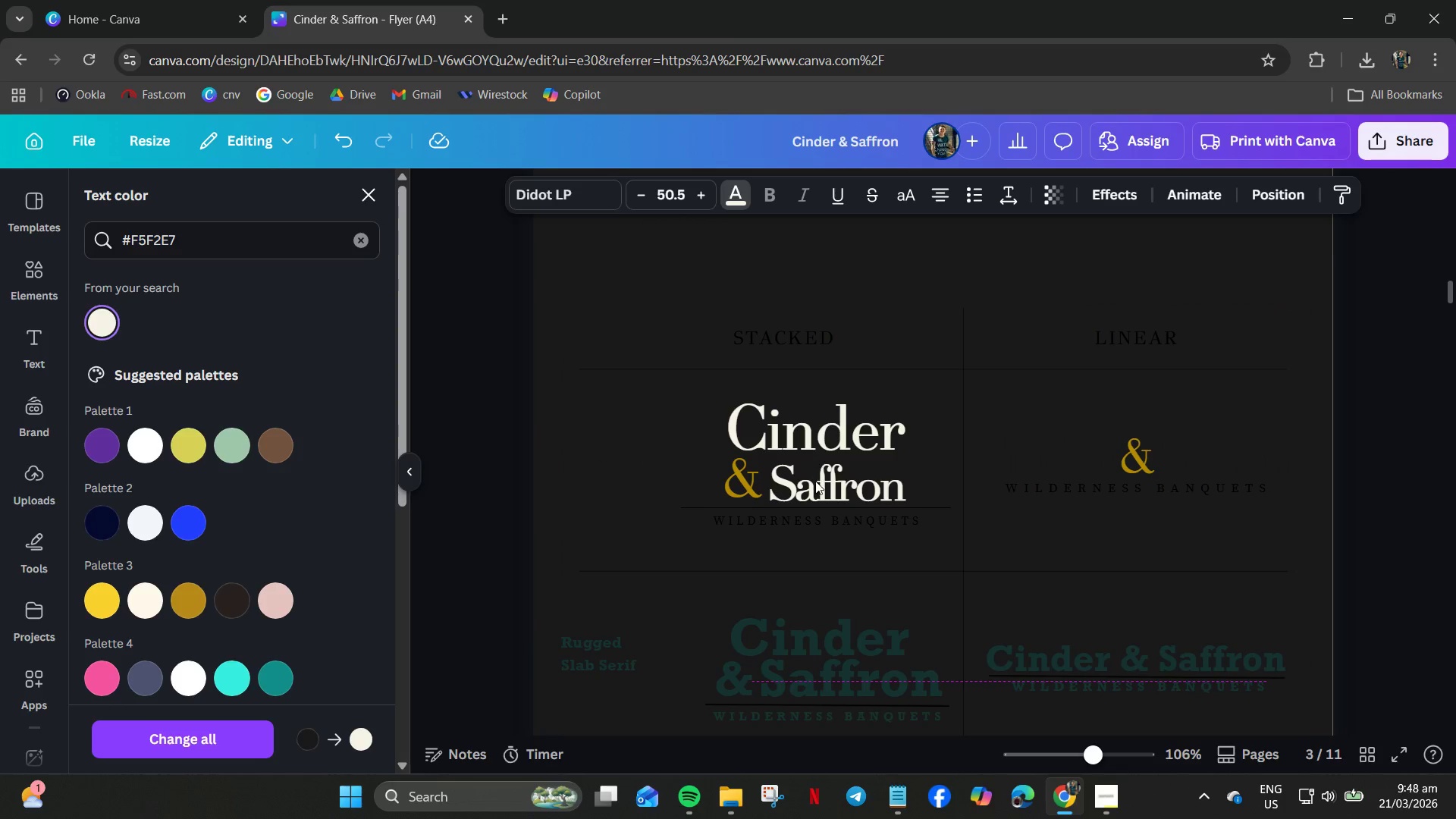 
left_click([815, 481])
 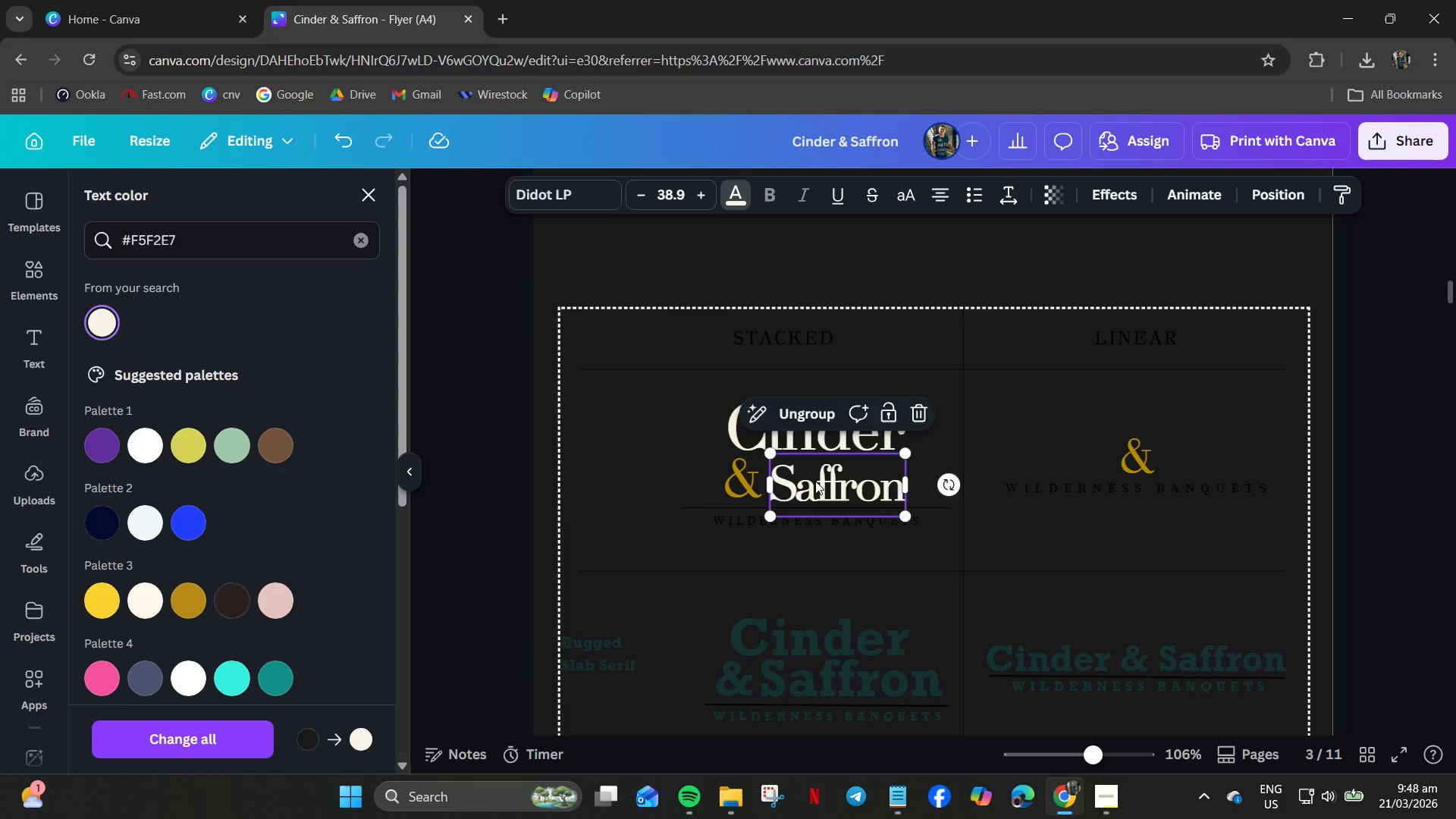 
key(ArrowUp)
 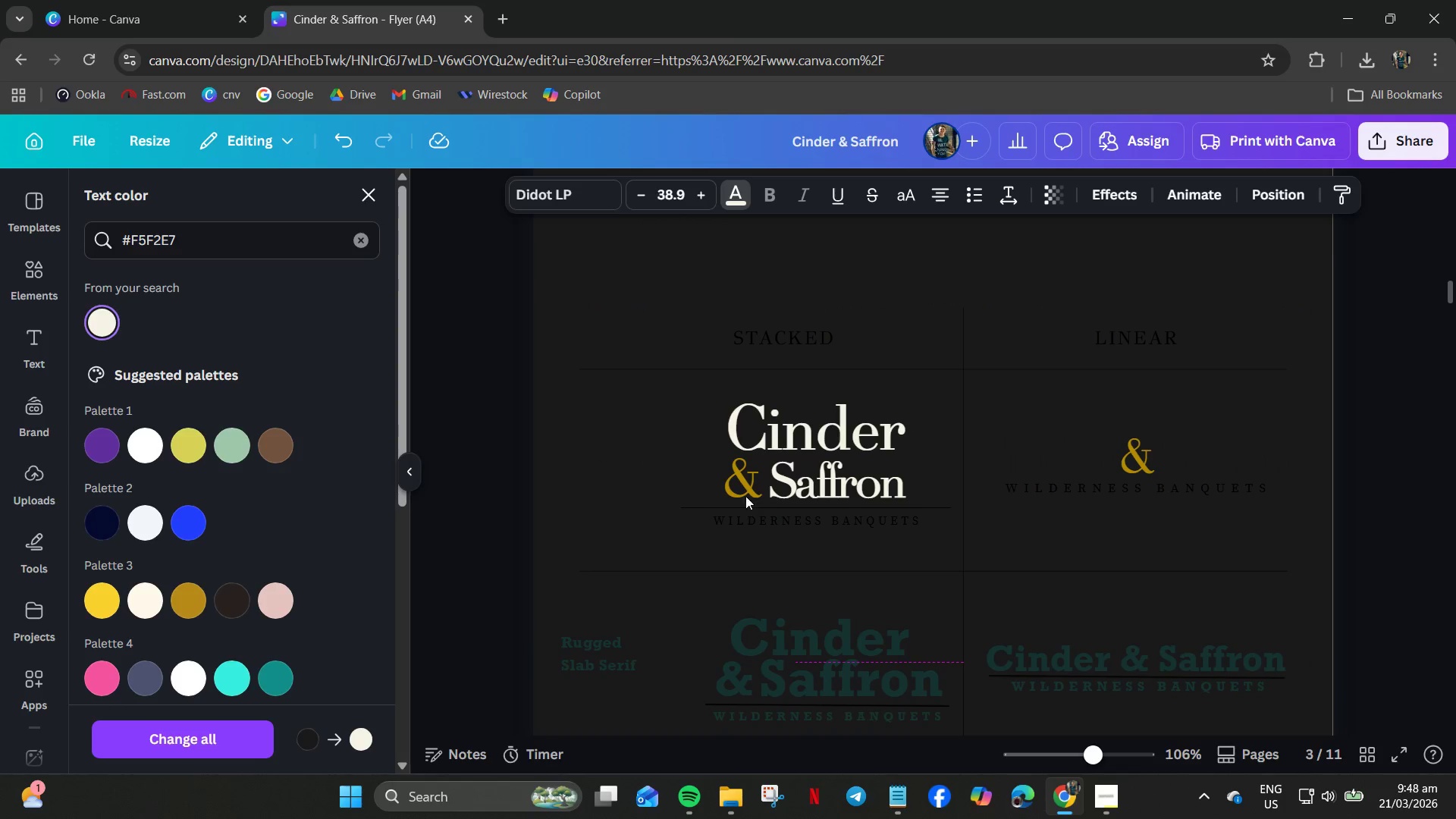 
left_click([745, 485])
 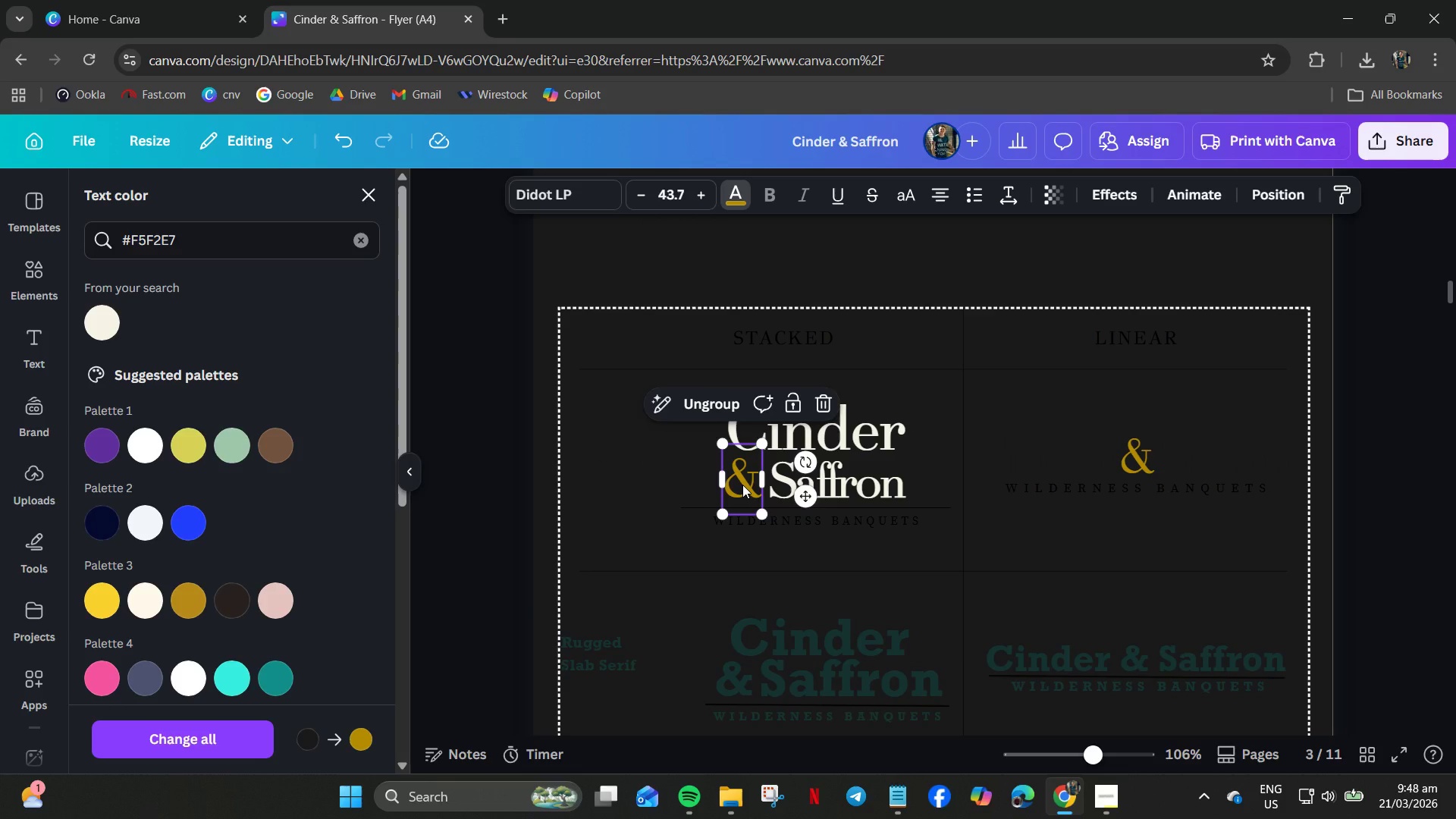 
wait(12.06)
 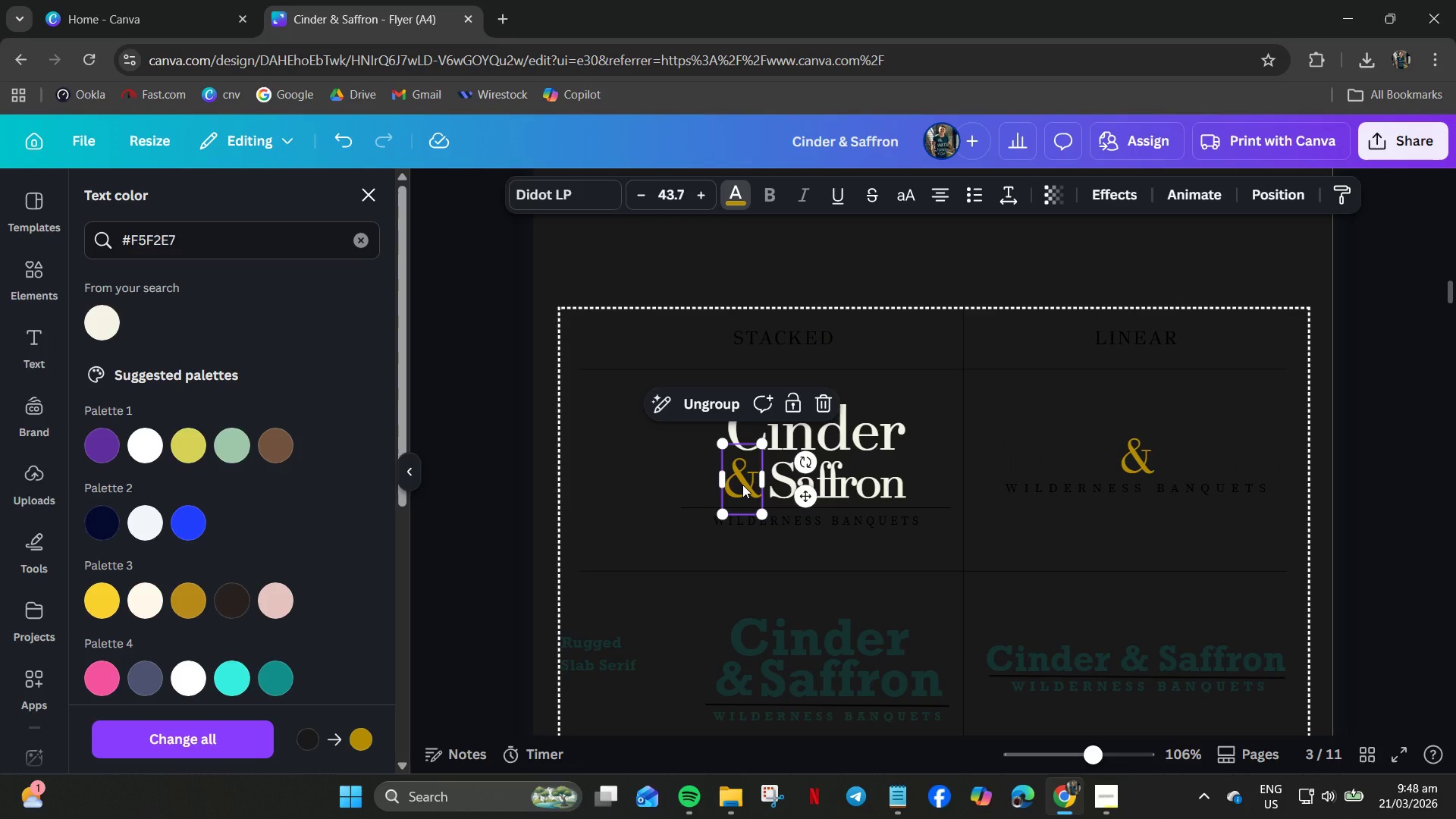 
left_click([730, 199])
 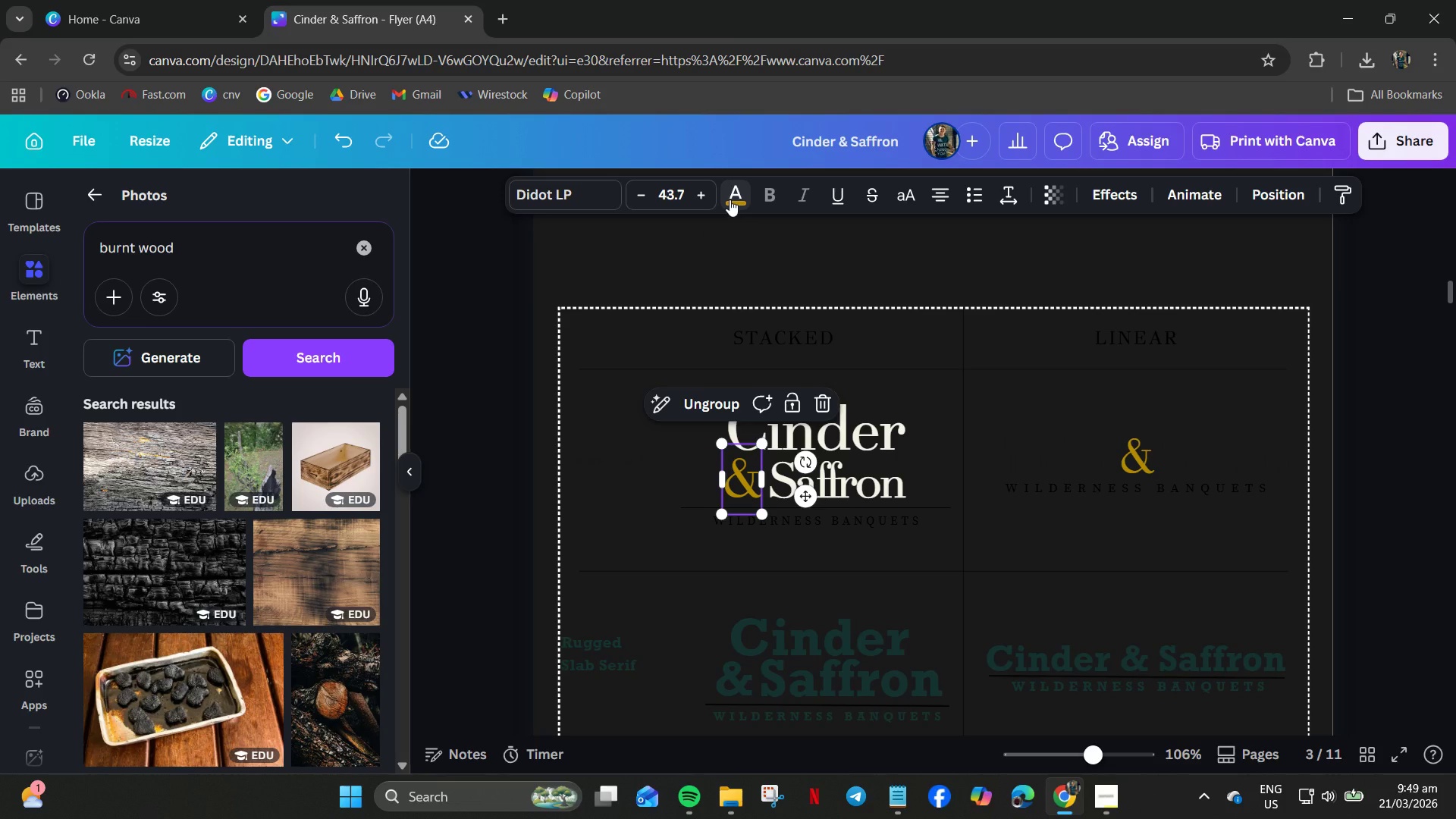 
left_click([730, 199])
 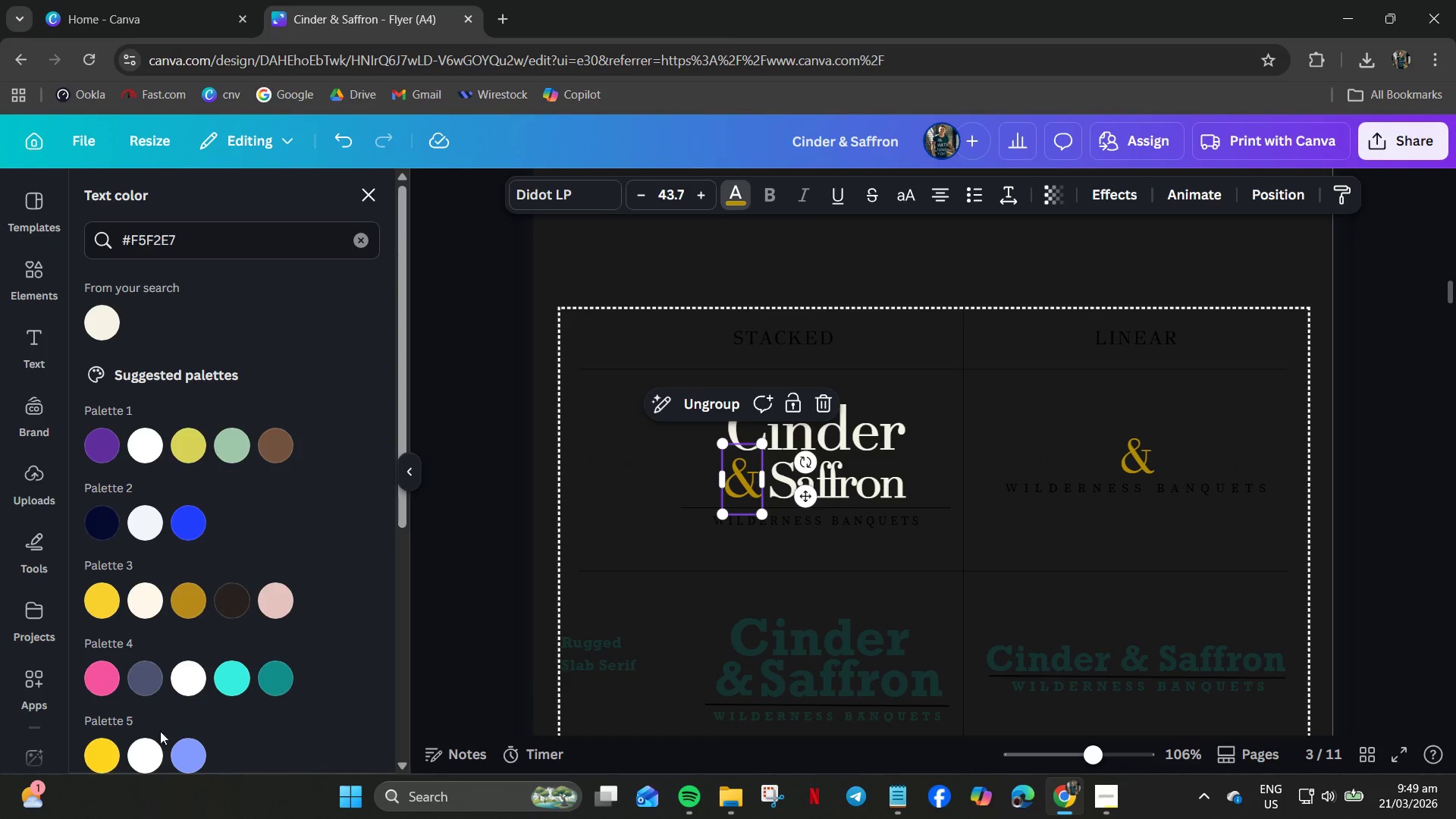 
left_click([143, 748])
 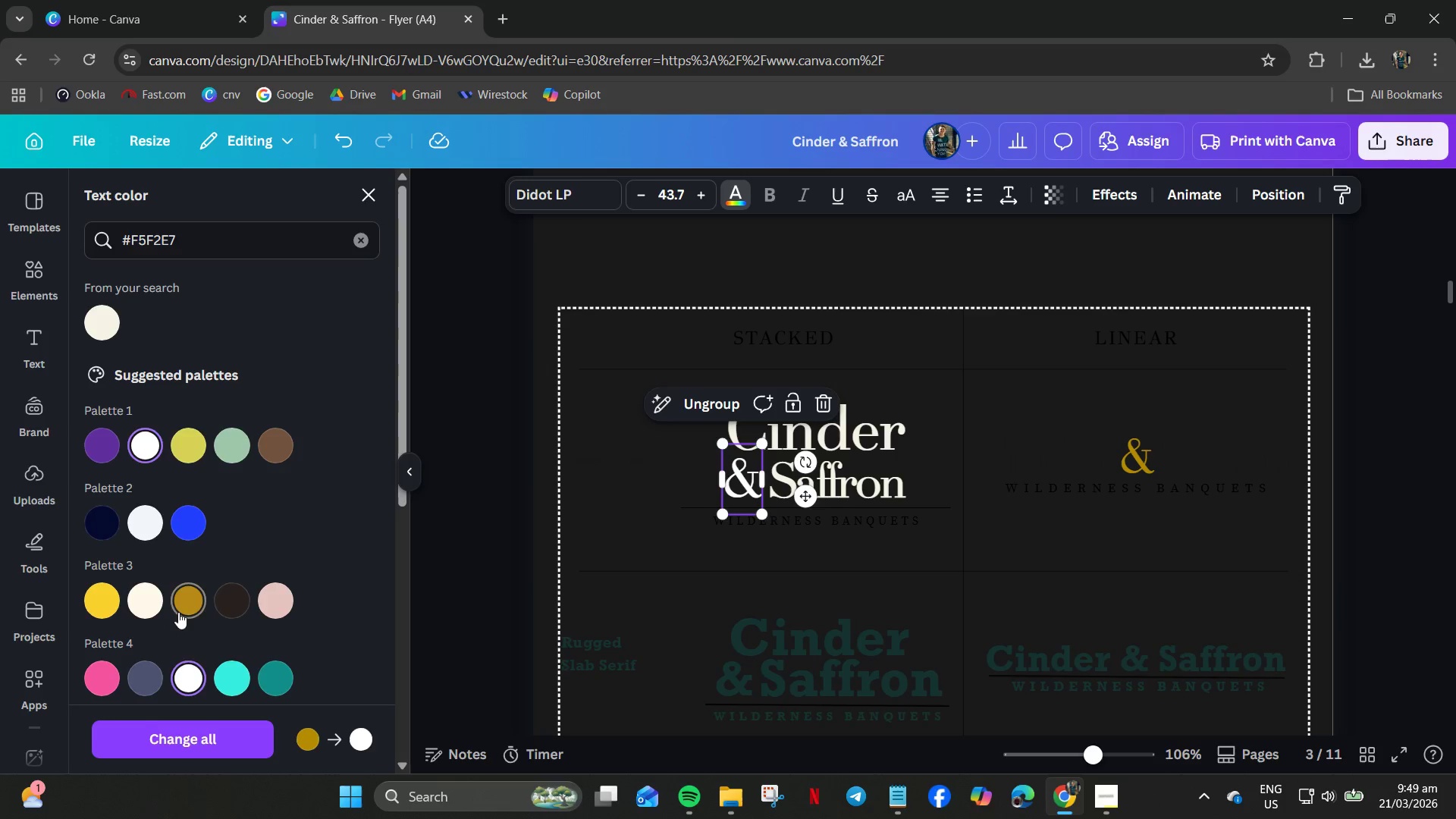 
left_click([87, 607])
 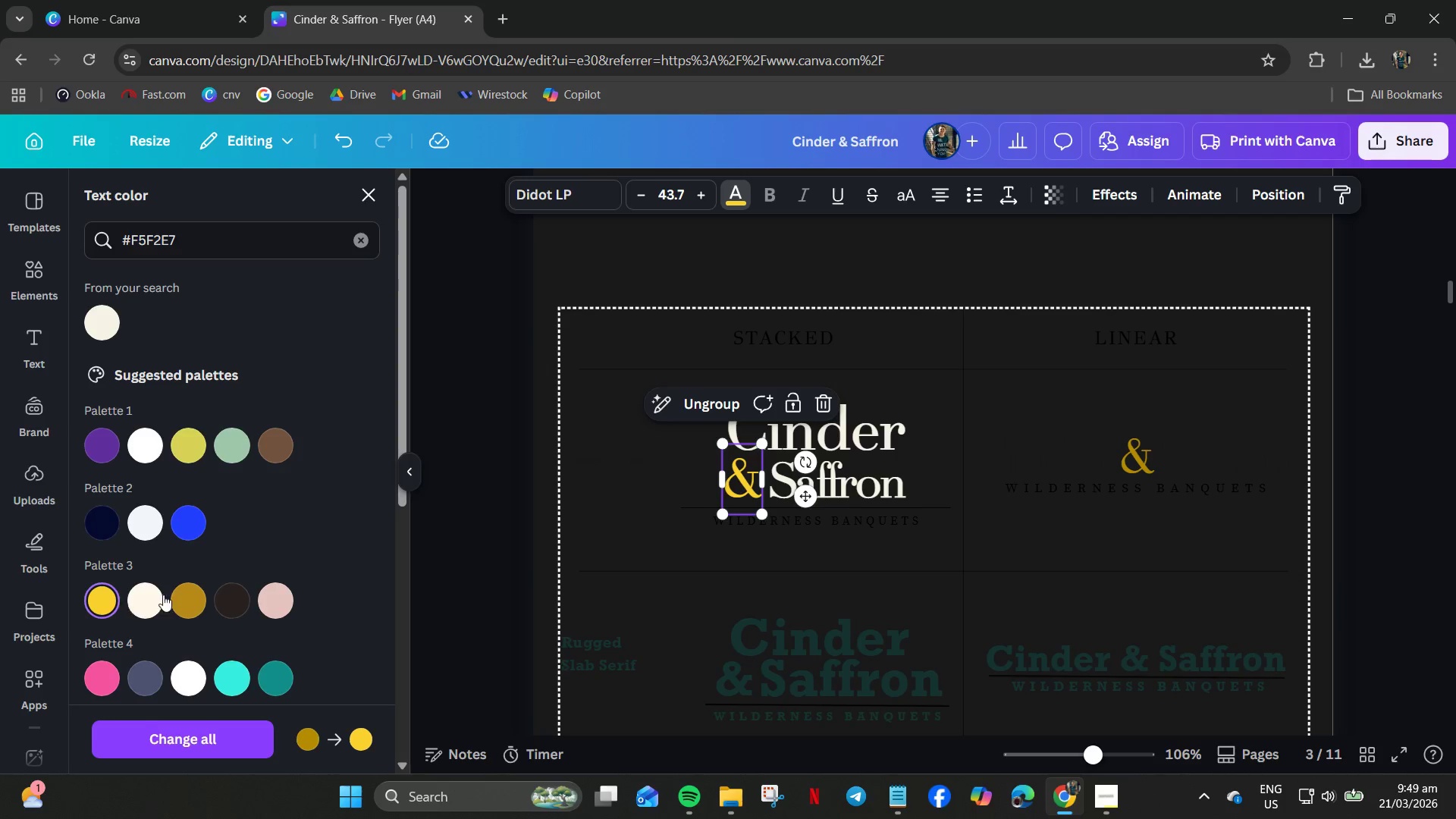 
left_click([218, 595])
 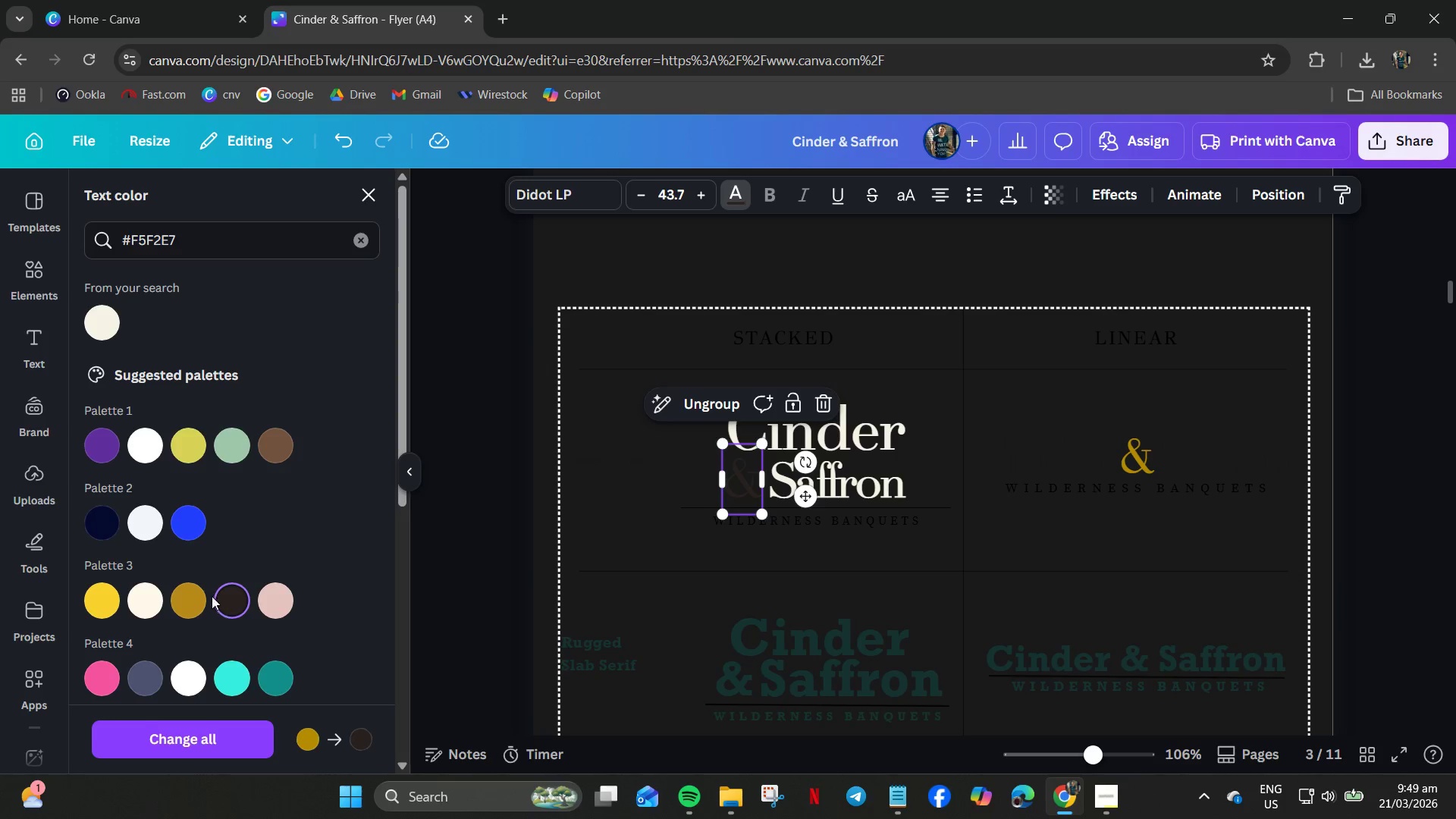 
left_click([185, 601])
 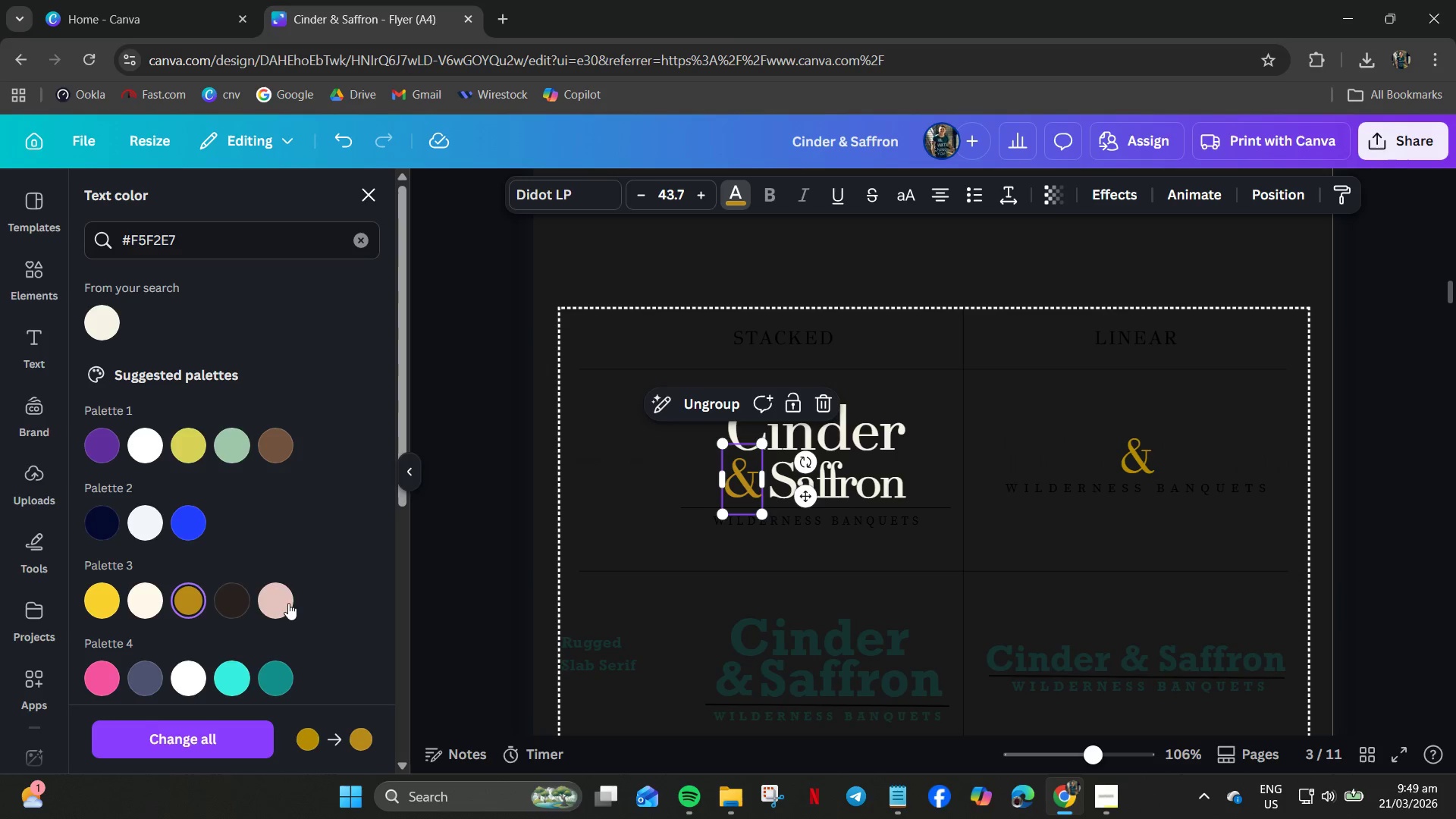 
left_click([292, 603])
 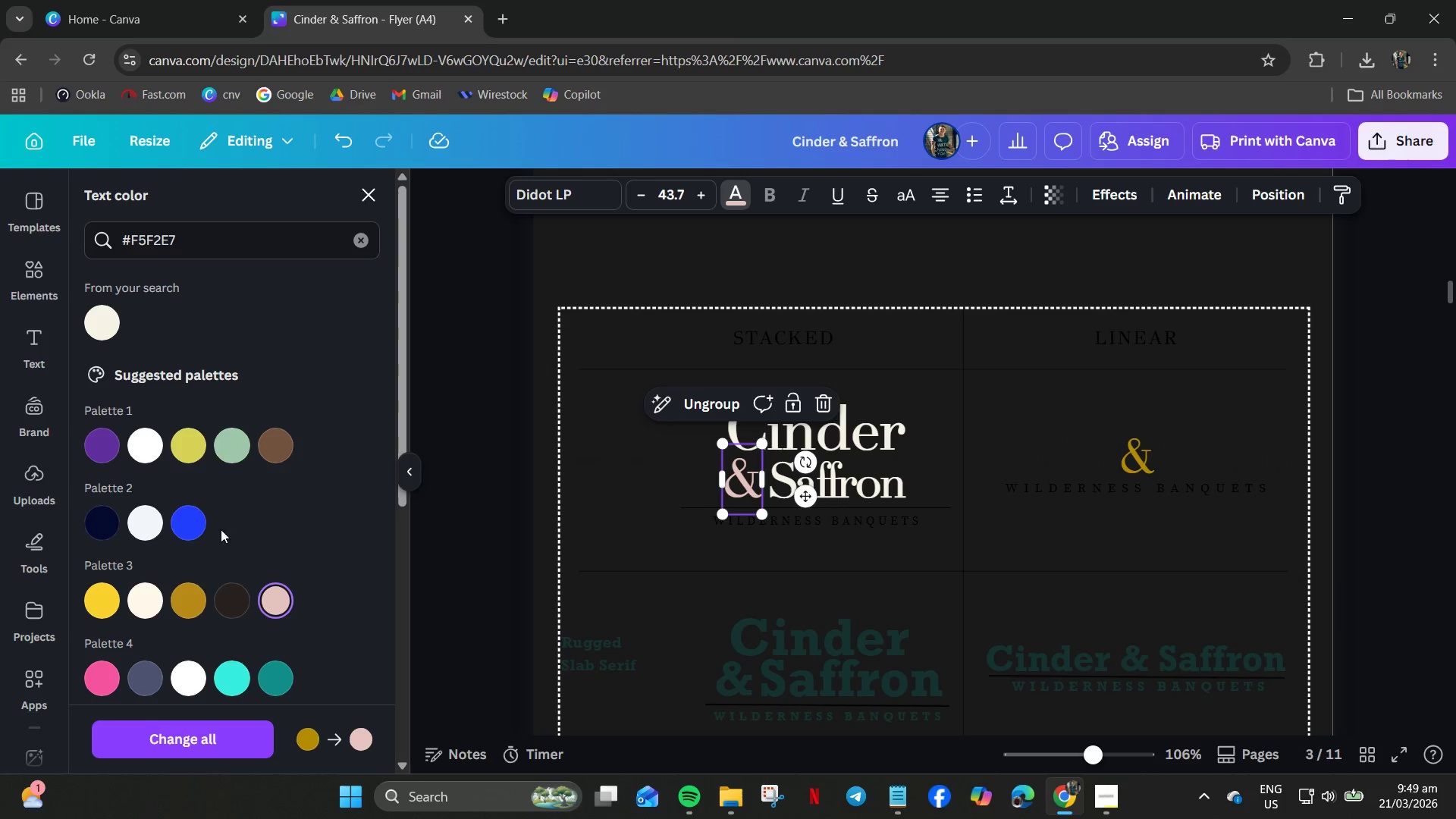 
left_click([190, 434])
 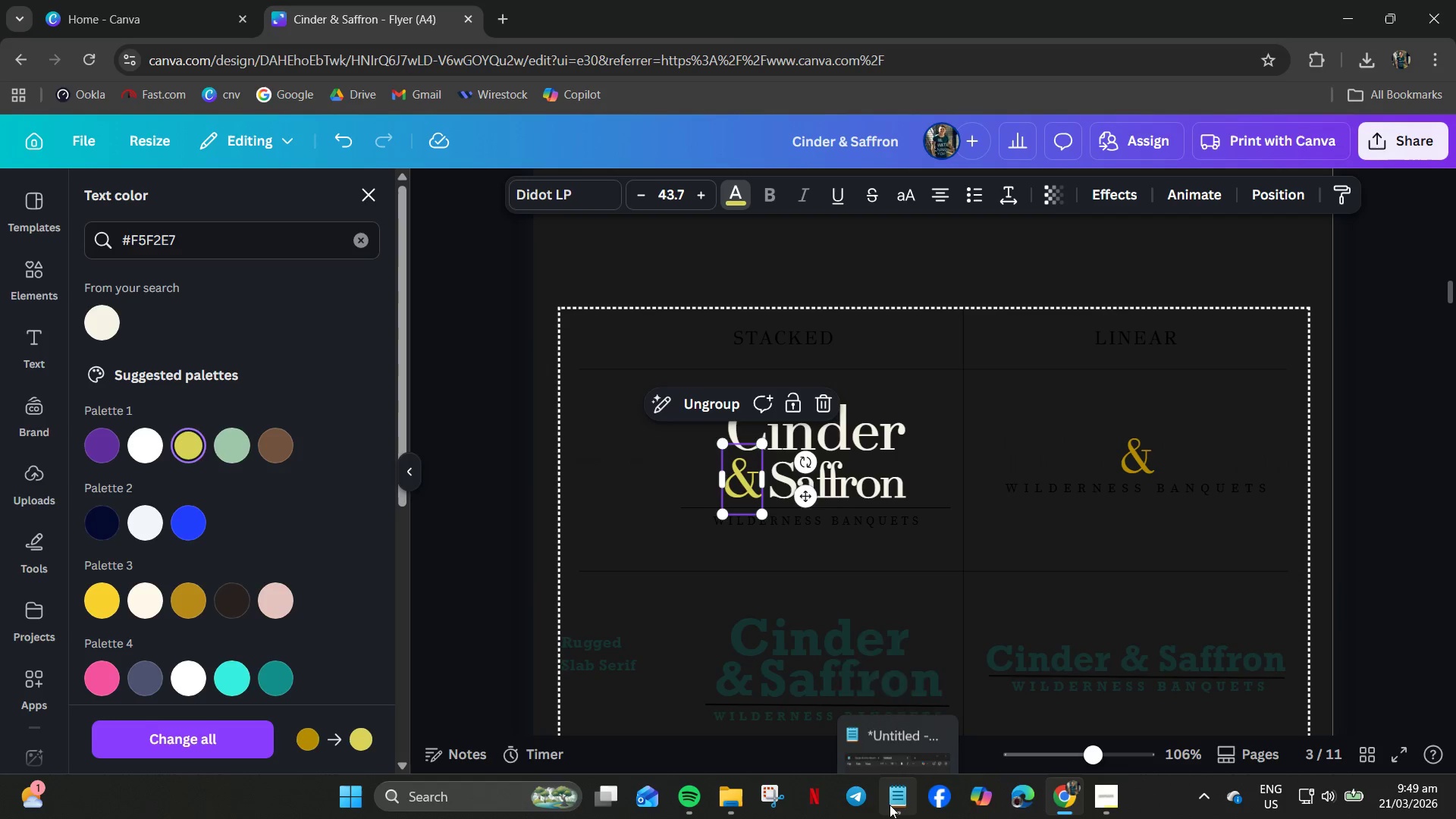 
left_click([776, 797])
 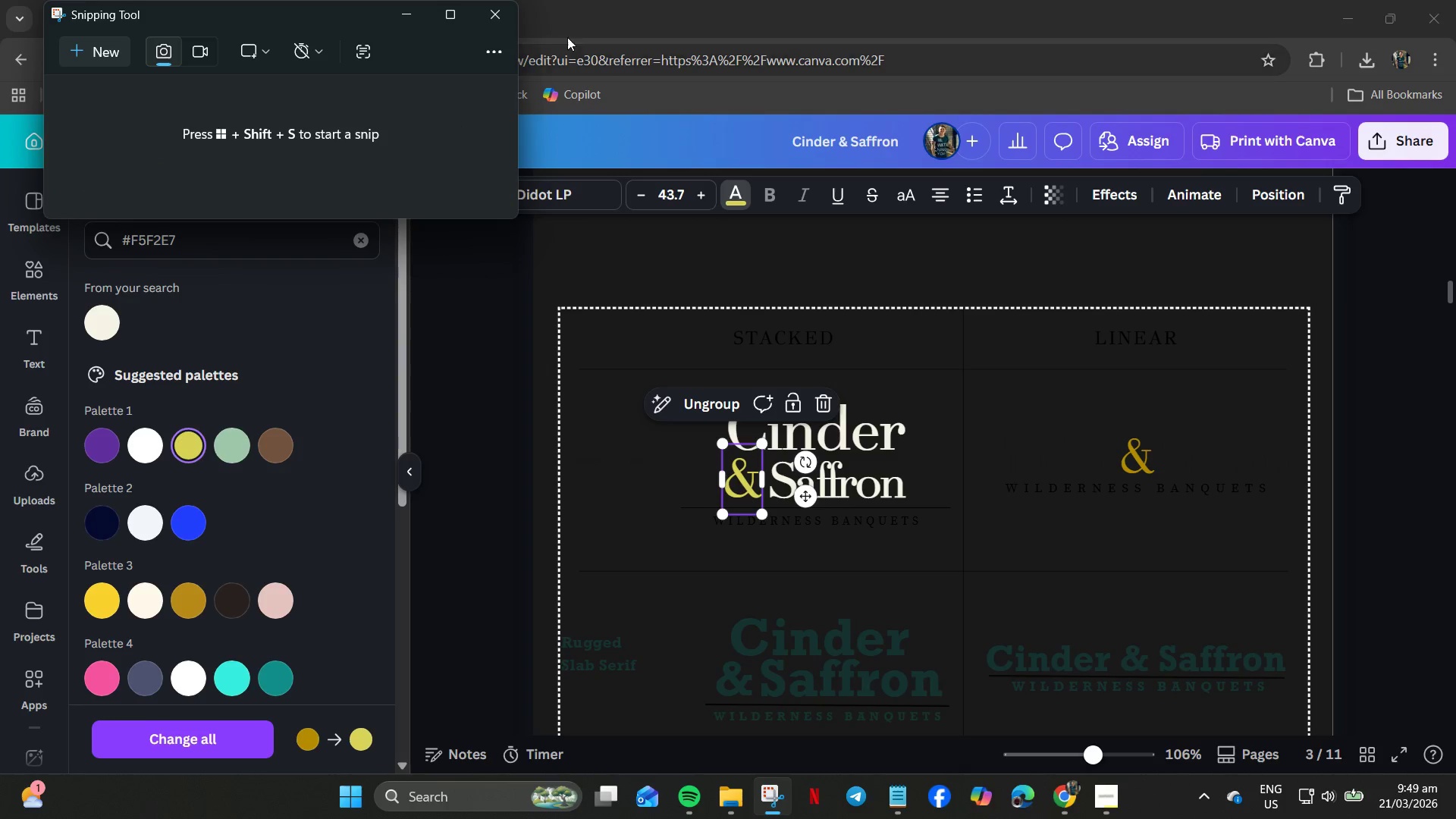 
double_click([463, 30])
 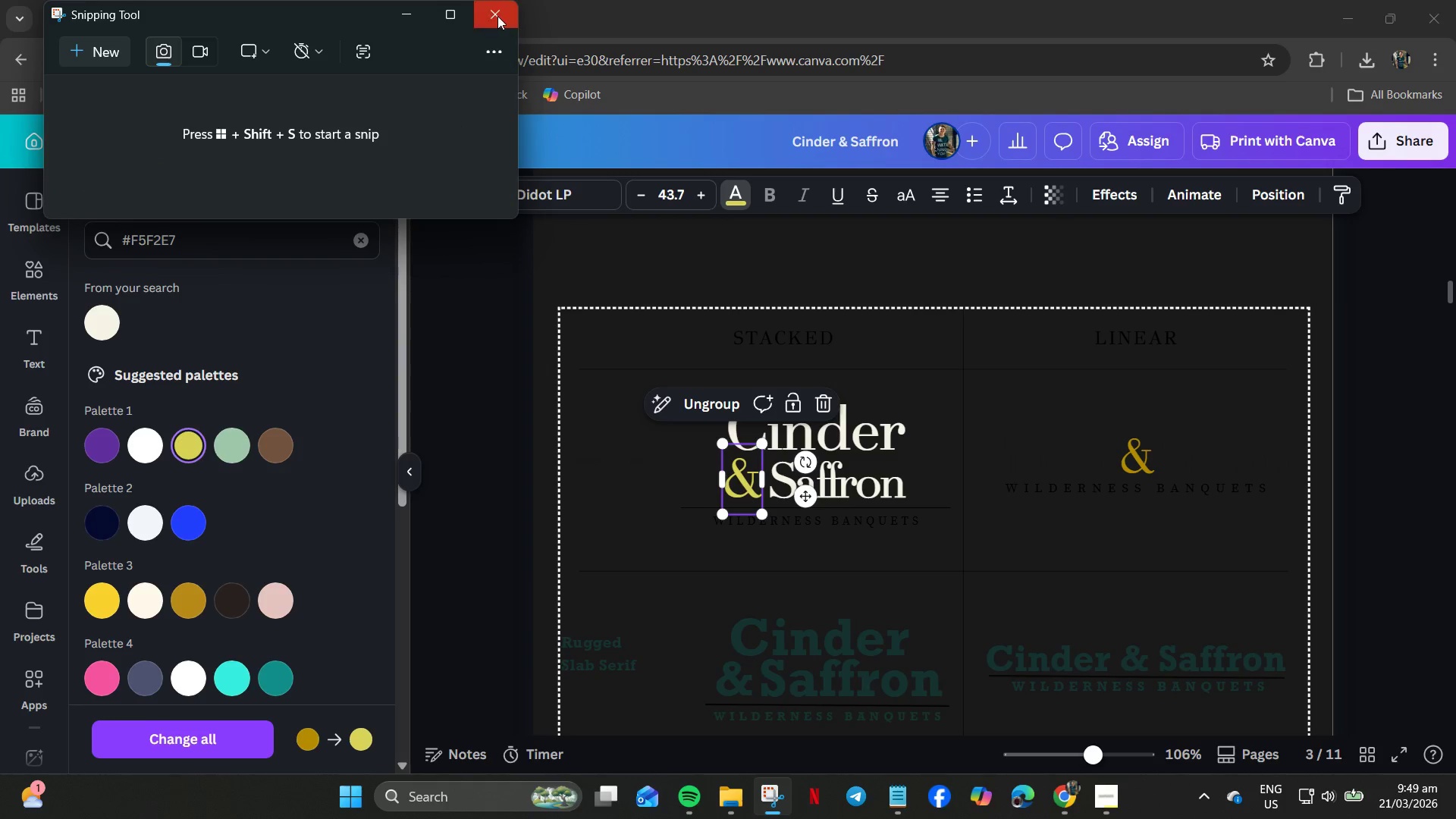 
triple_click([497, 16])
 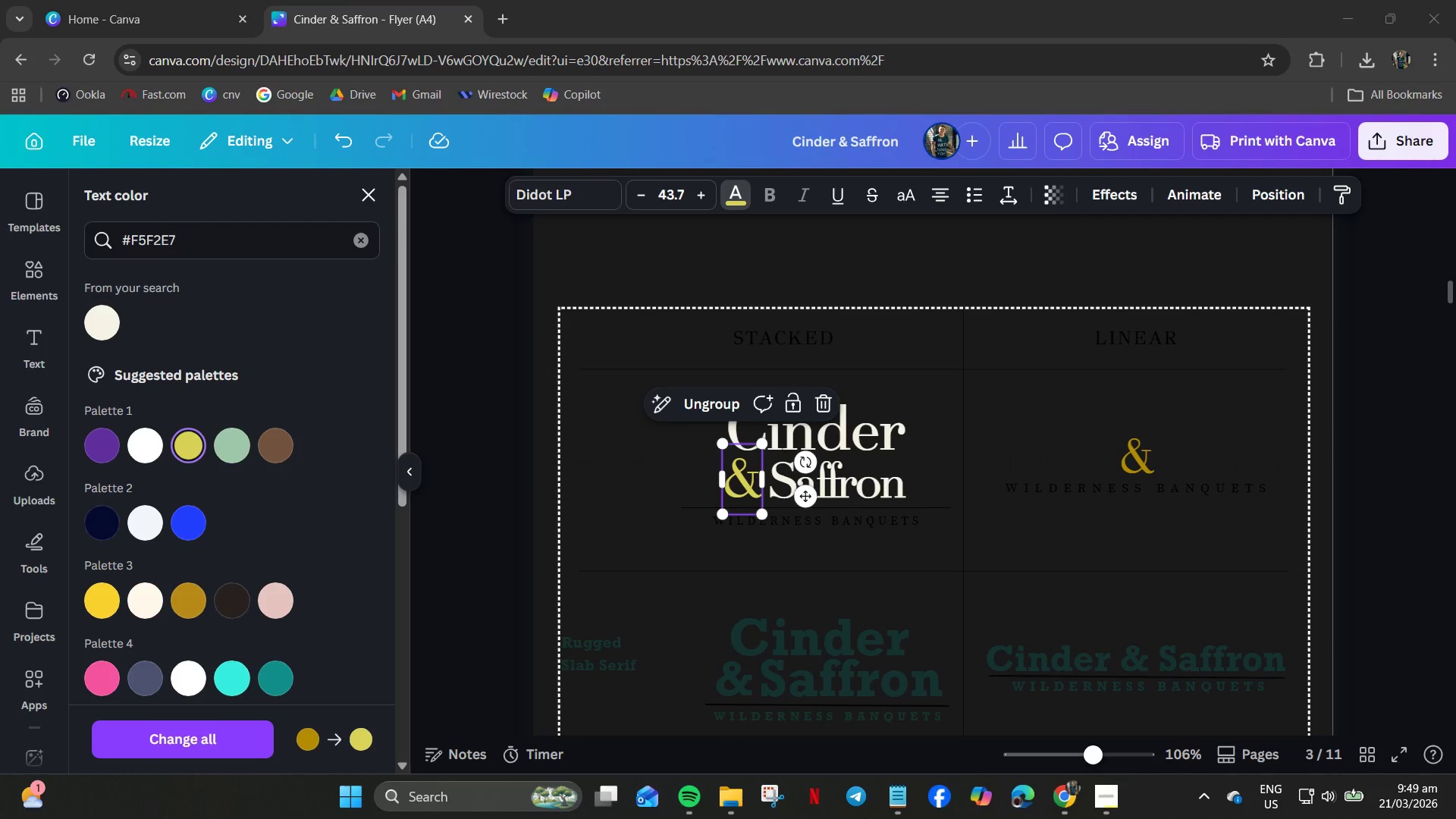 
left_click([1119, 798])
 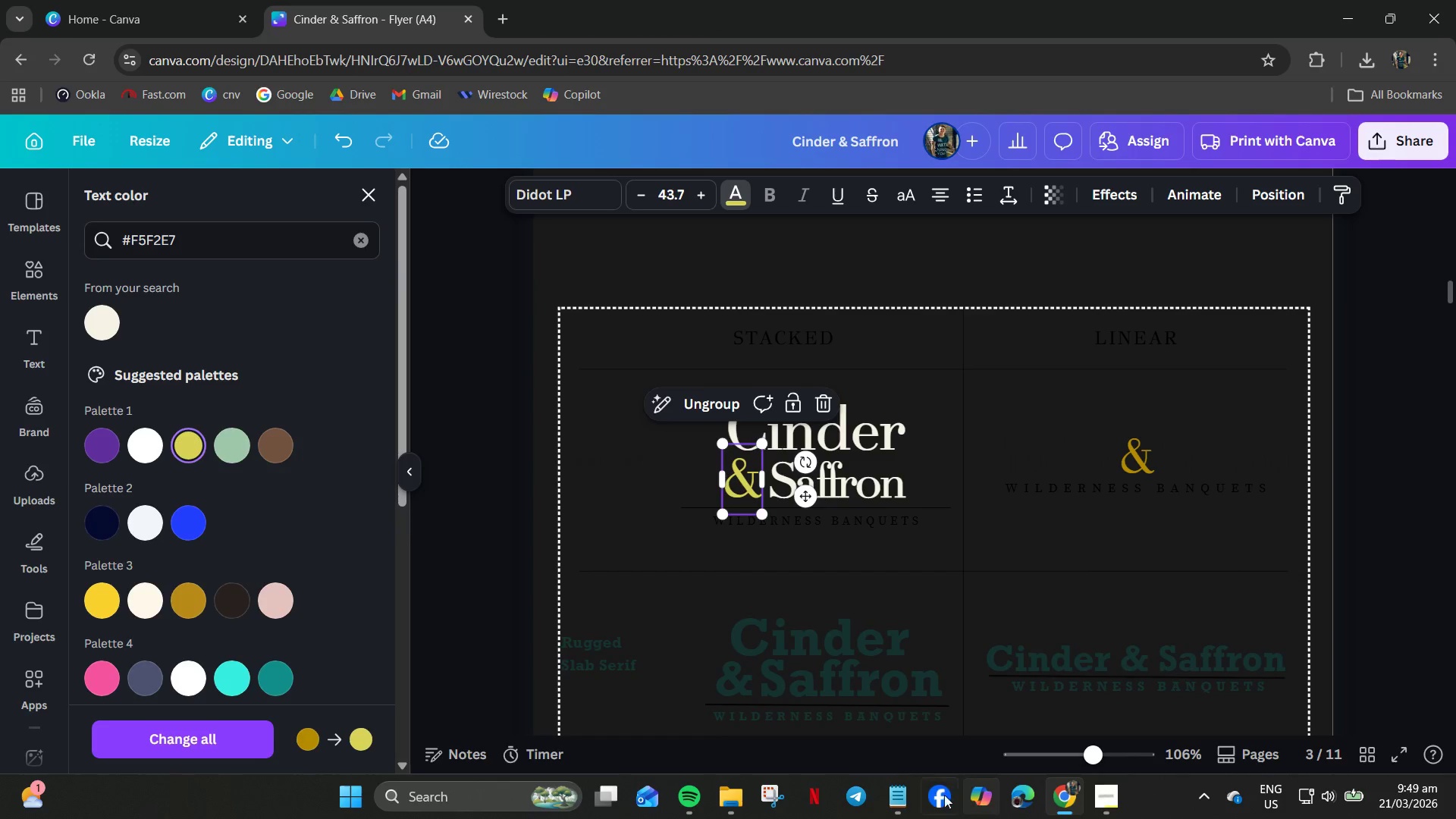 
left_click([900, 799])
 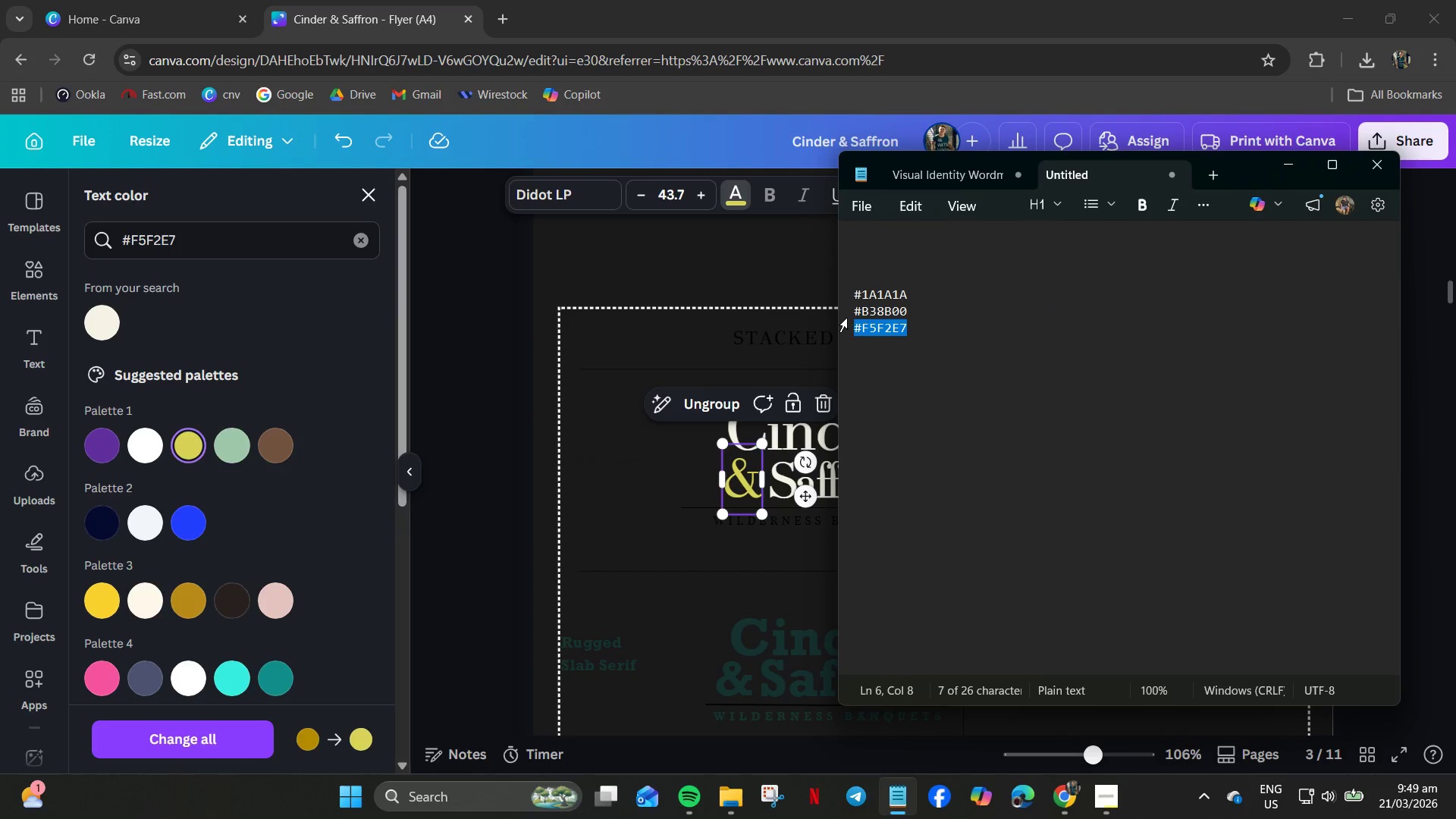 
key(Control+C)
 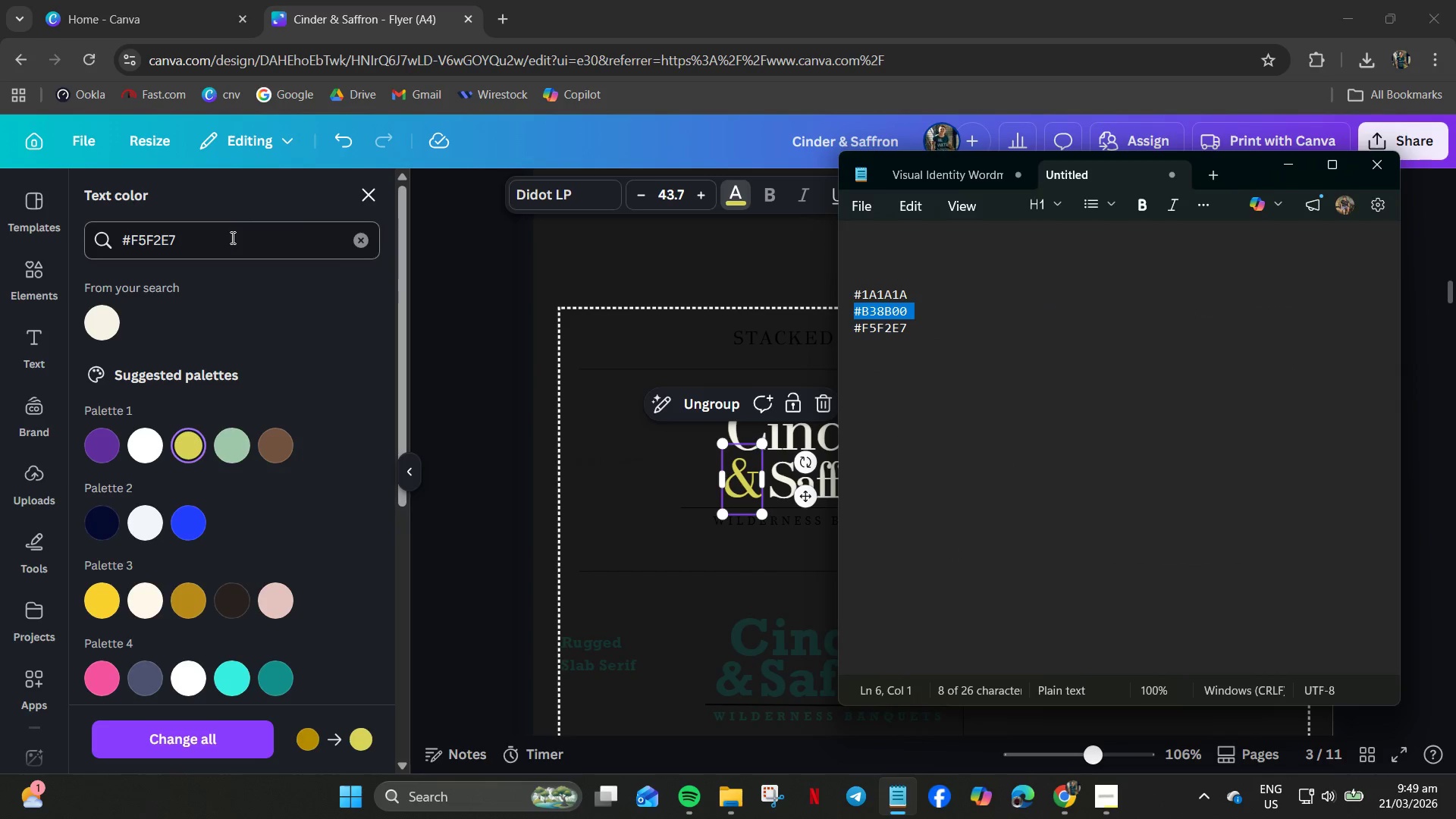 
left_click([231, 237])
 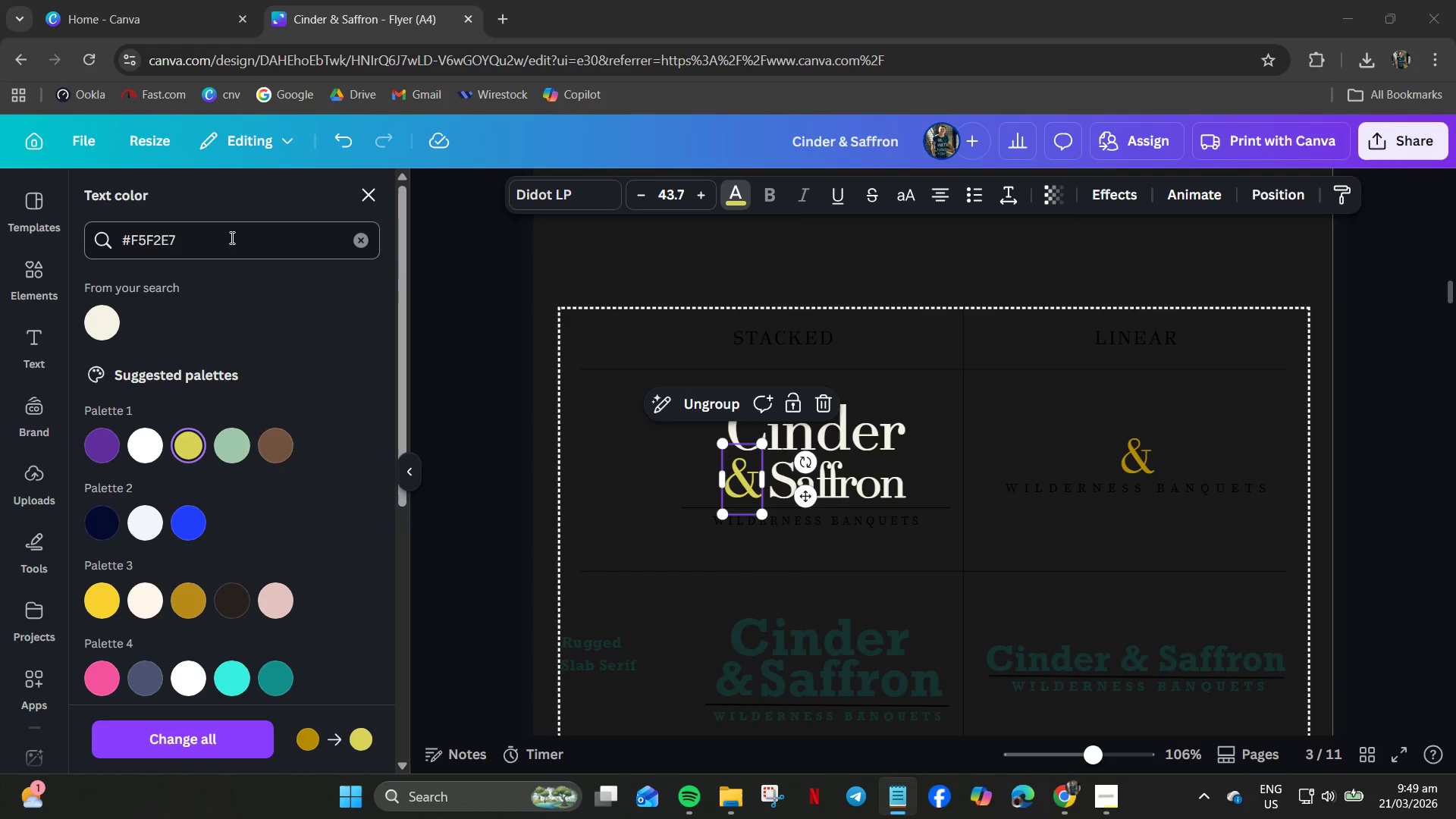 
key(Control+A)
 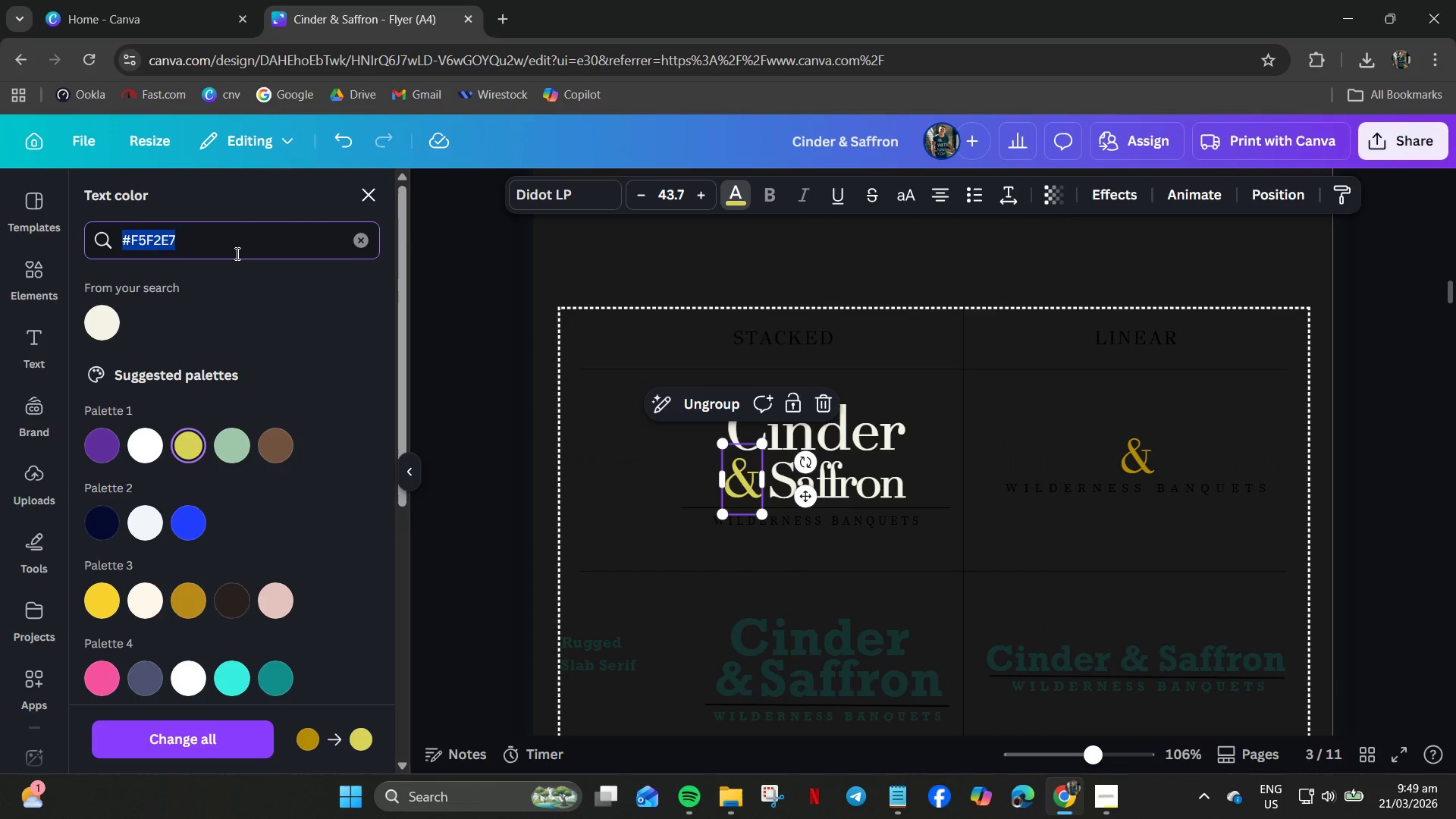 
key(Control+V)
 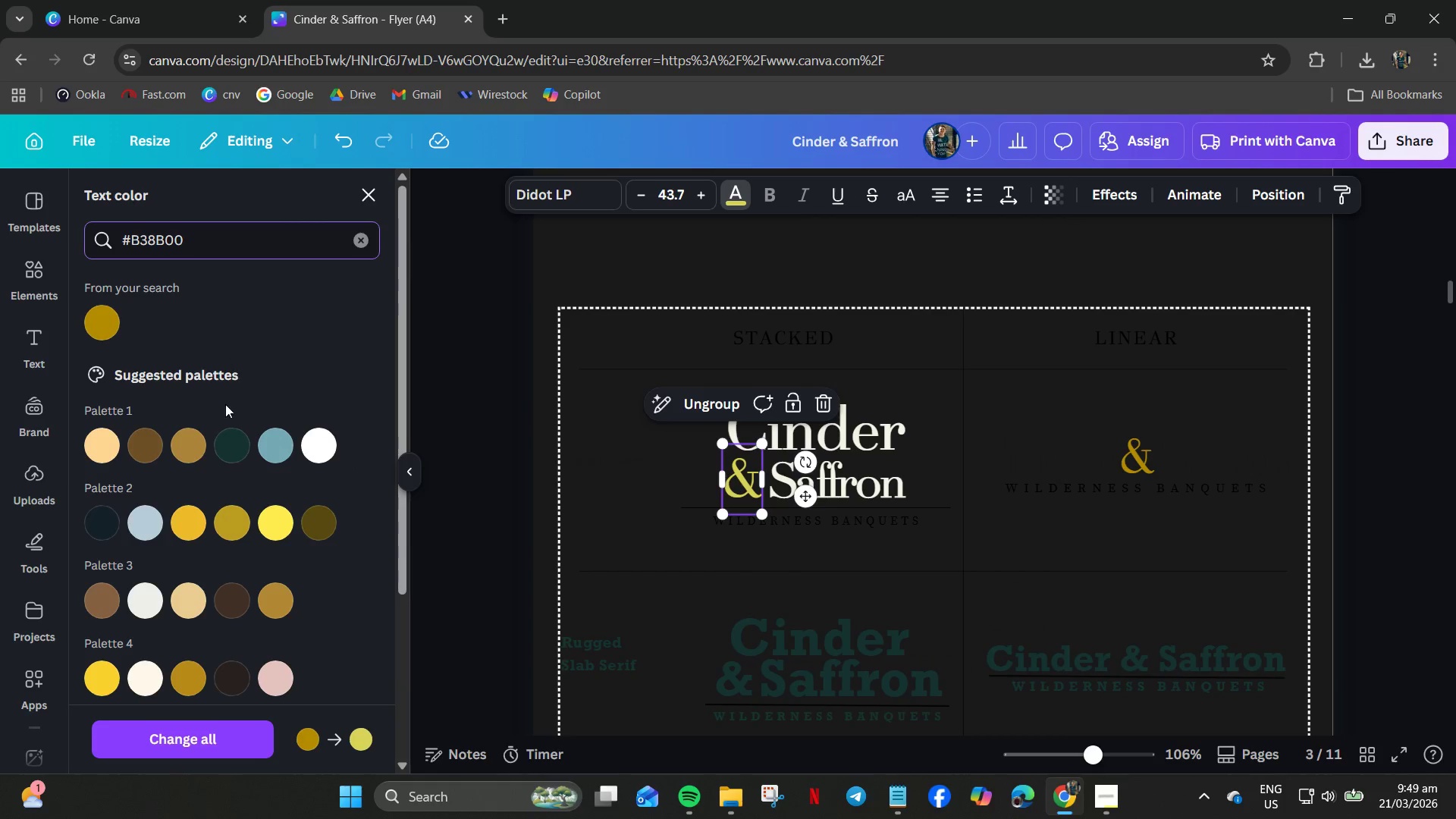 
left_click([190, 441])
 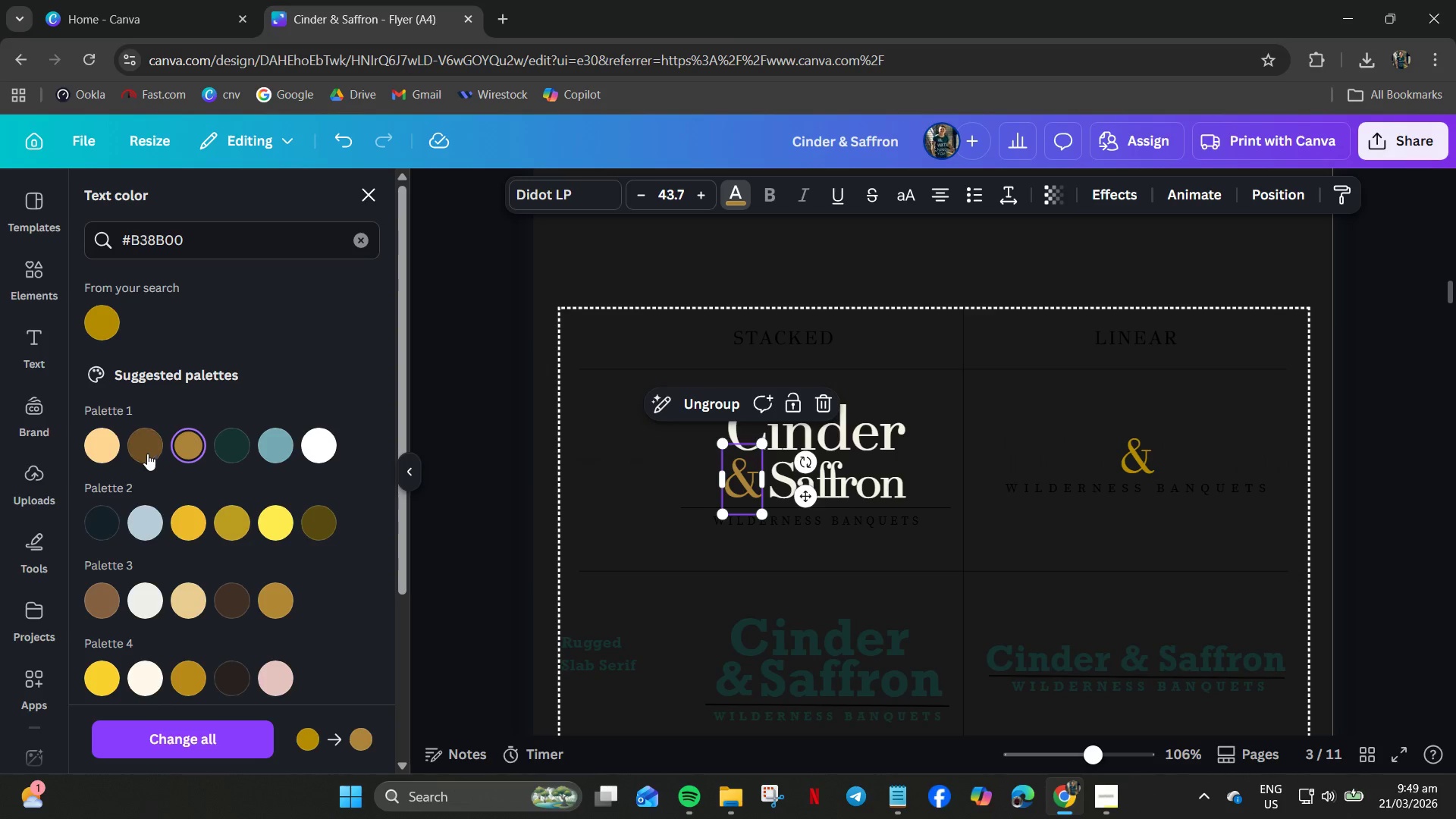 
left_click([132, 451])
 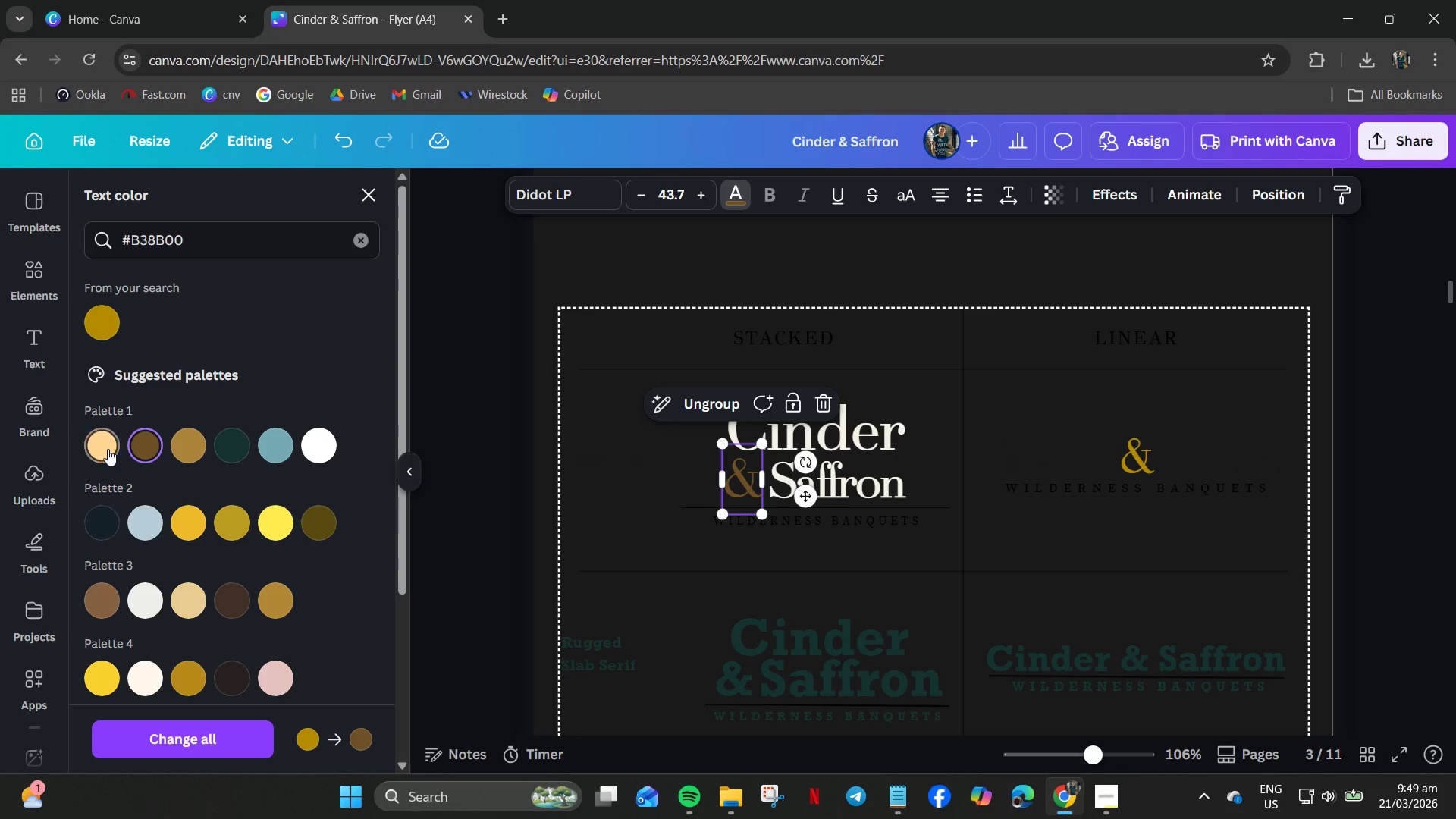 
left_click([108, 449])
 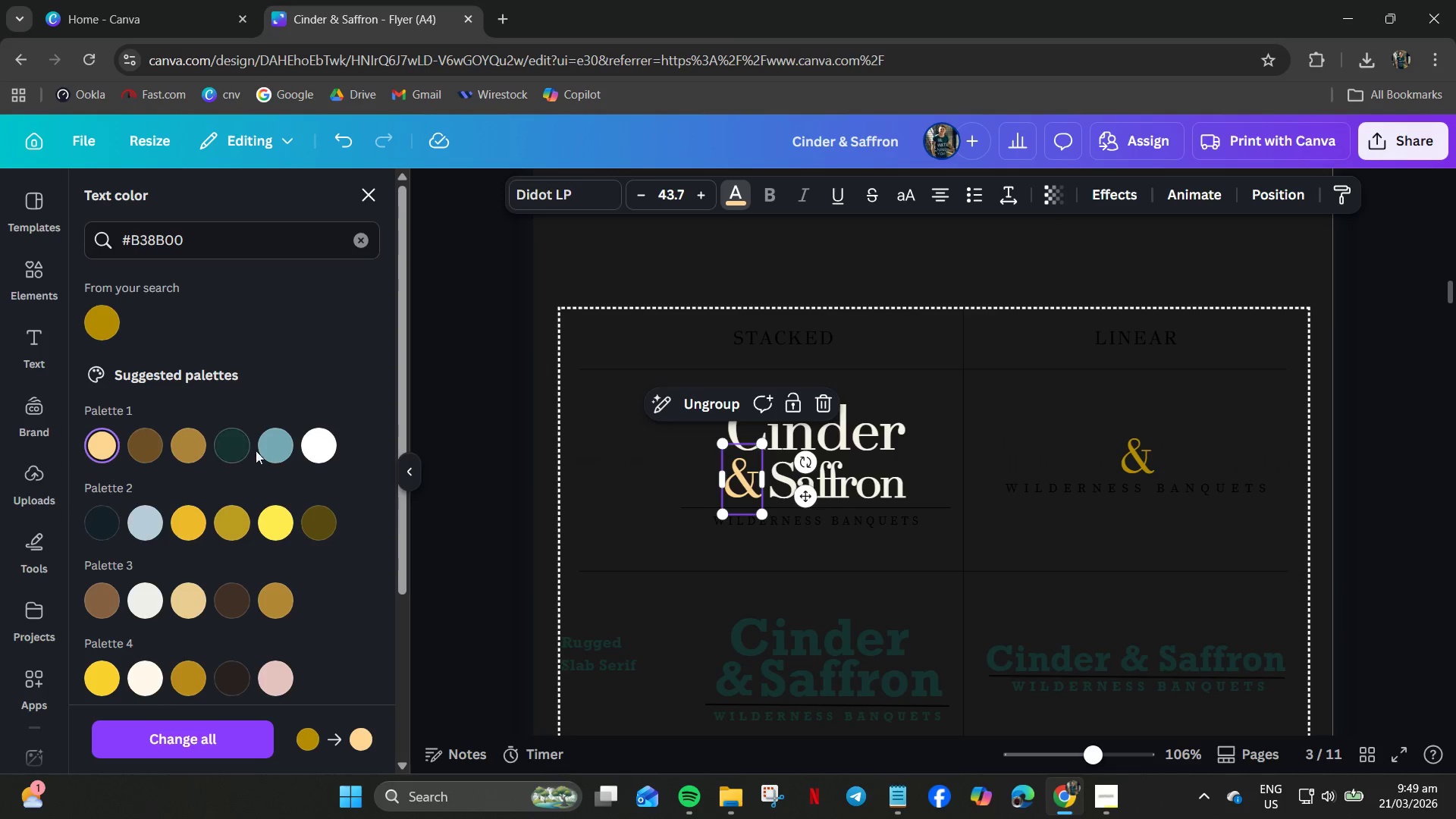 
left_click([311, 450])
 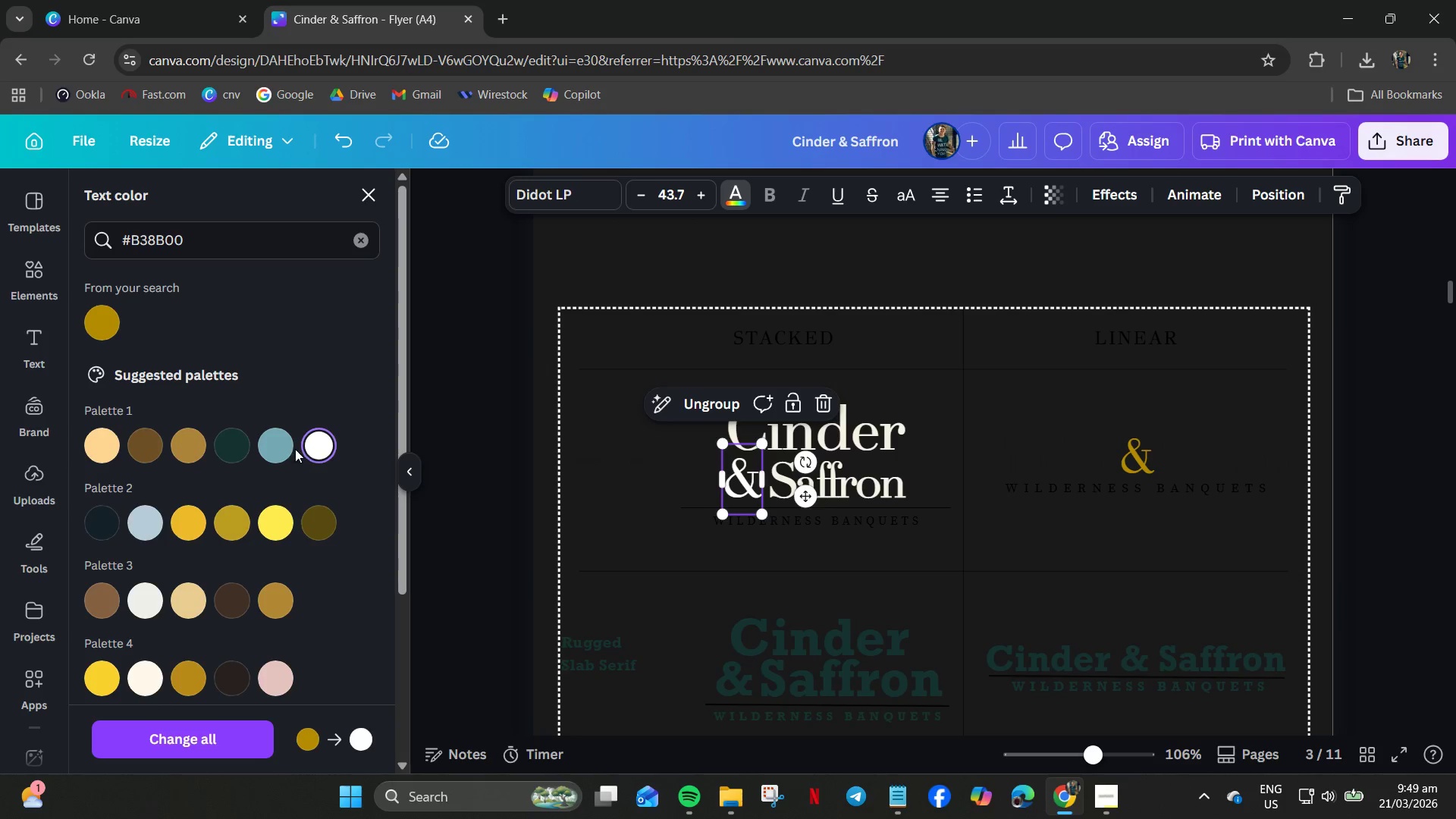 
left_click([292, 449])
 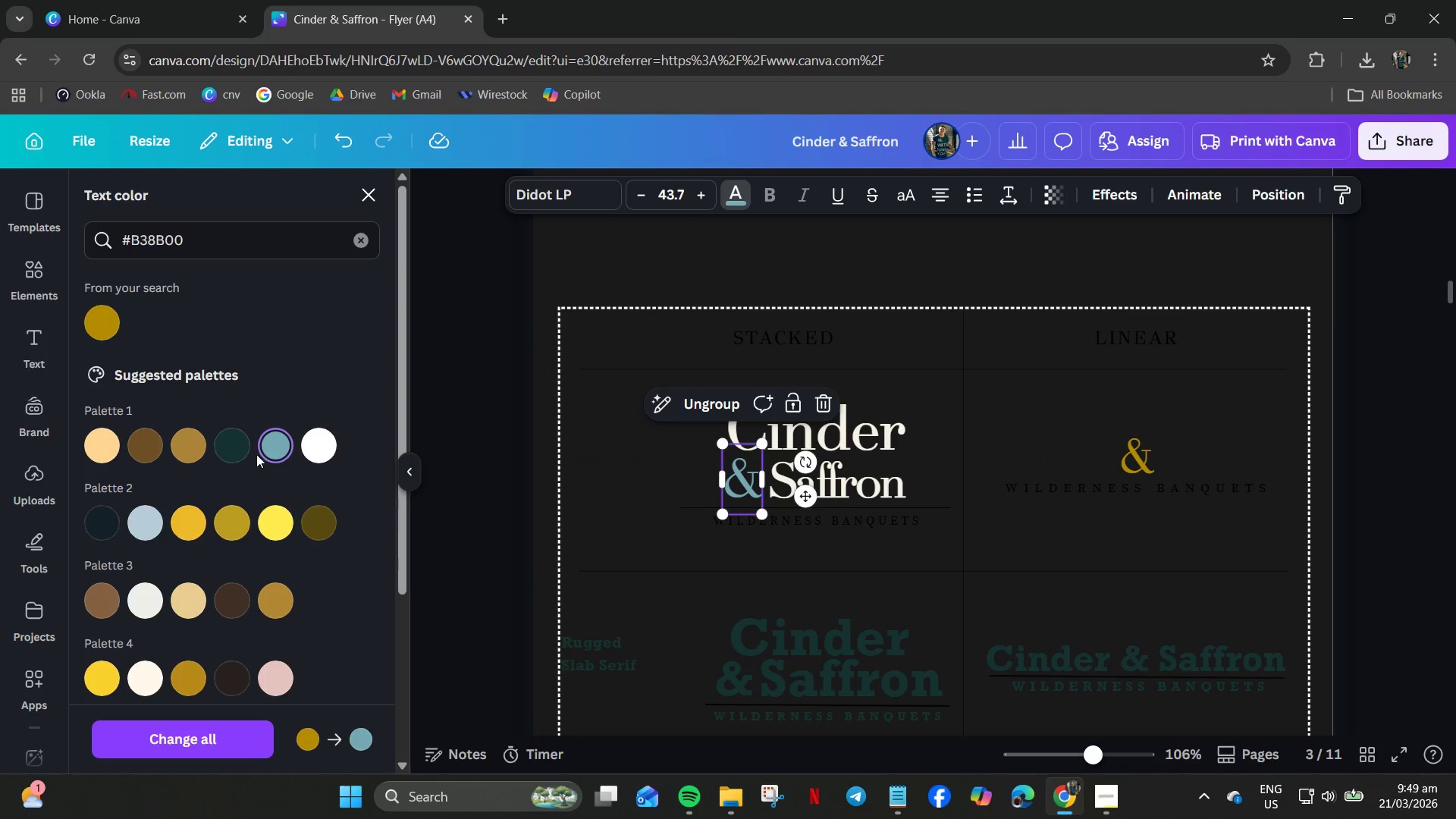 
left_click([249, 453])
 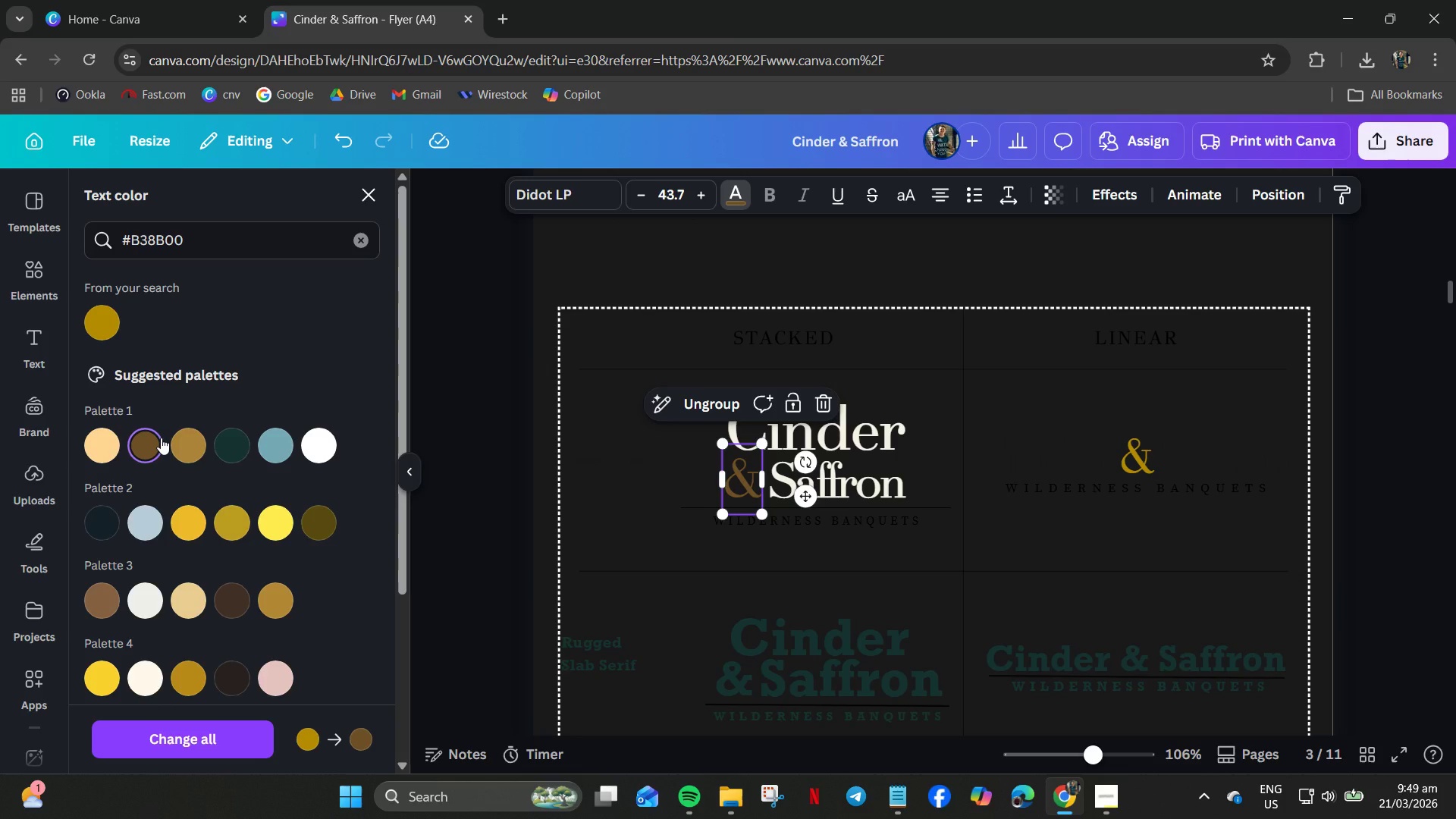 
wait(7.94)
 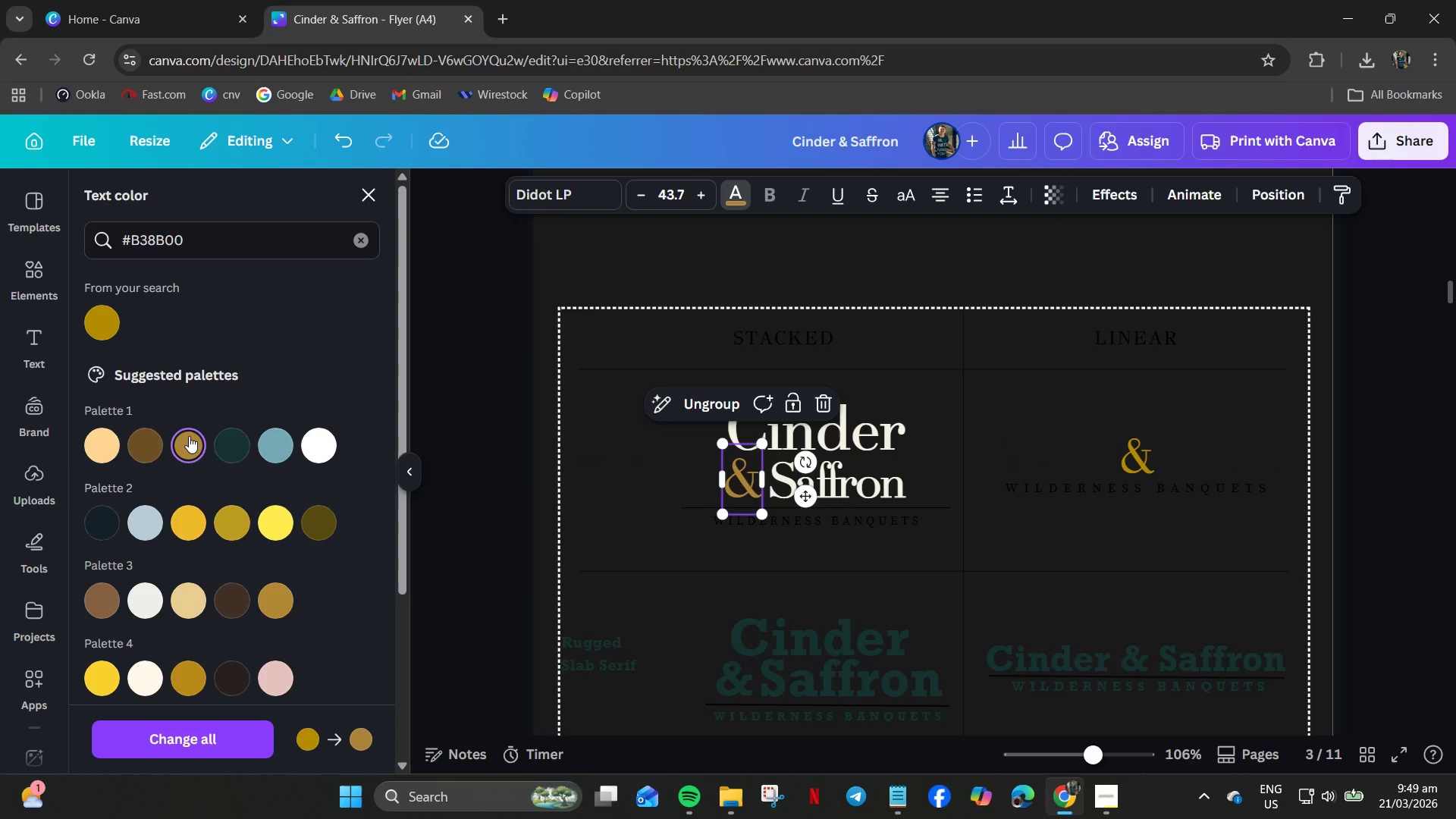 
left_click([193, 525])
 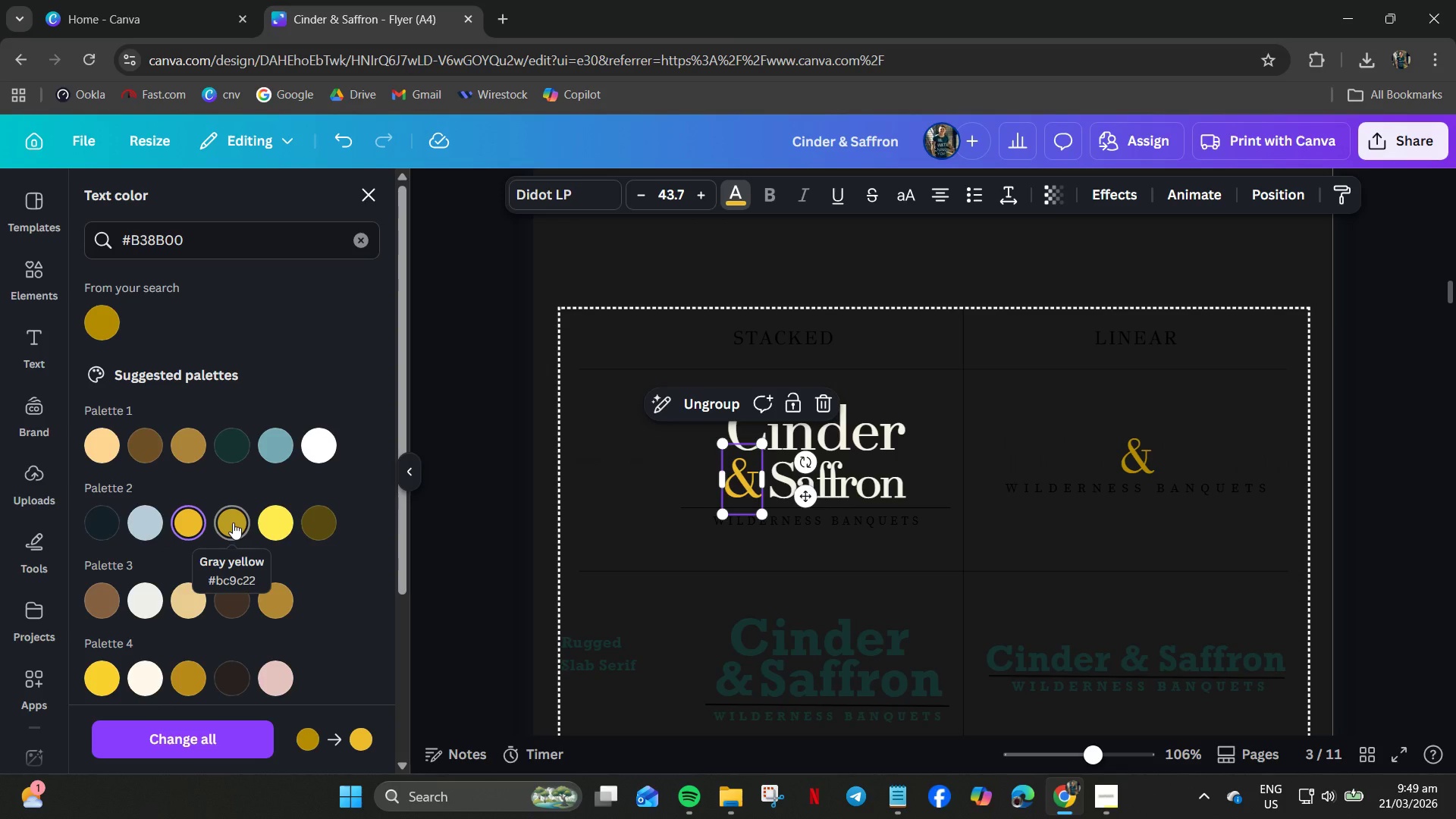 
left_click([233, 522])
 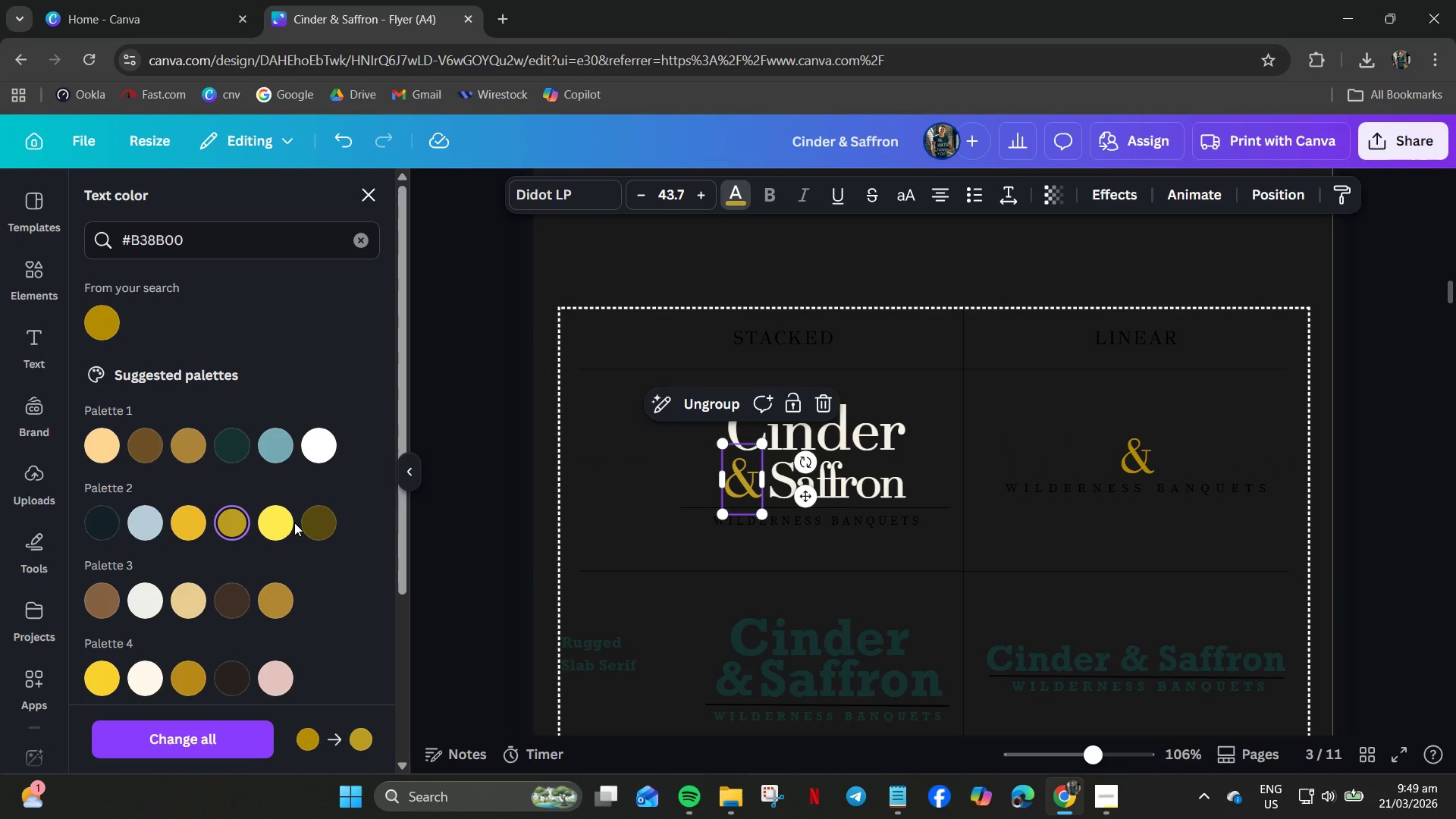 
left_click([301, 522])
 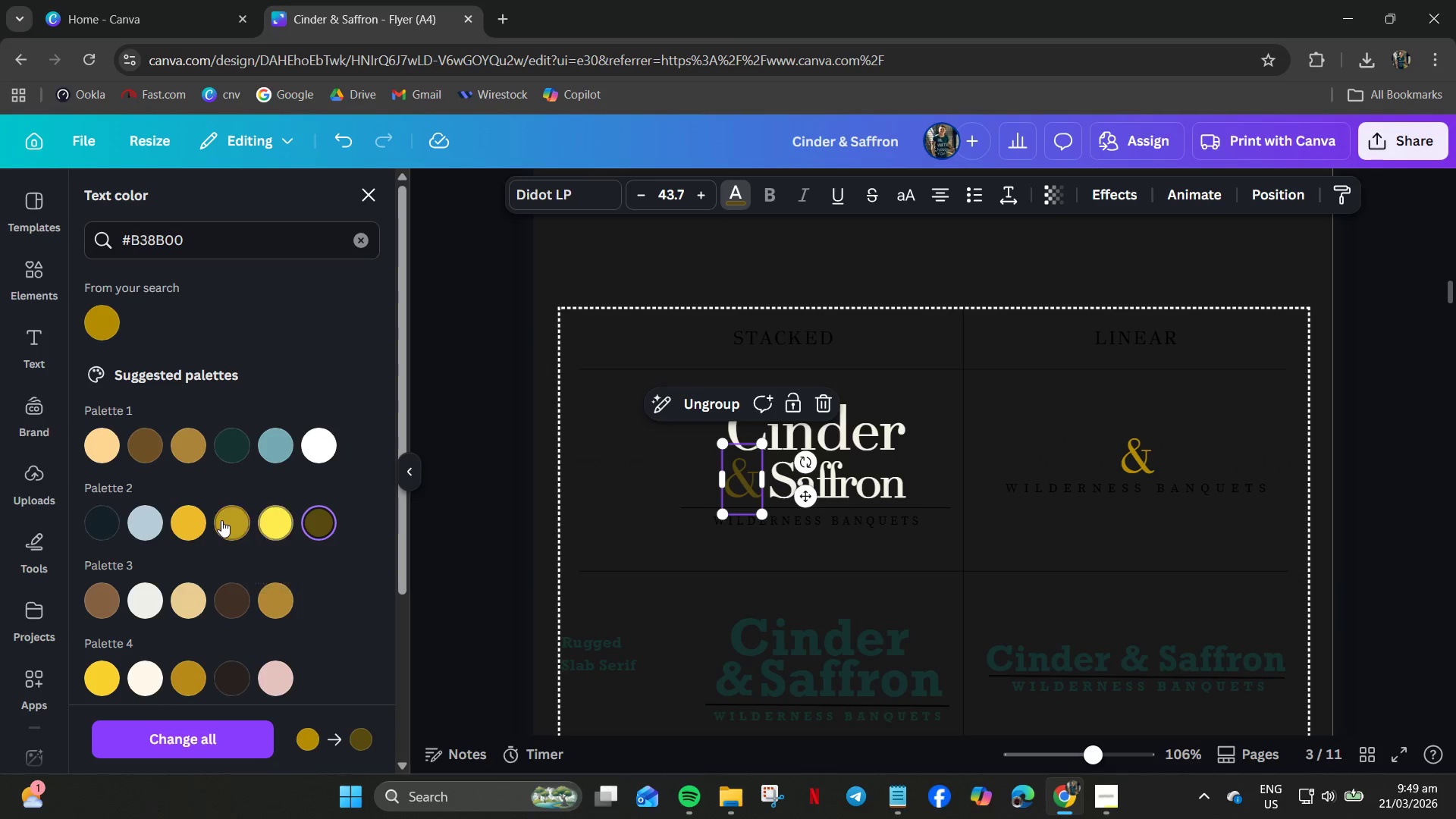 
left_click([155, 444])
 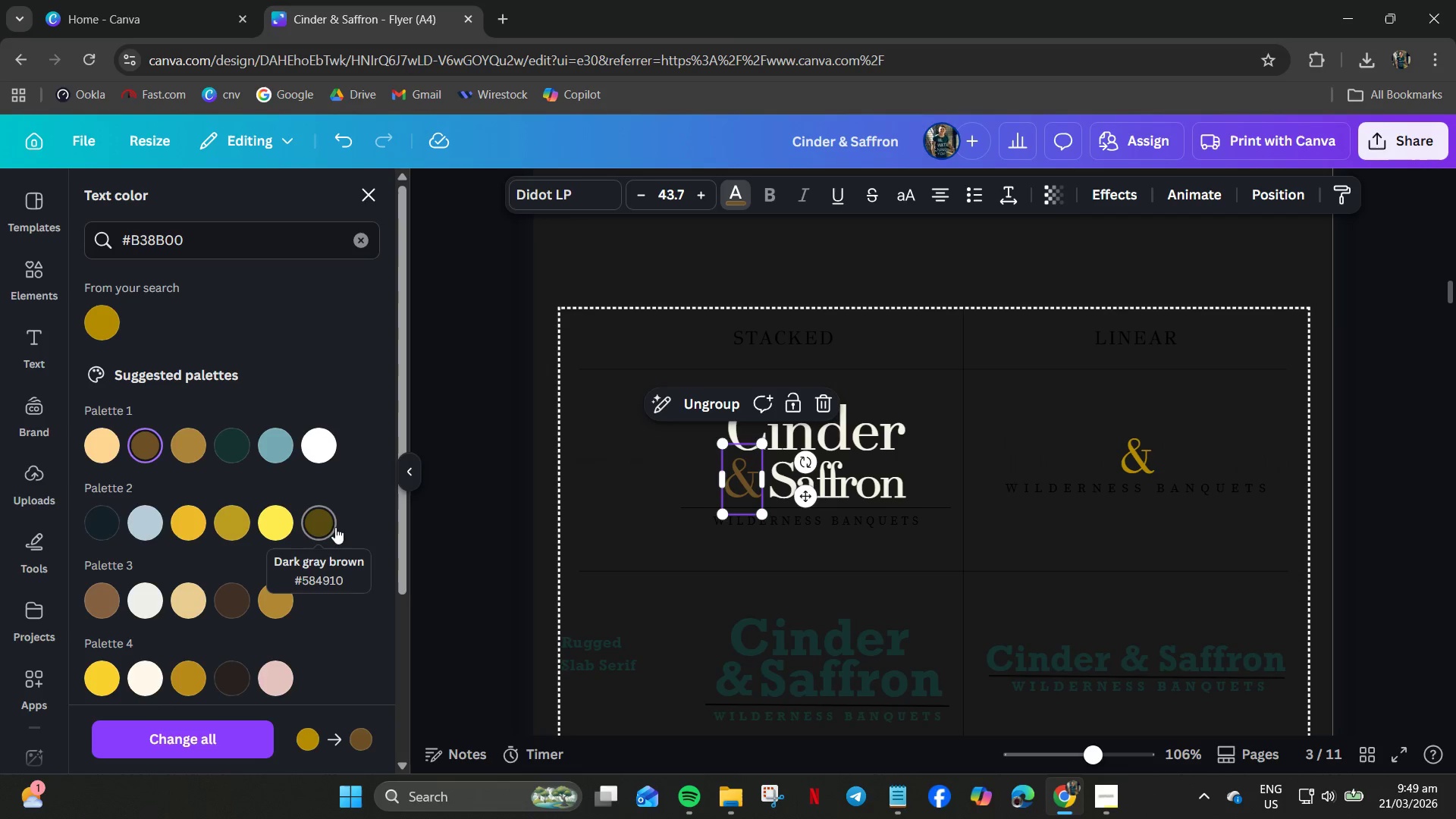 
left_click([281, 525])
 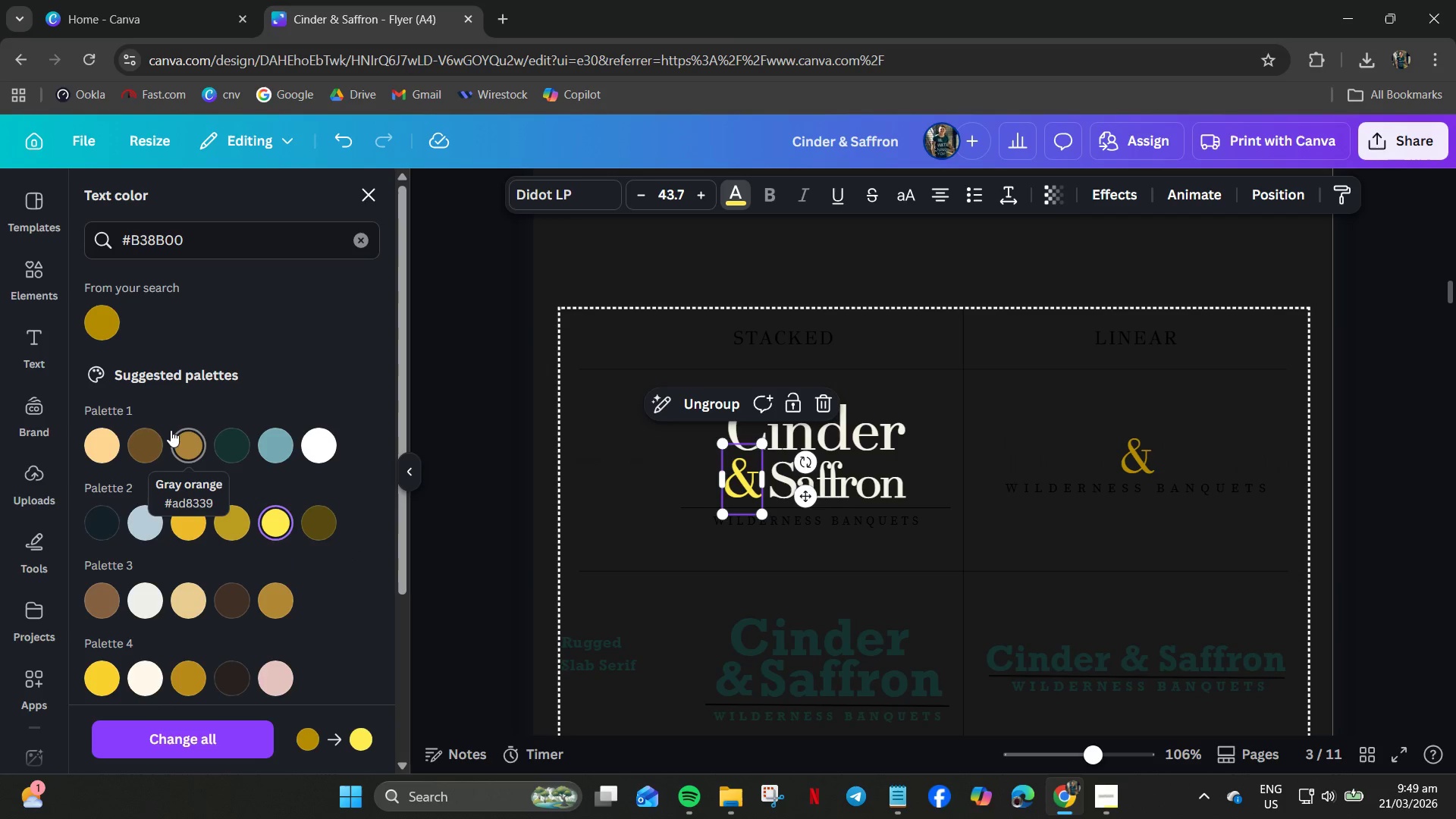 
left_click([179, 439])
 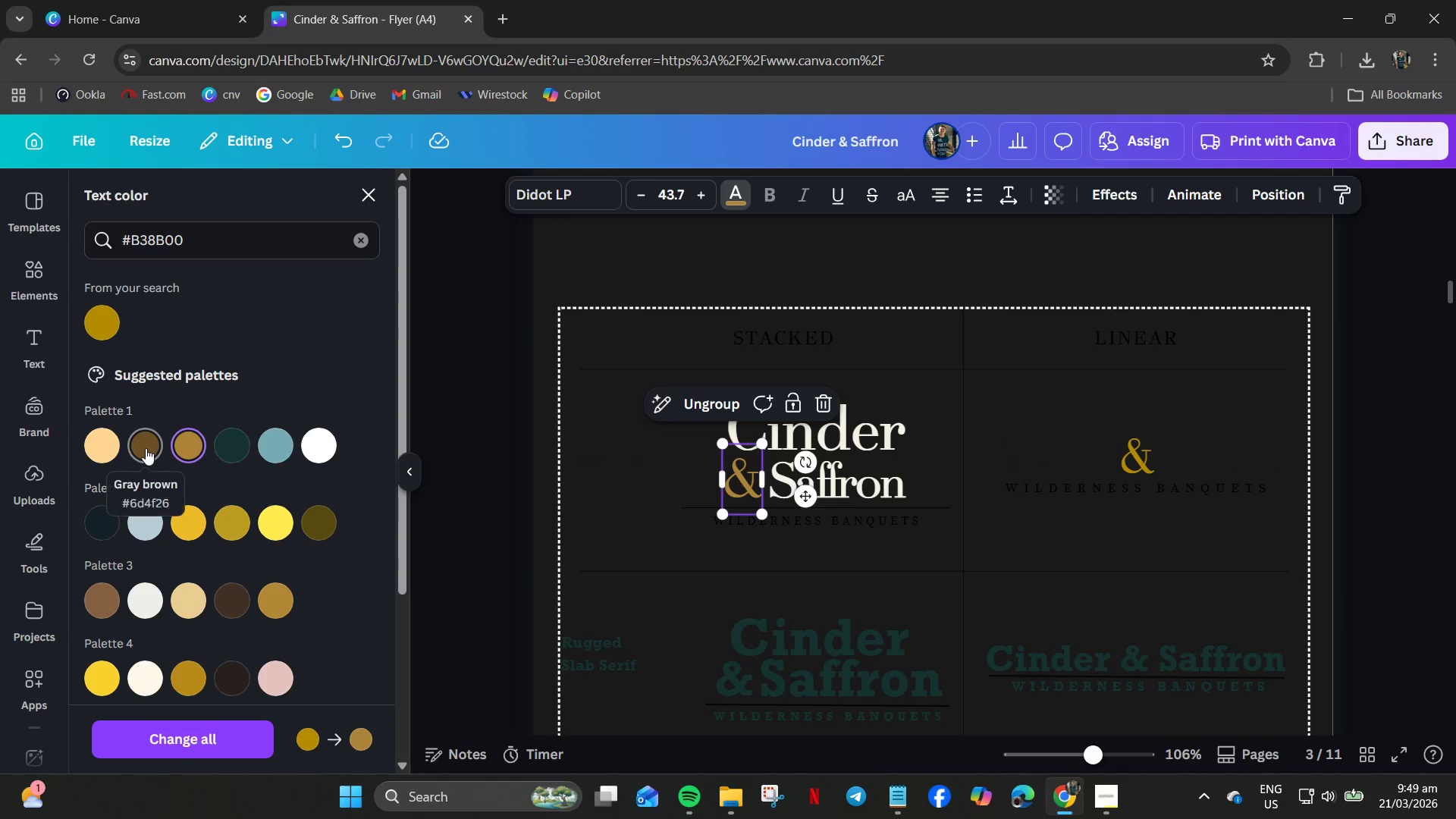 
double_click([99, 450])
 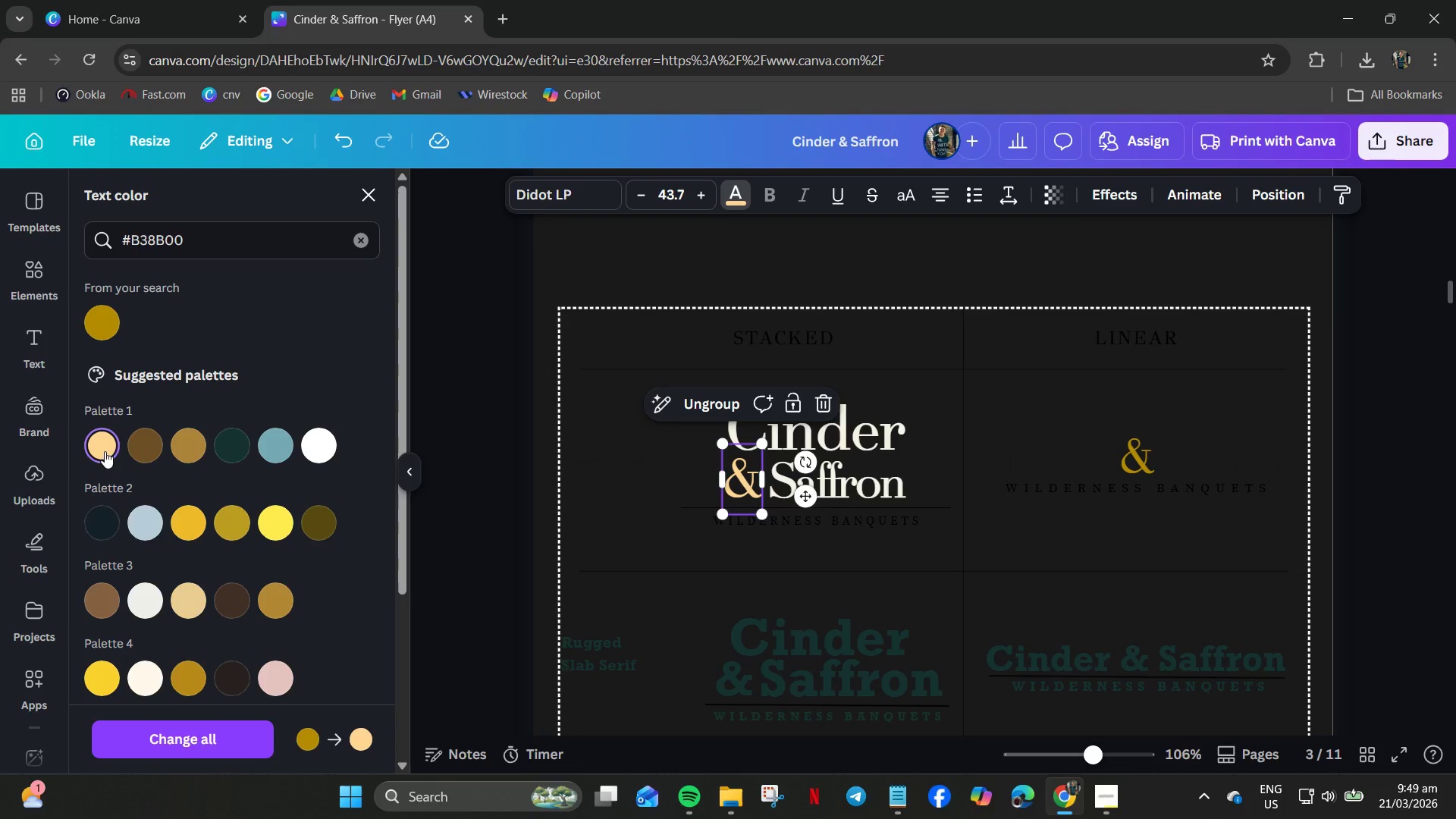 
left_click([132, 453])
 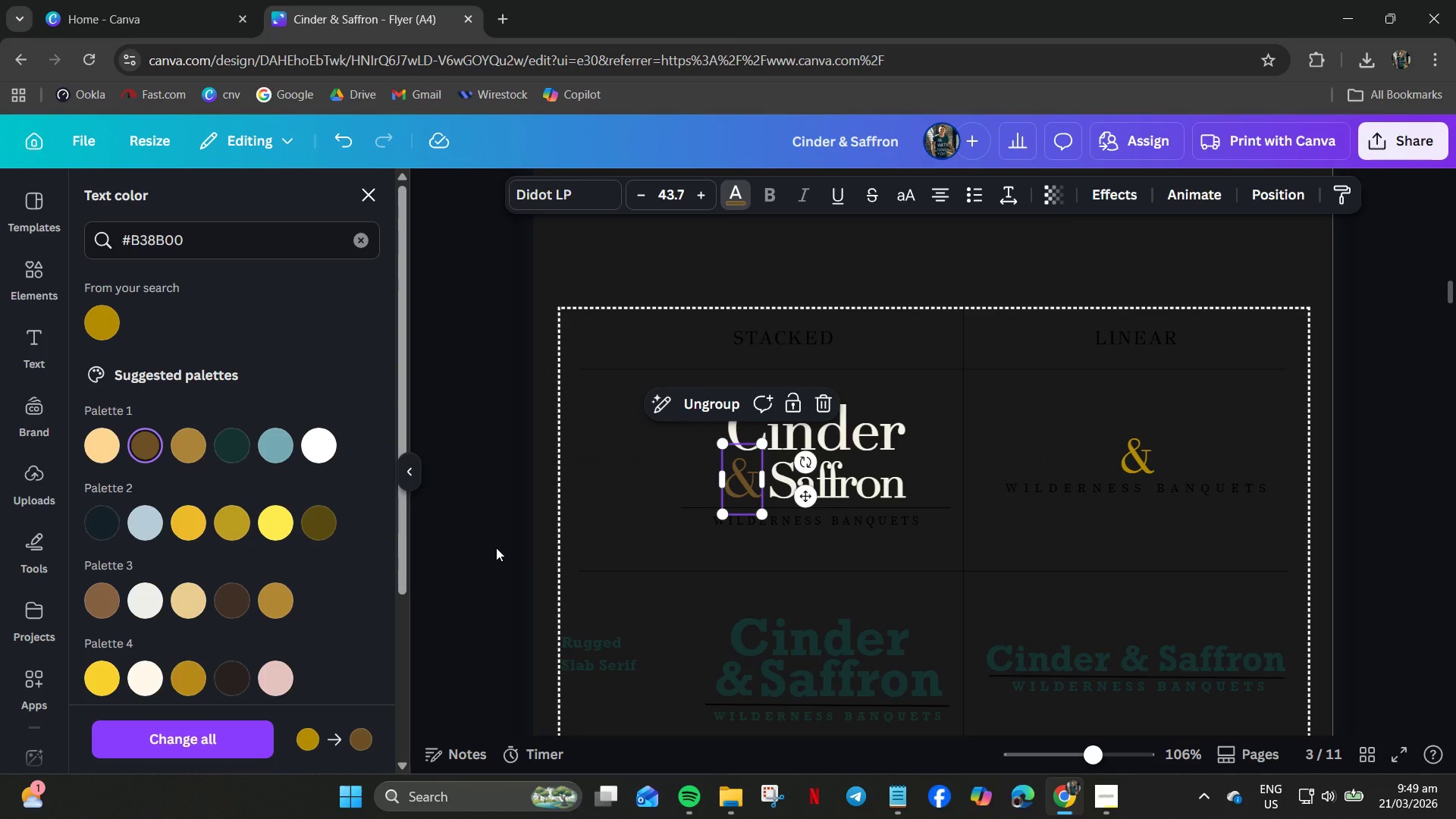 
wait(6.75)
 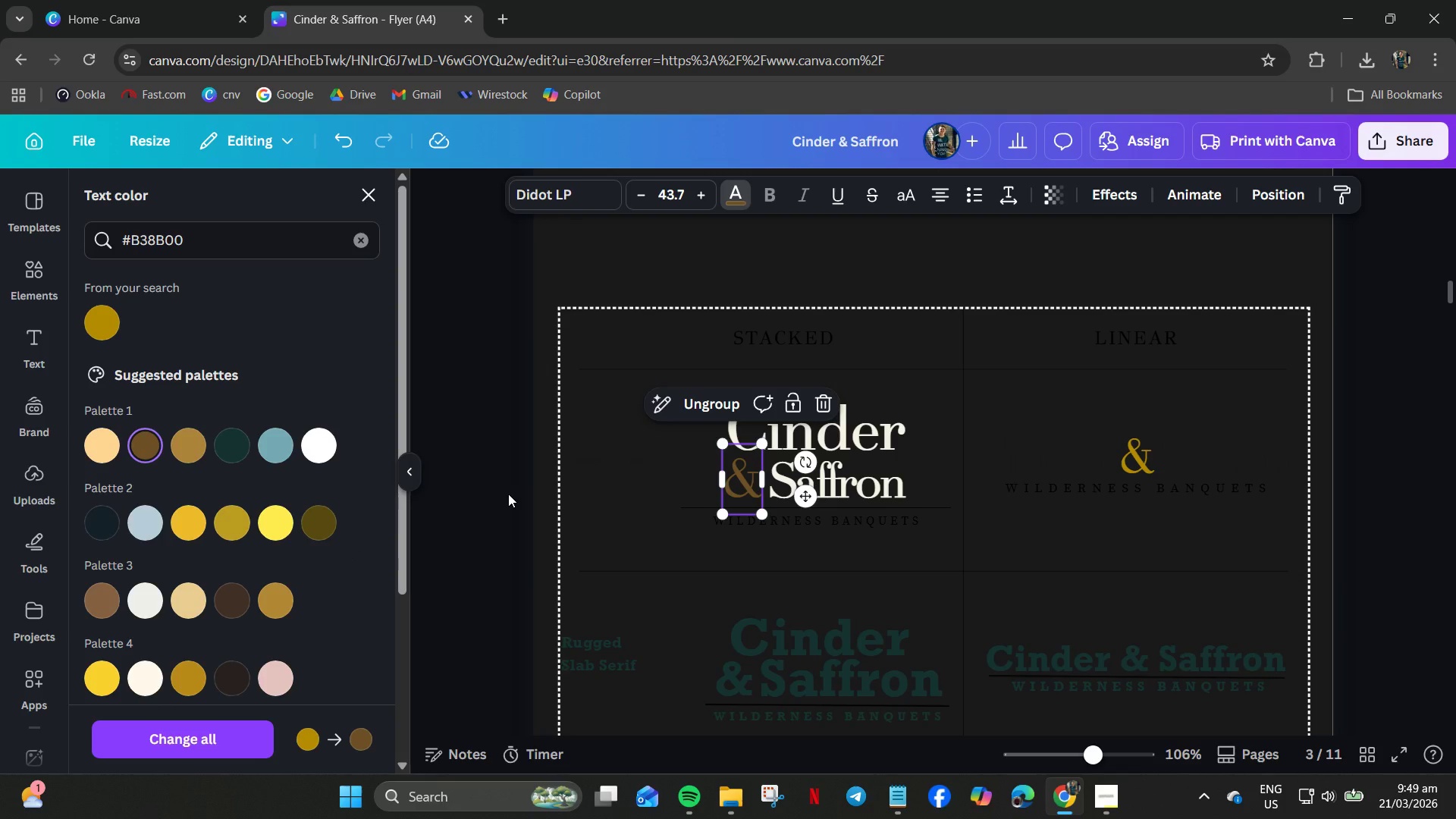 
left_click([489, 543])
 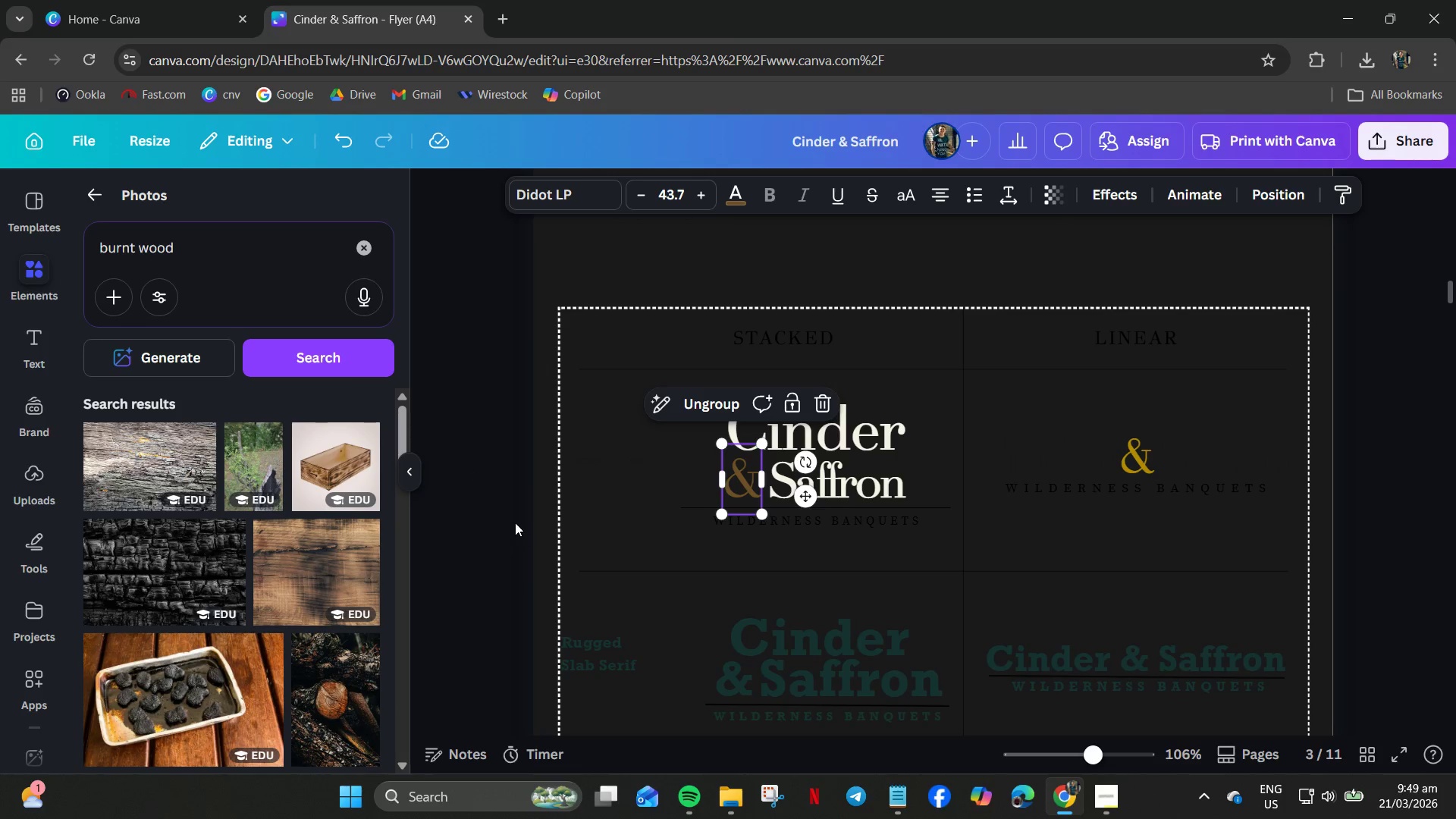 
left_click([515, 520])
 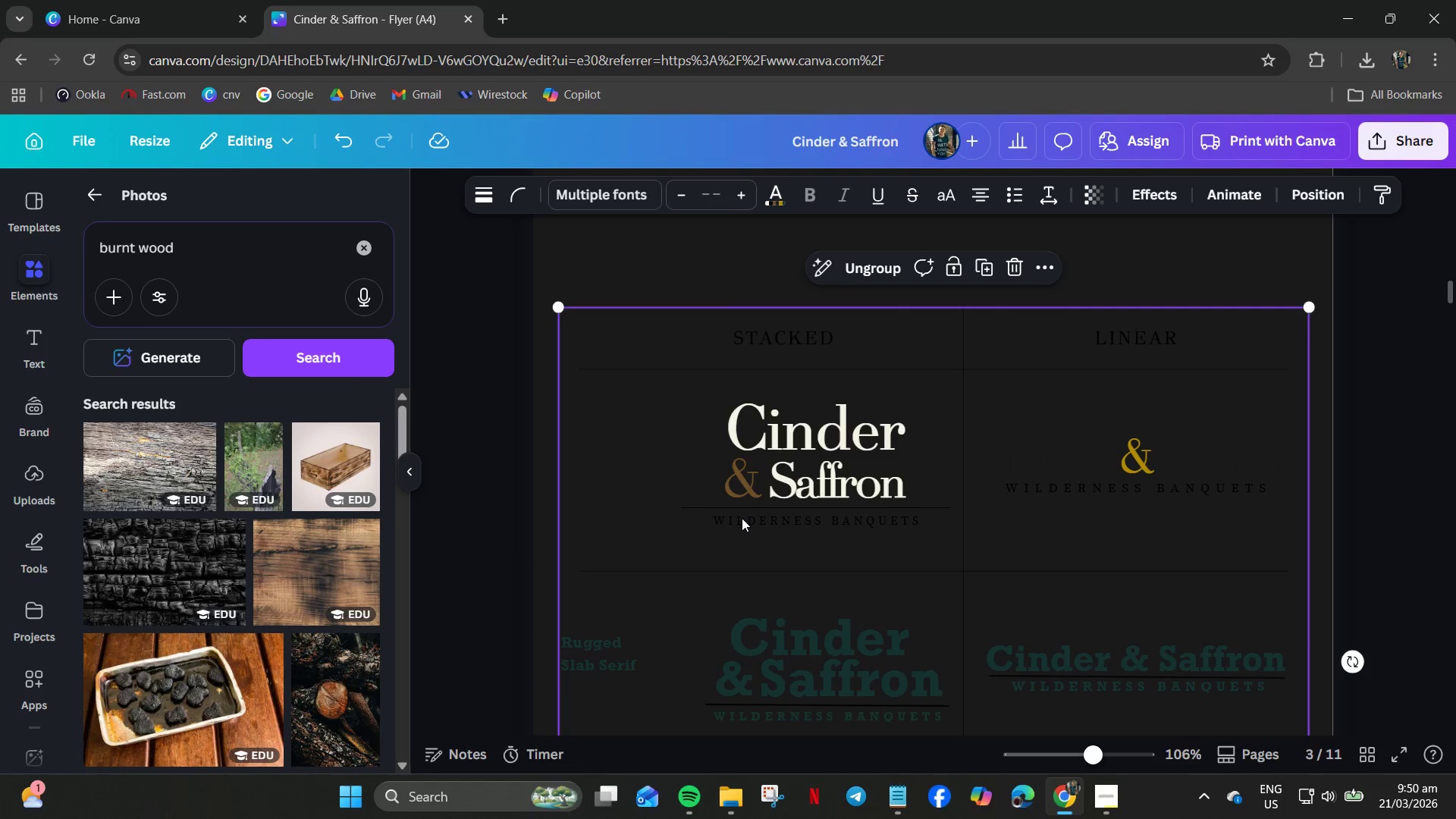 
double_click([742, 522])
 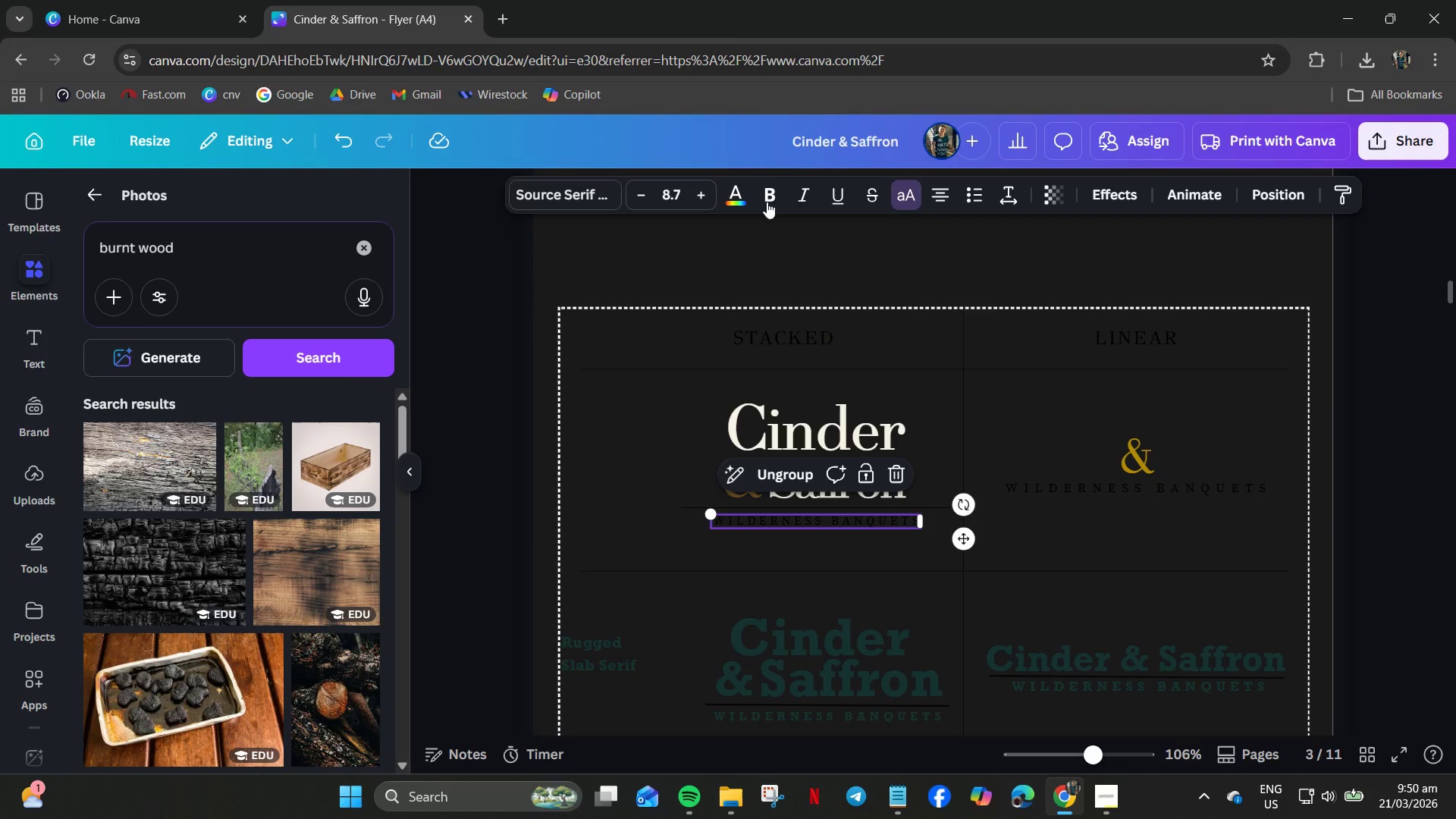 
left_click([727, 203])
 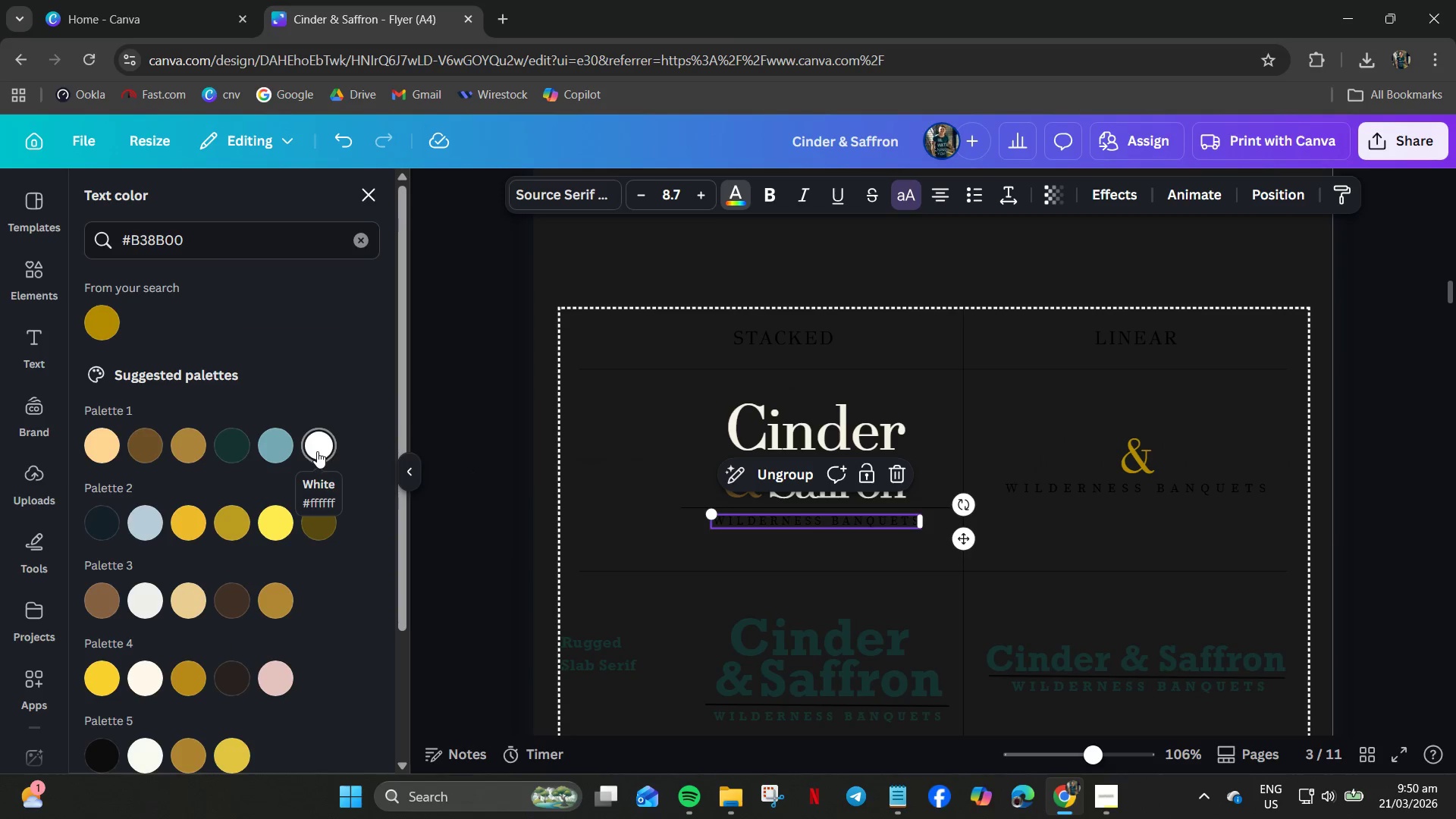 
left_click([899, 798])
 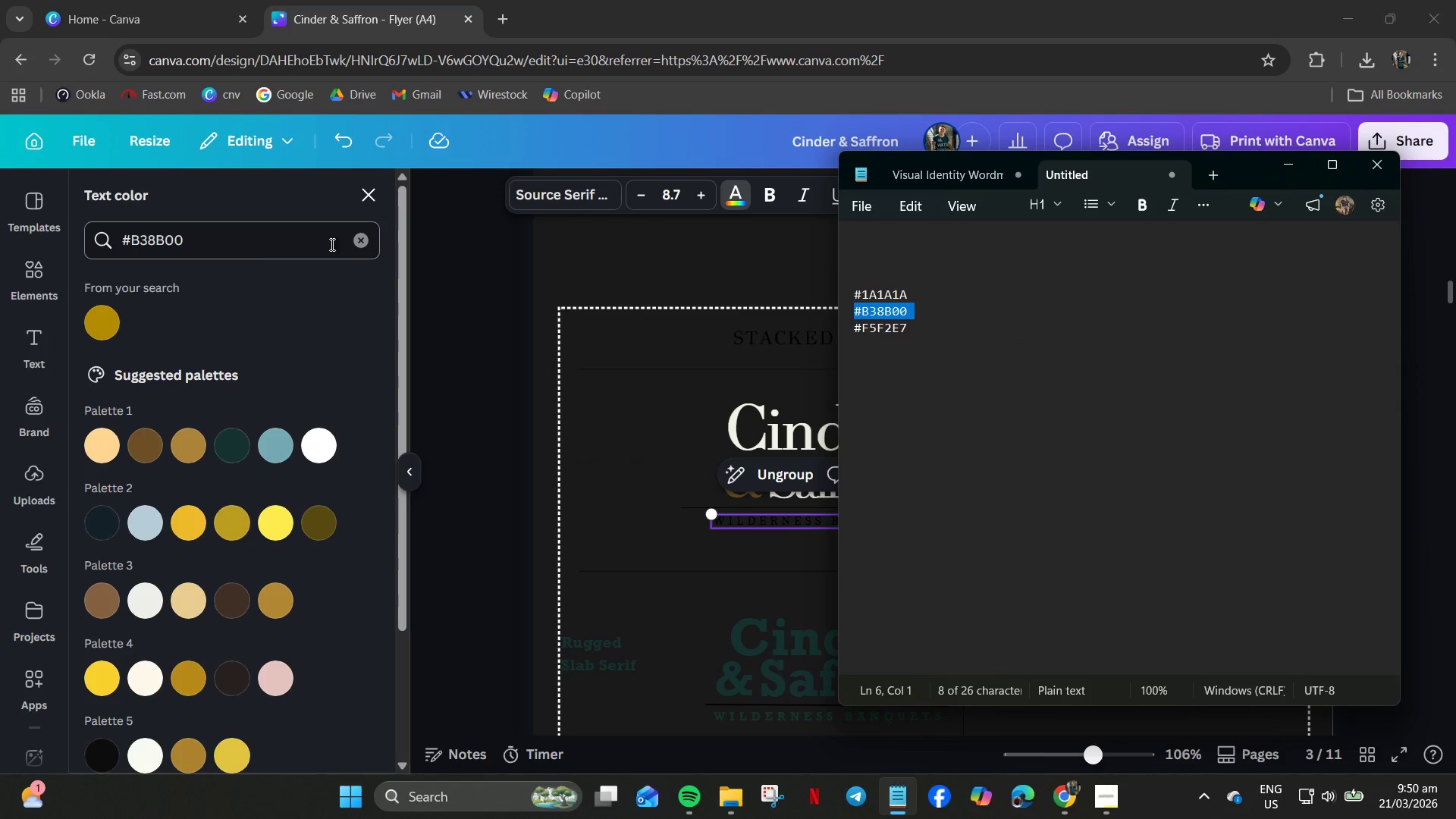 
left_click_drag(start_coordinate=[350, 240], to_coordinate=[360, 242])
 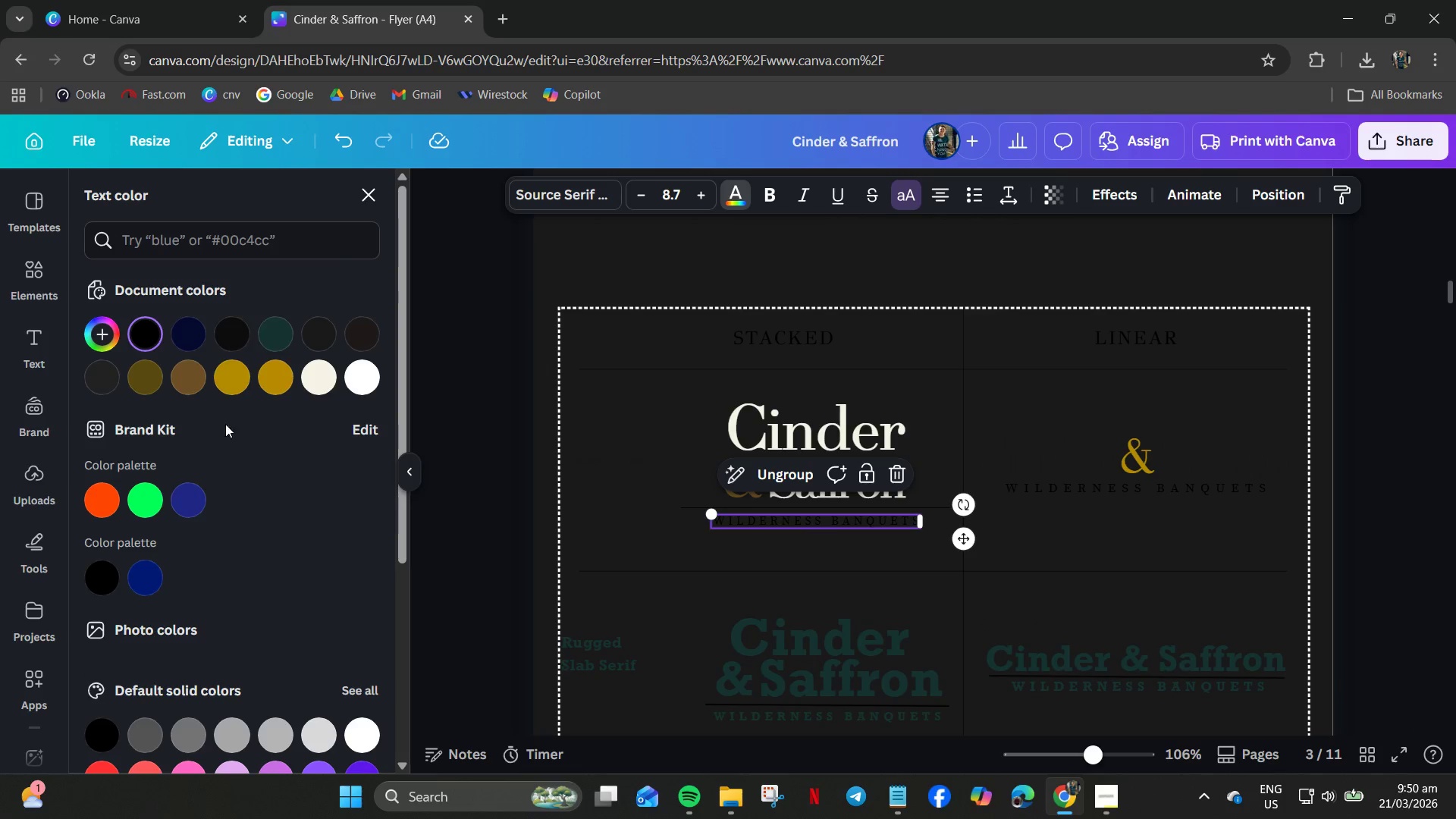 
mouse_move([356, 379])
 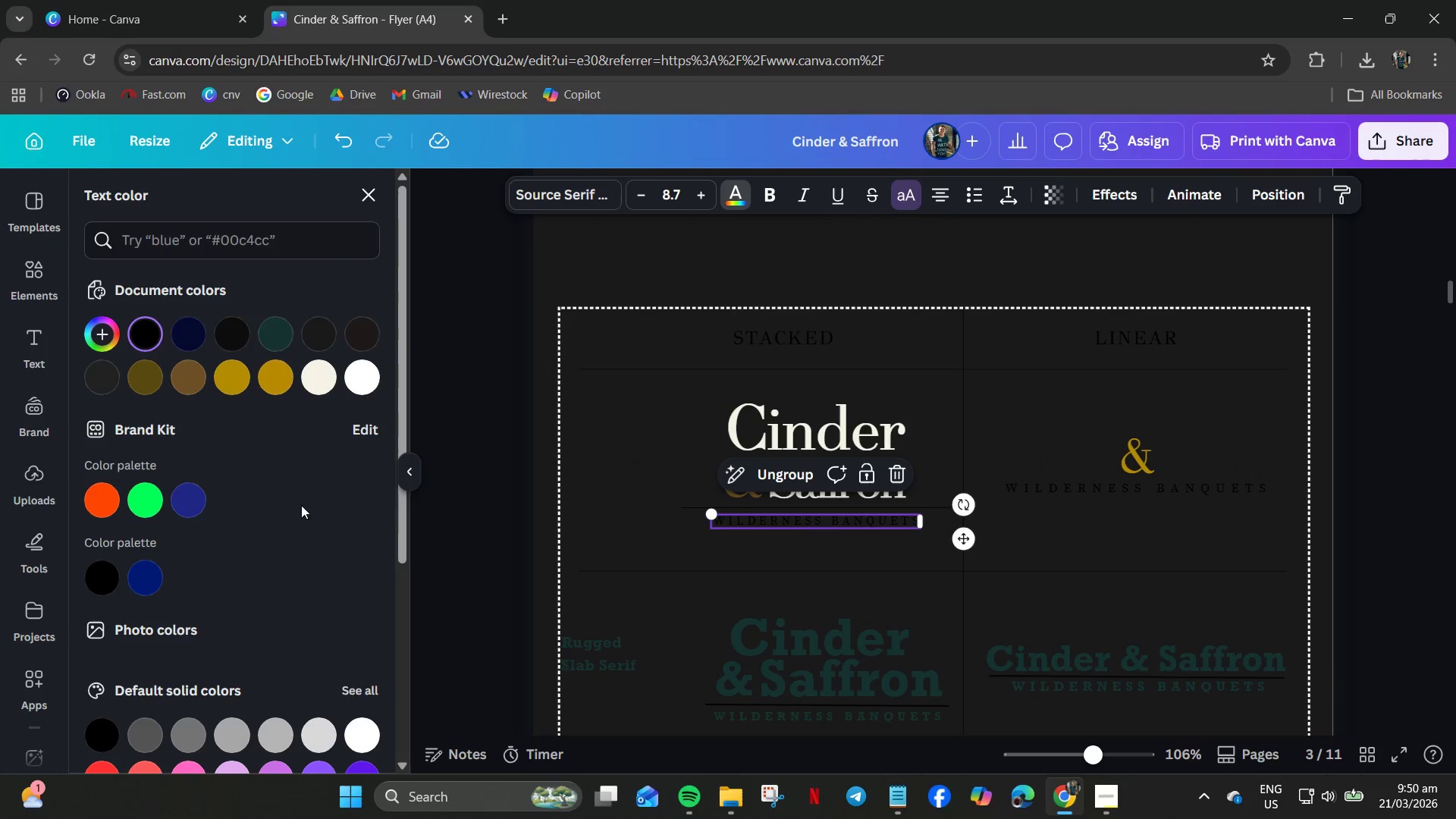 
wait(5.48)
 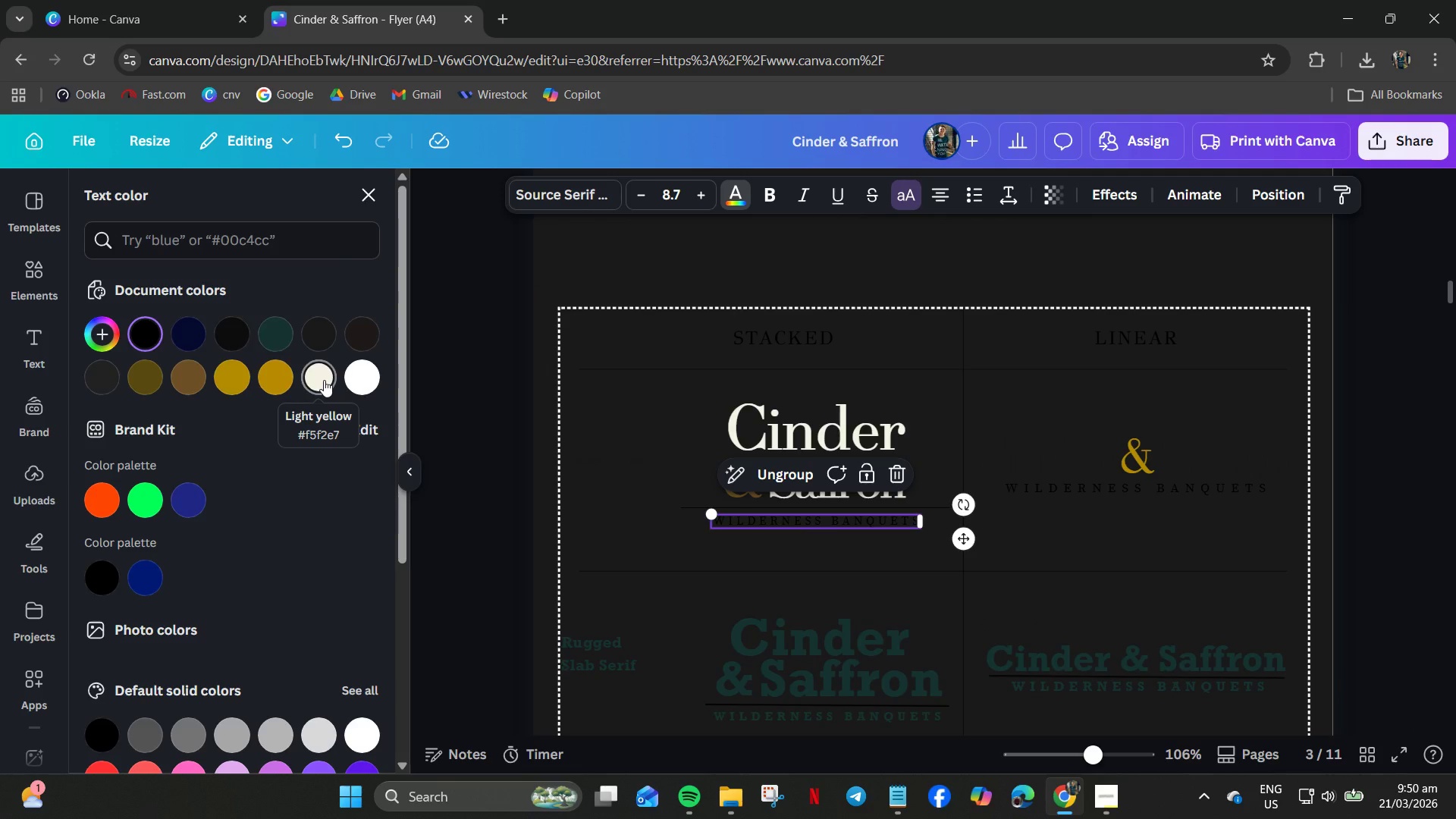 
left_click([907, 807])
 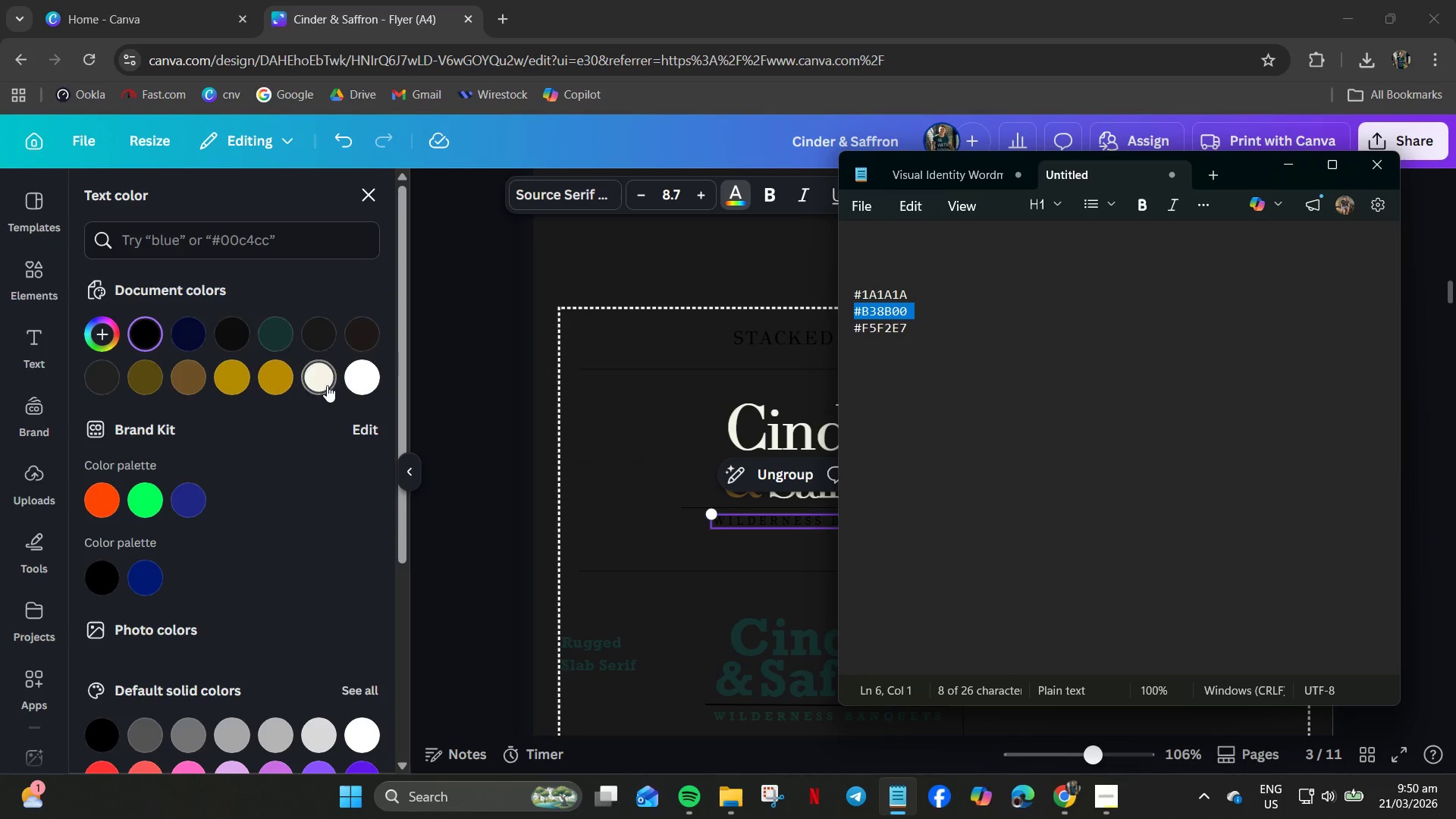 
wait(5.88)
 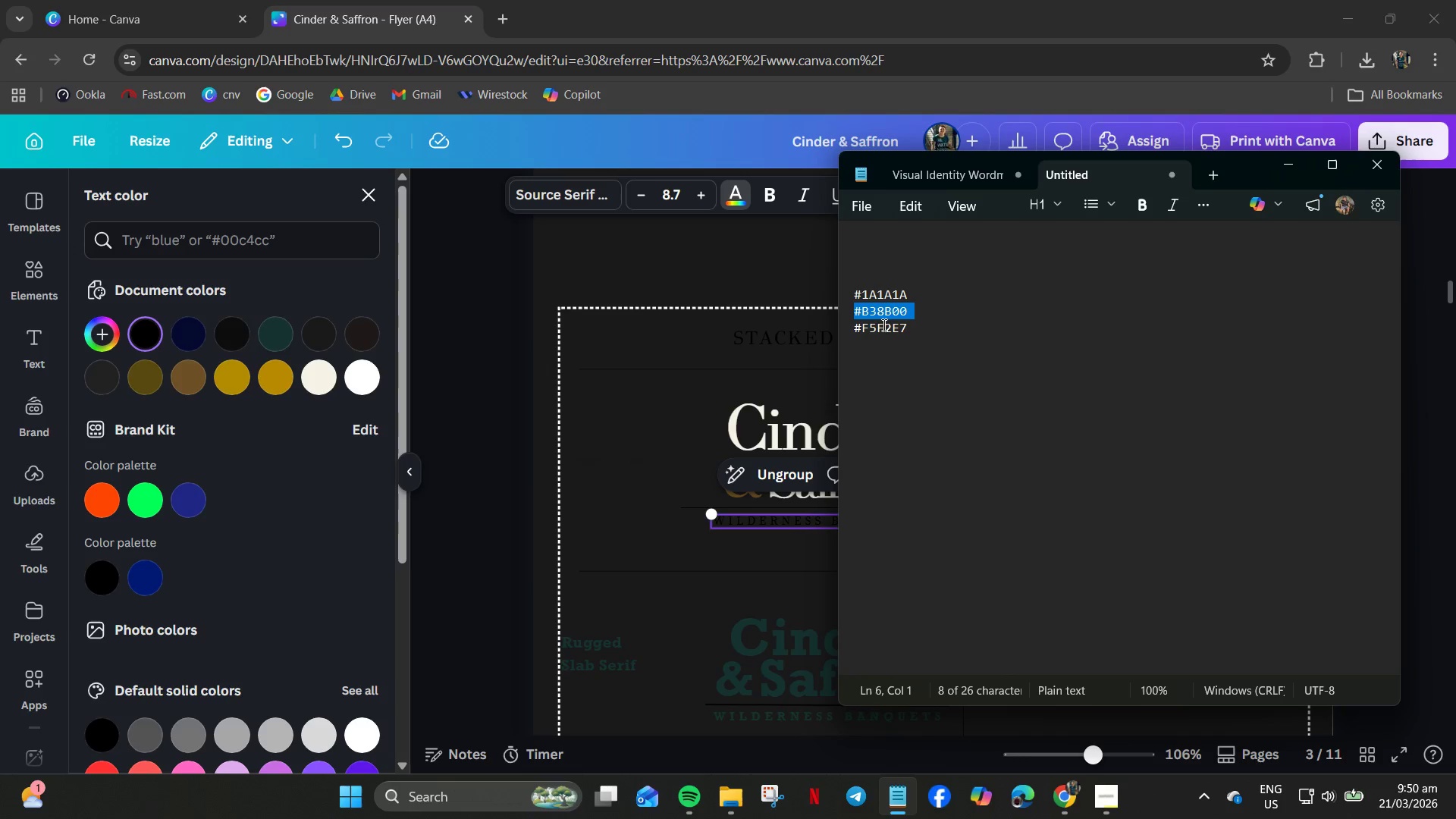 
left_click([315, 378])
 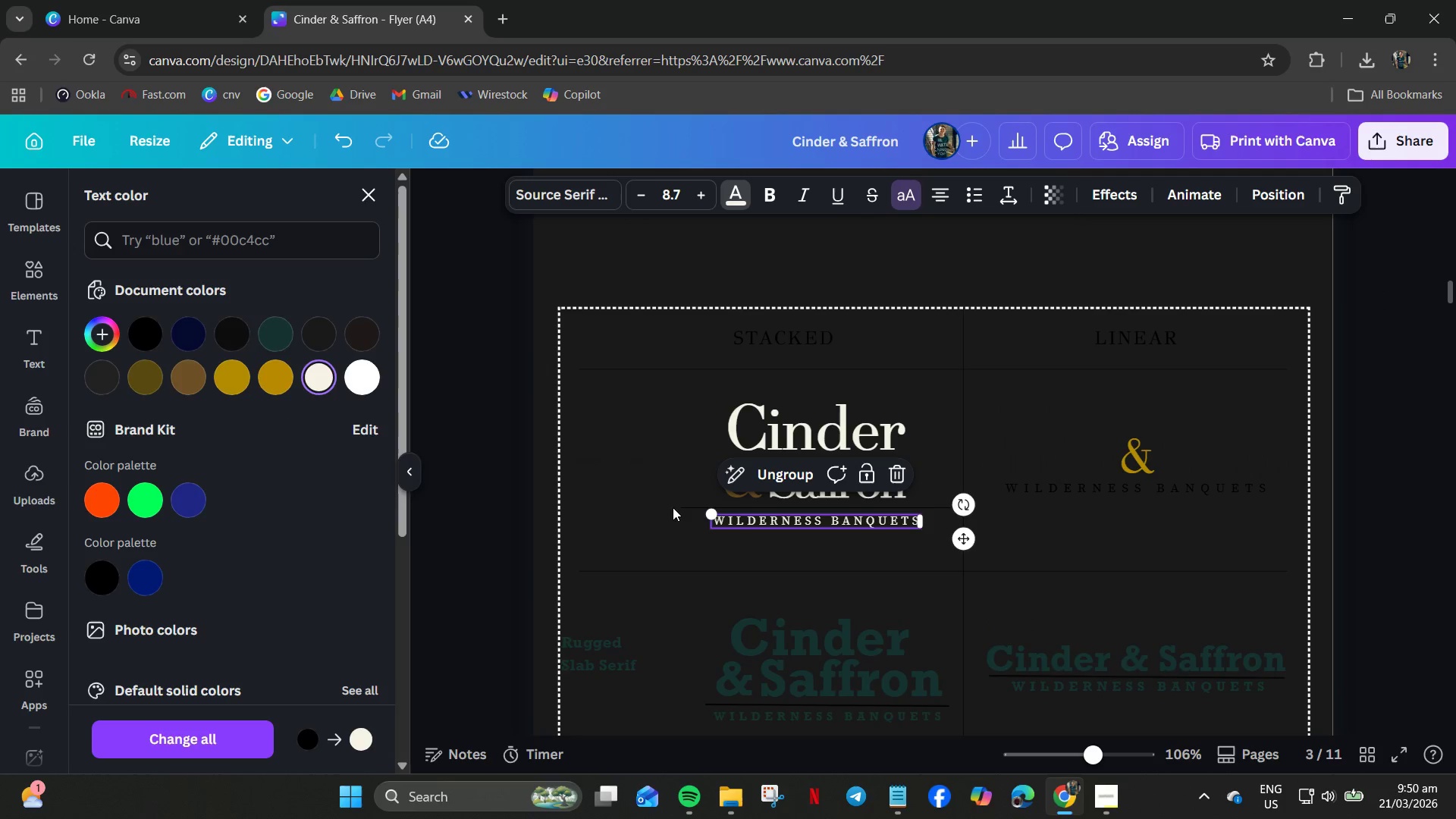 
left_click([692, 507])
 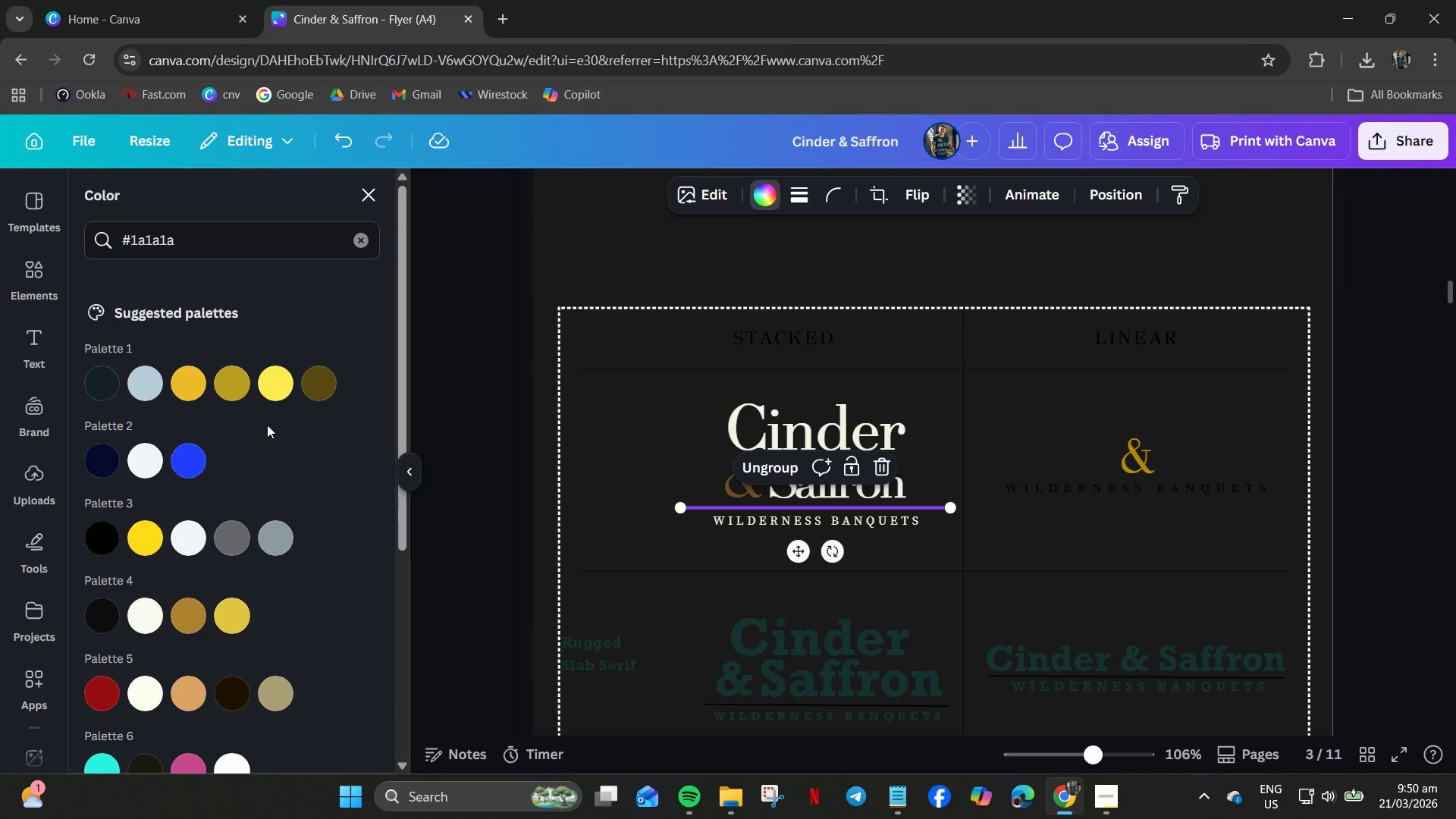 
left_click([362, 240])
 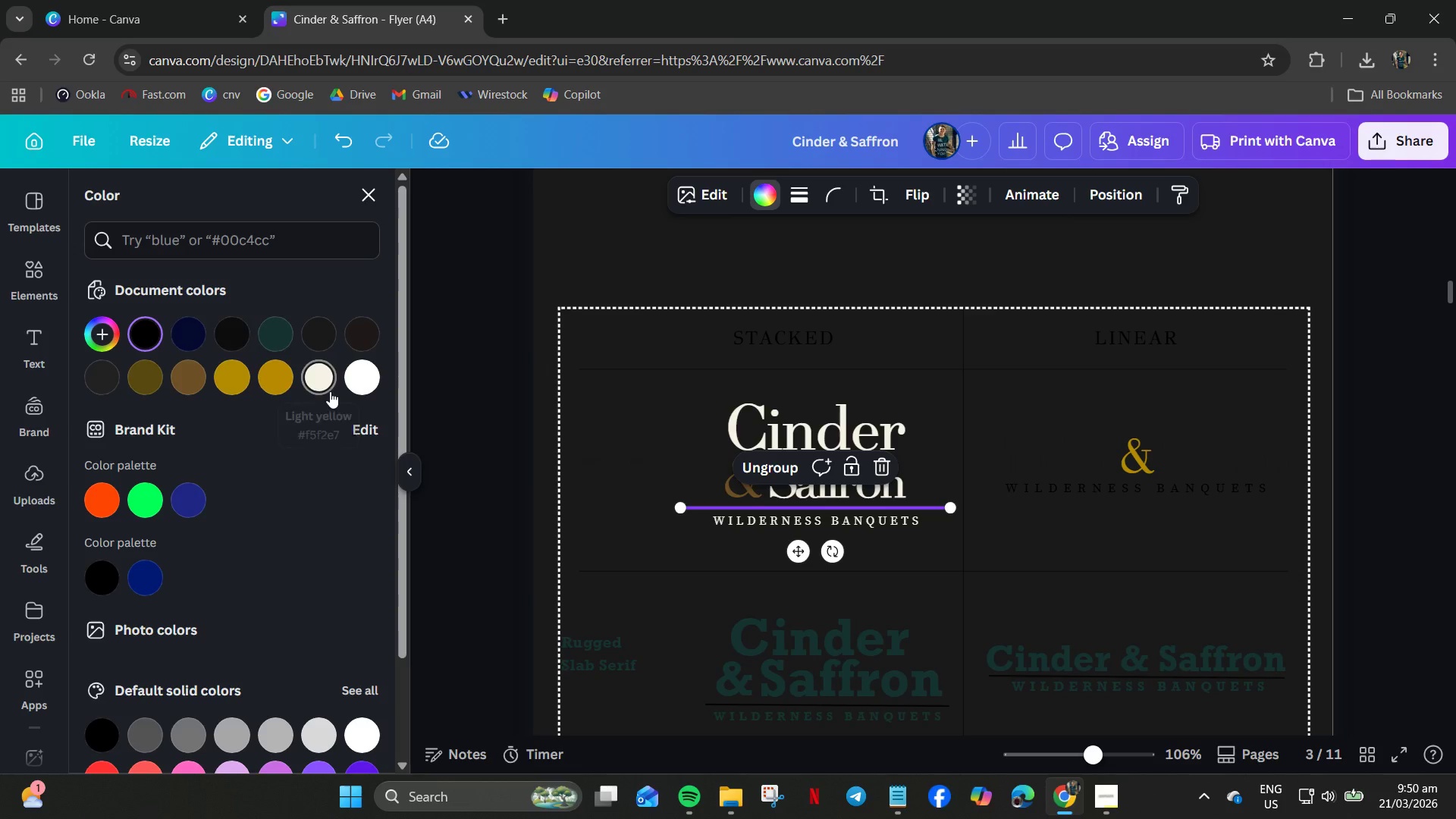 
left_click([326, 390])
 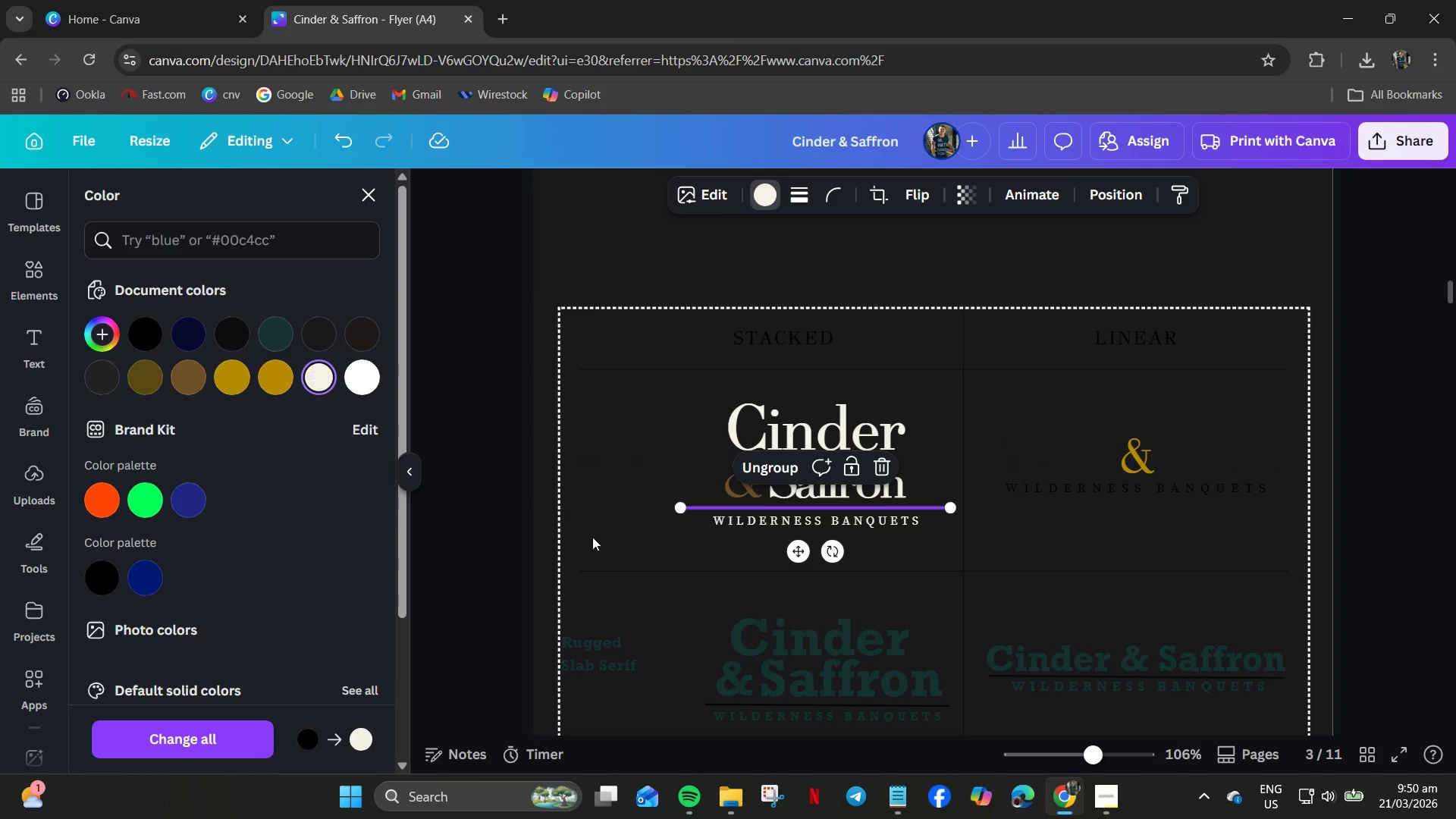 
left_click([614, 535])
 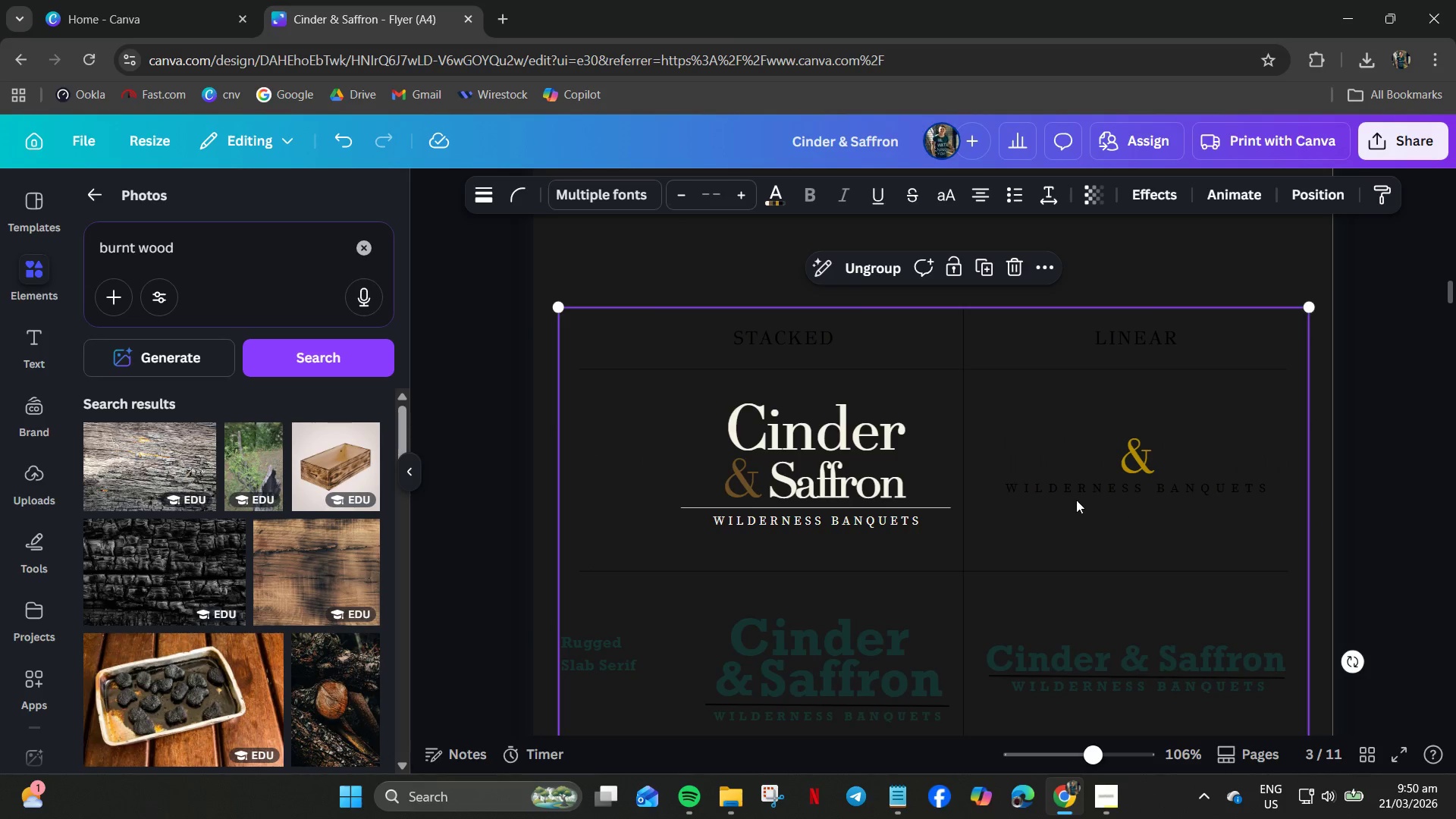 
left_click([746, 328])
 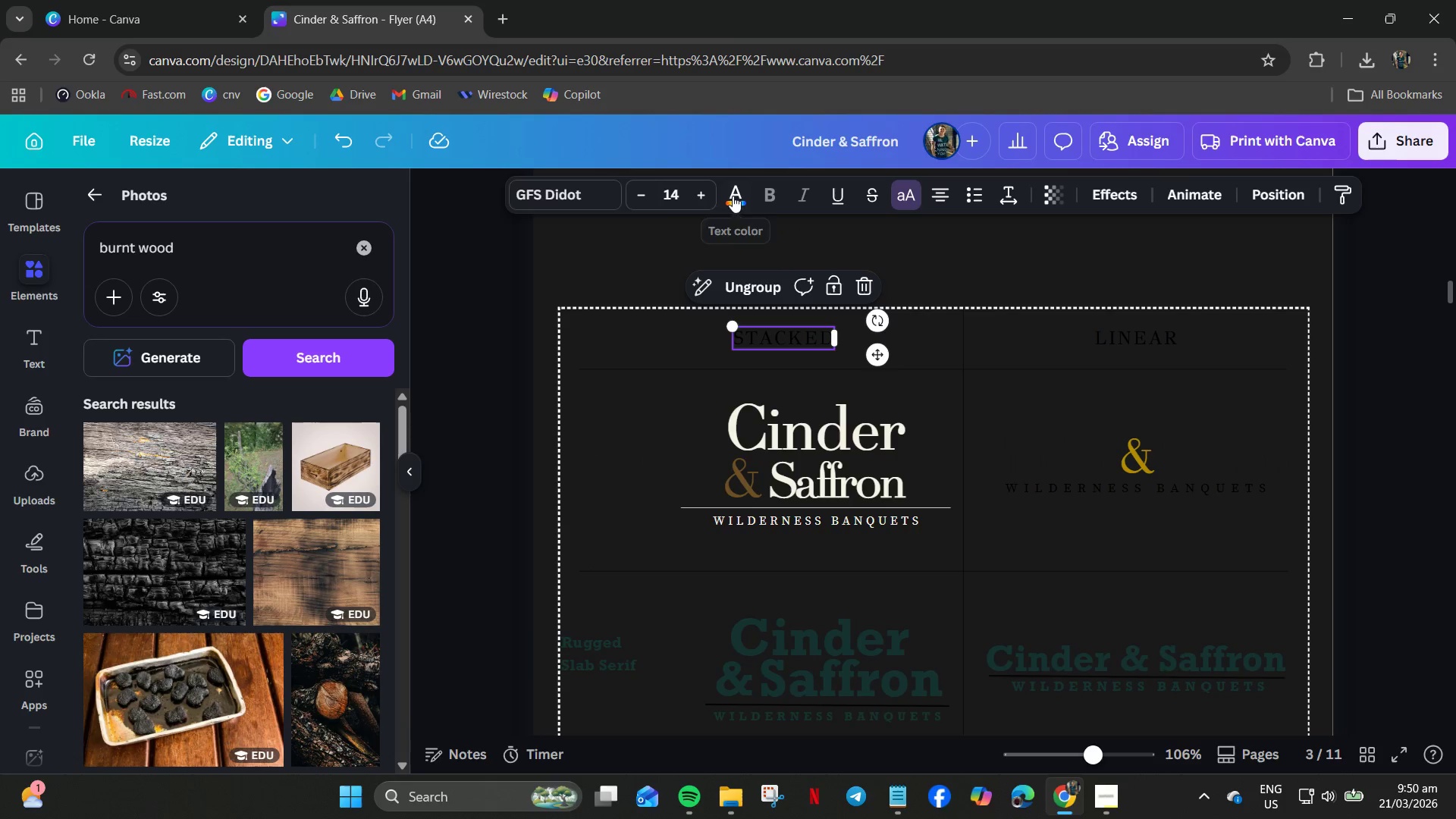 
left_click([732, 190])
 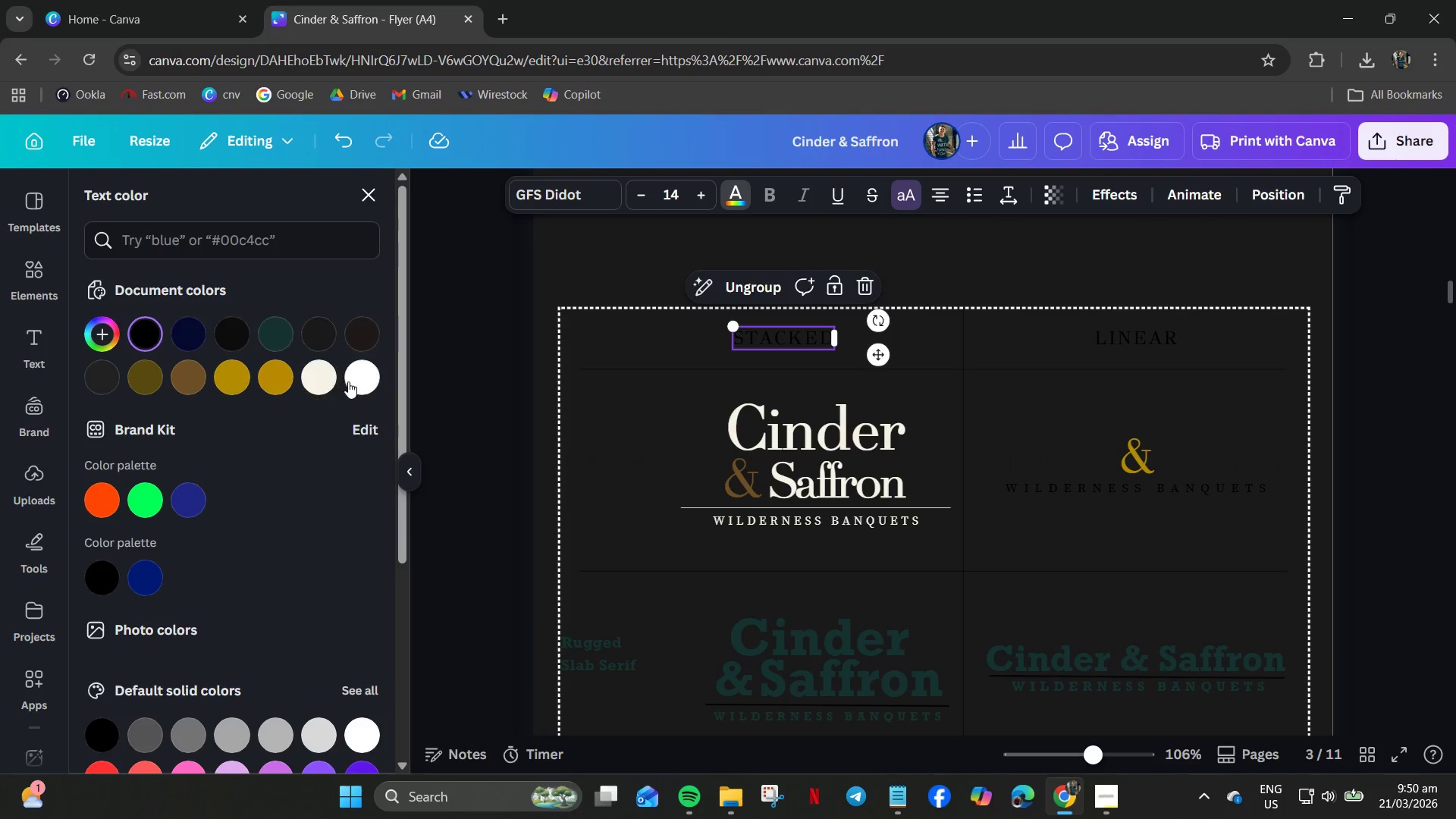 
left_click([316, 386])
 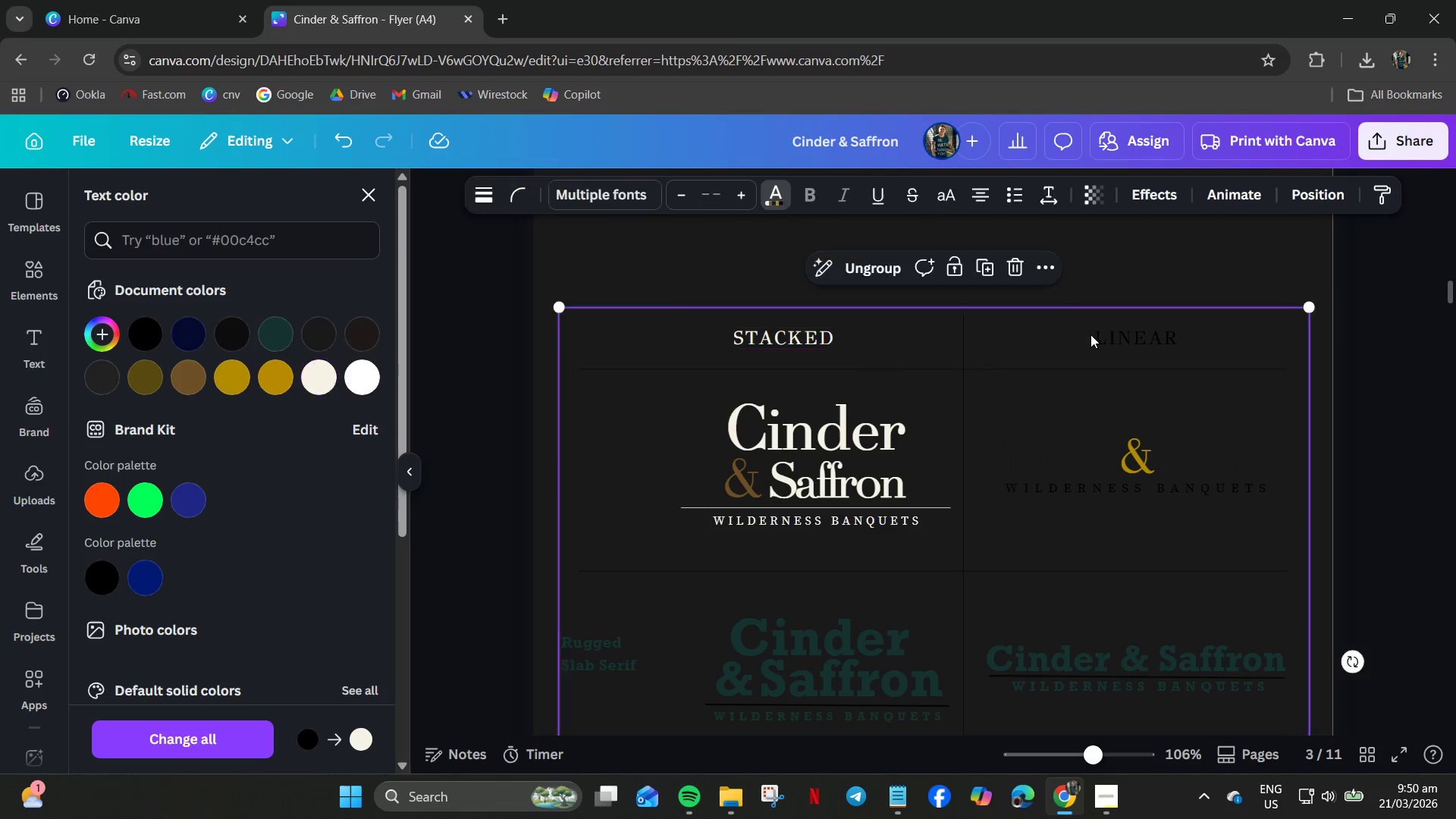 
double_click([1114, 336])
 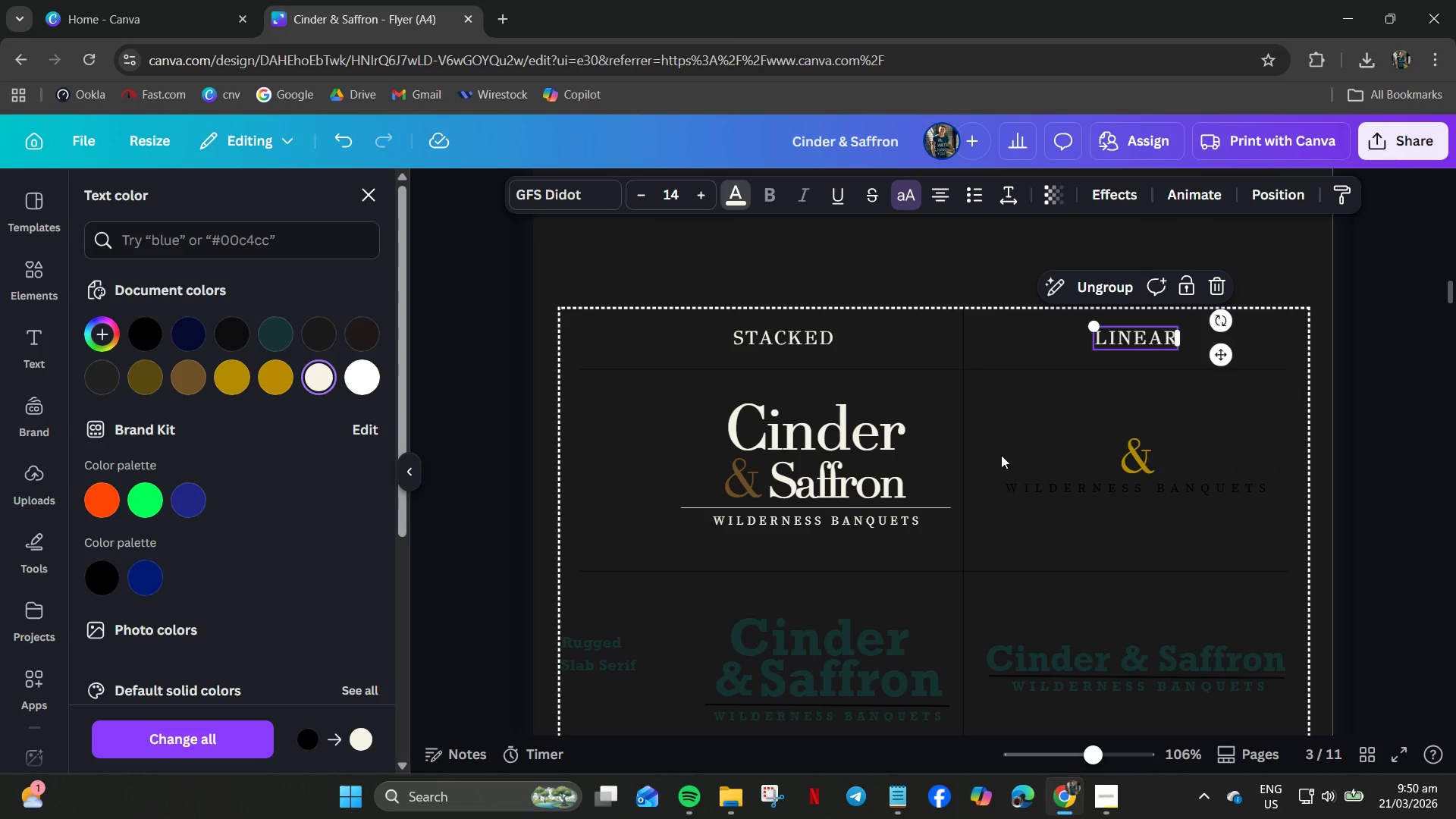 
left_click([1056, 495])
 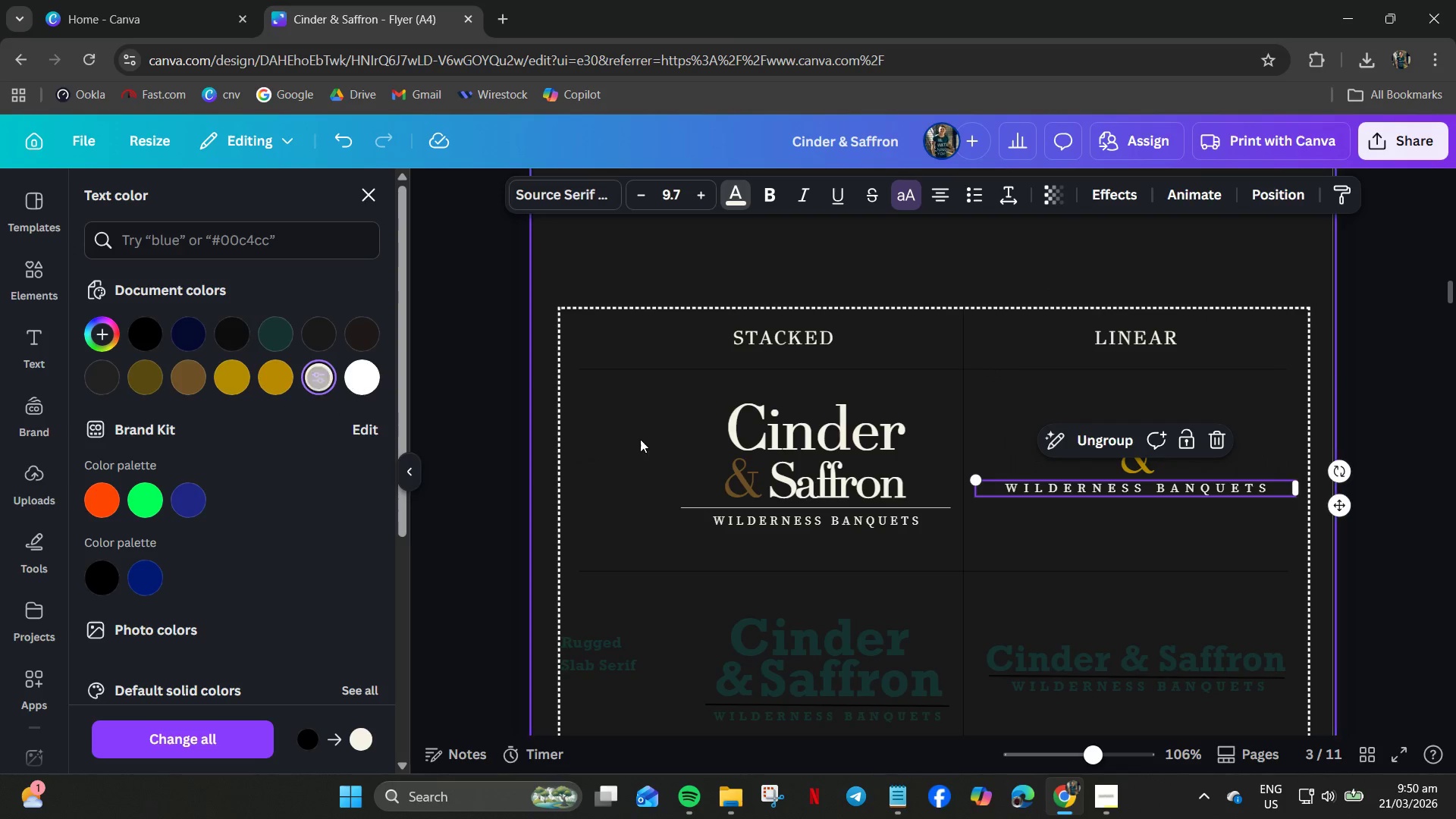 
left_click([996, 458])
 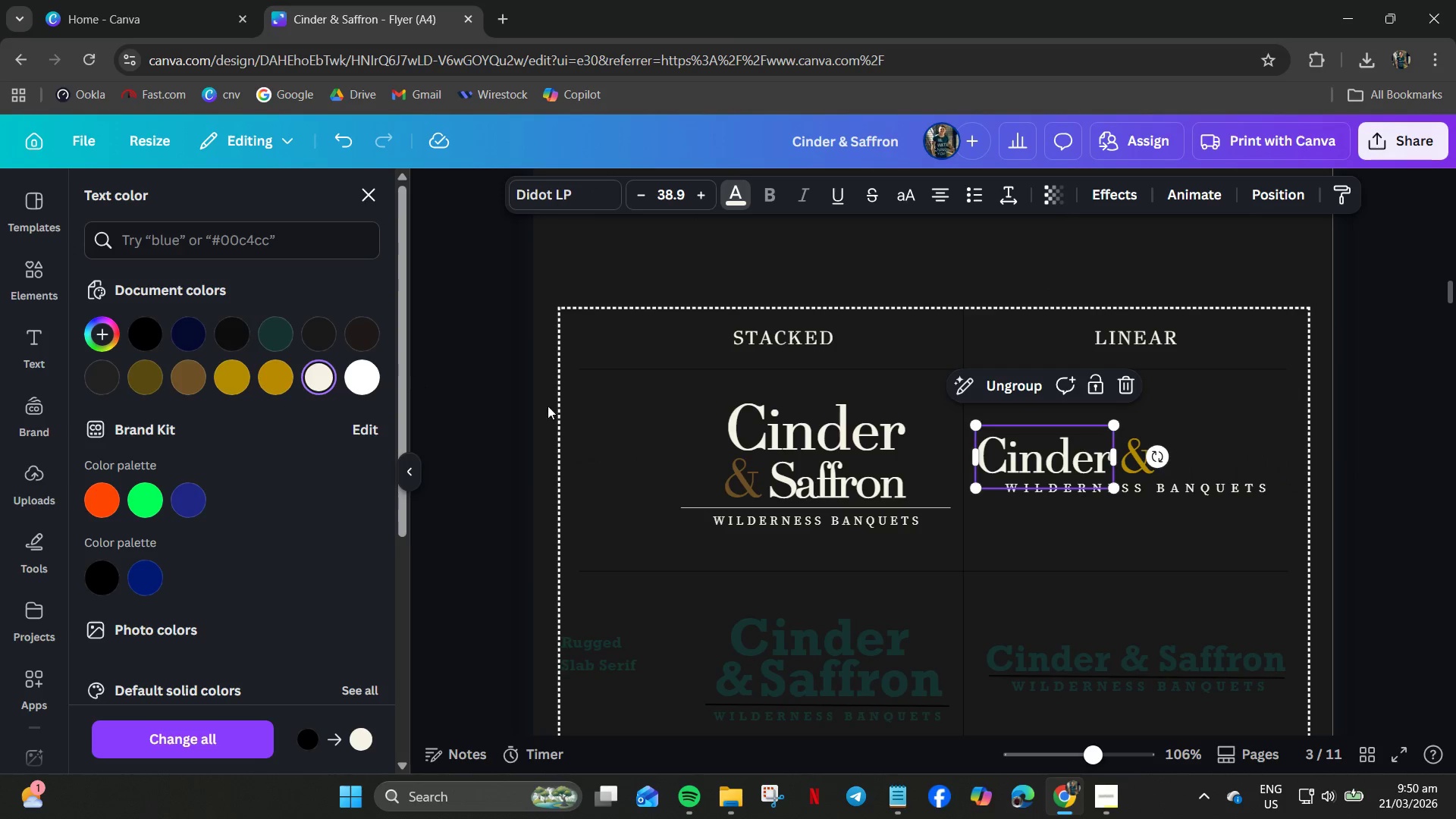 
left_click([1242, 447])
 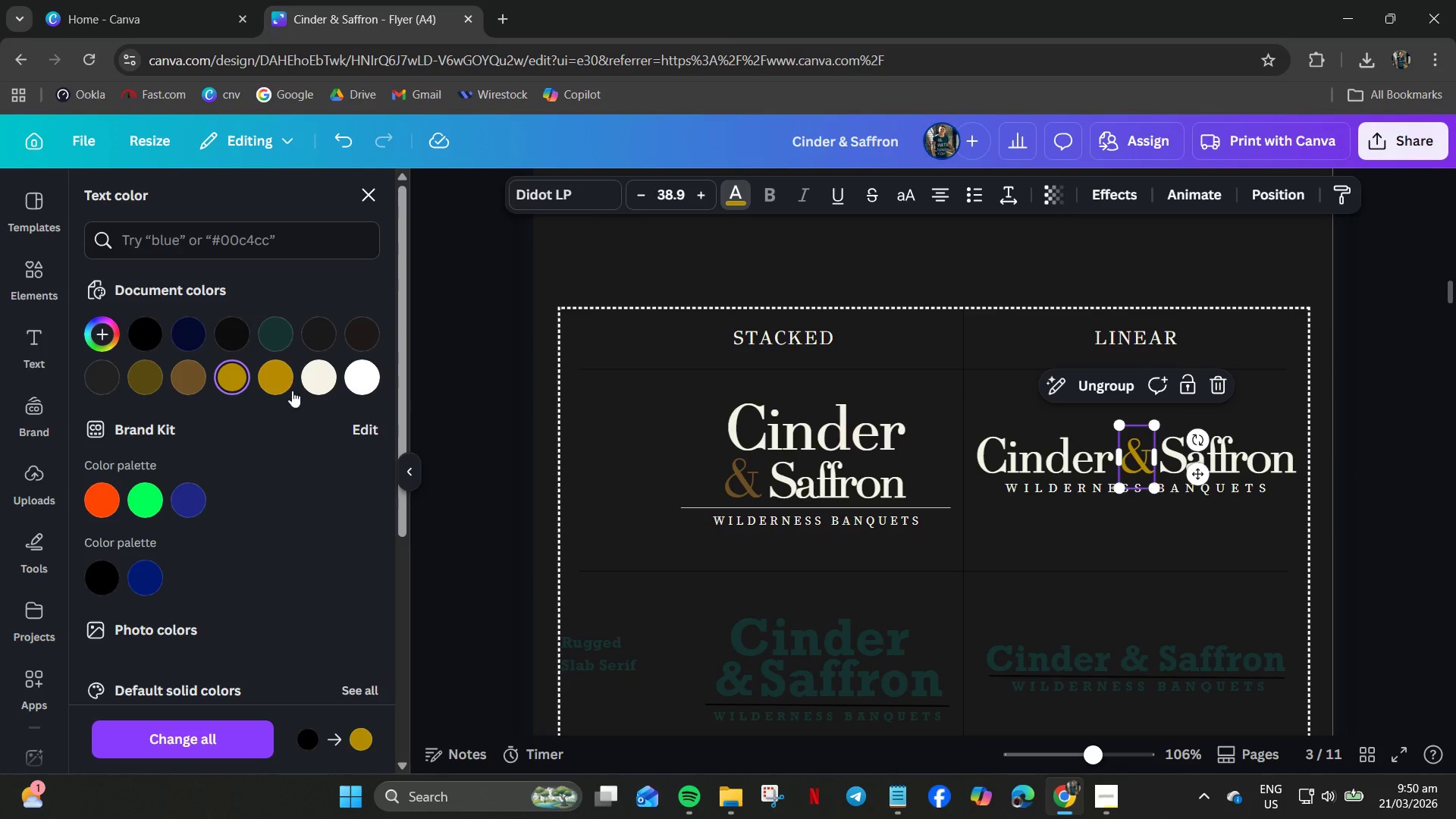 
left_click([184, 381])
 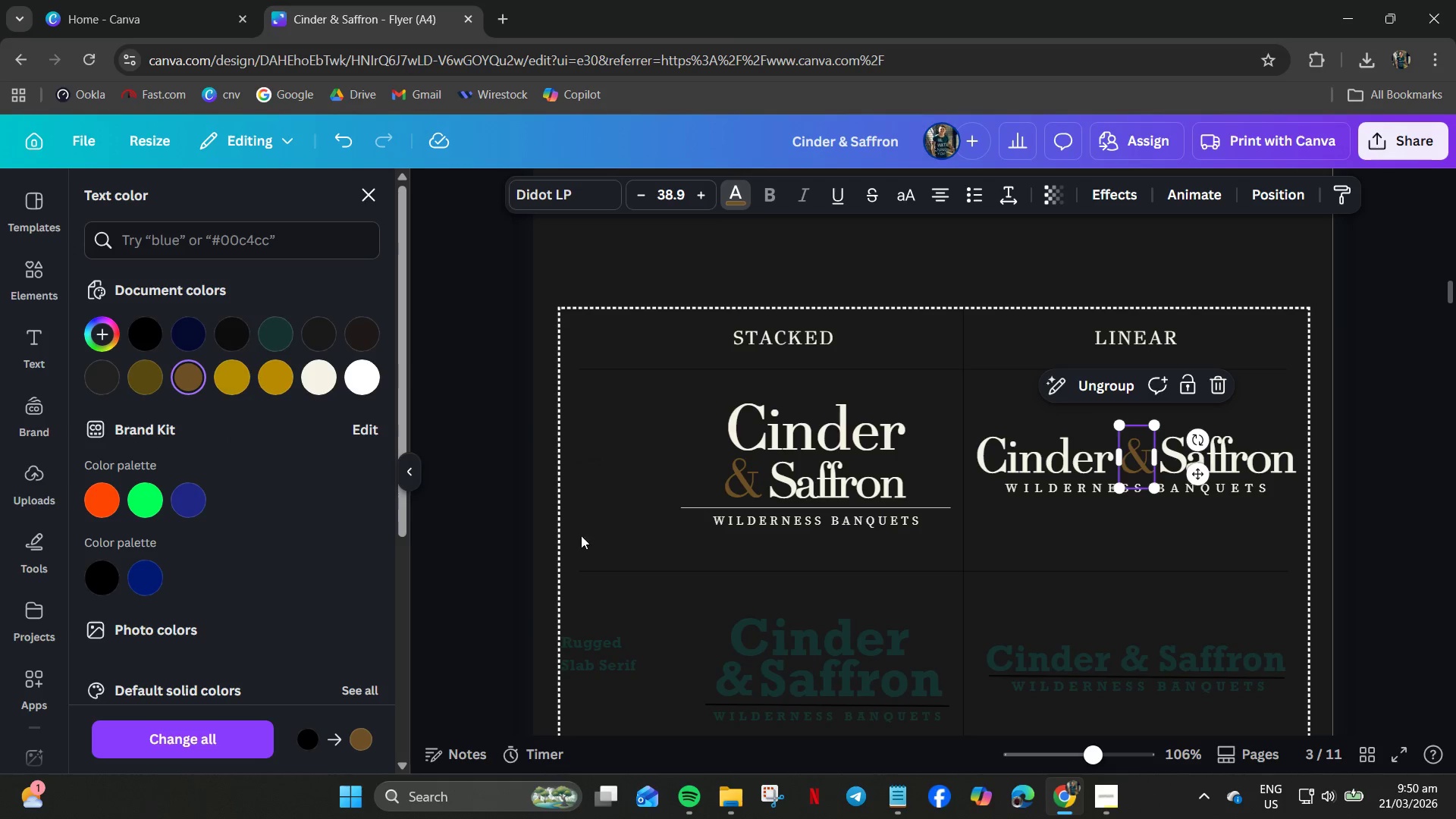 
wait(6.25)
 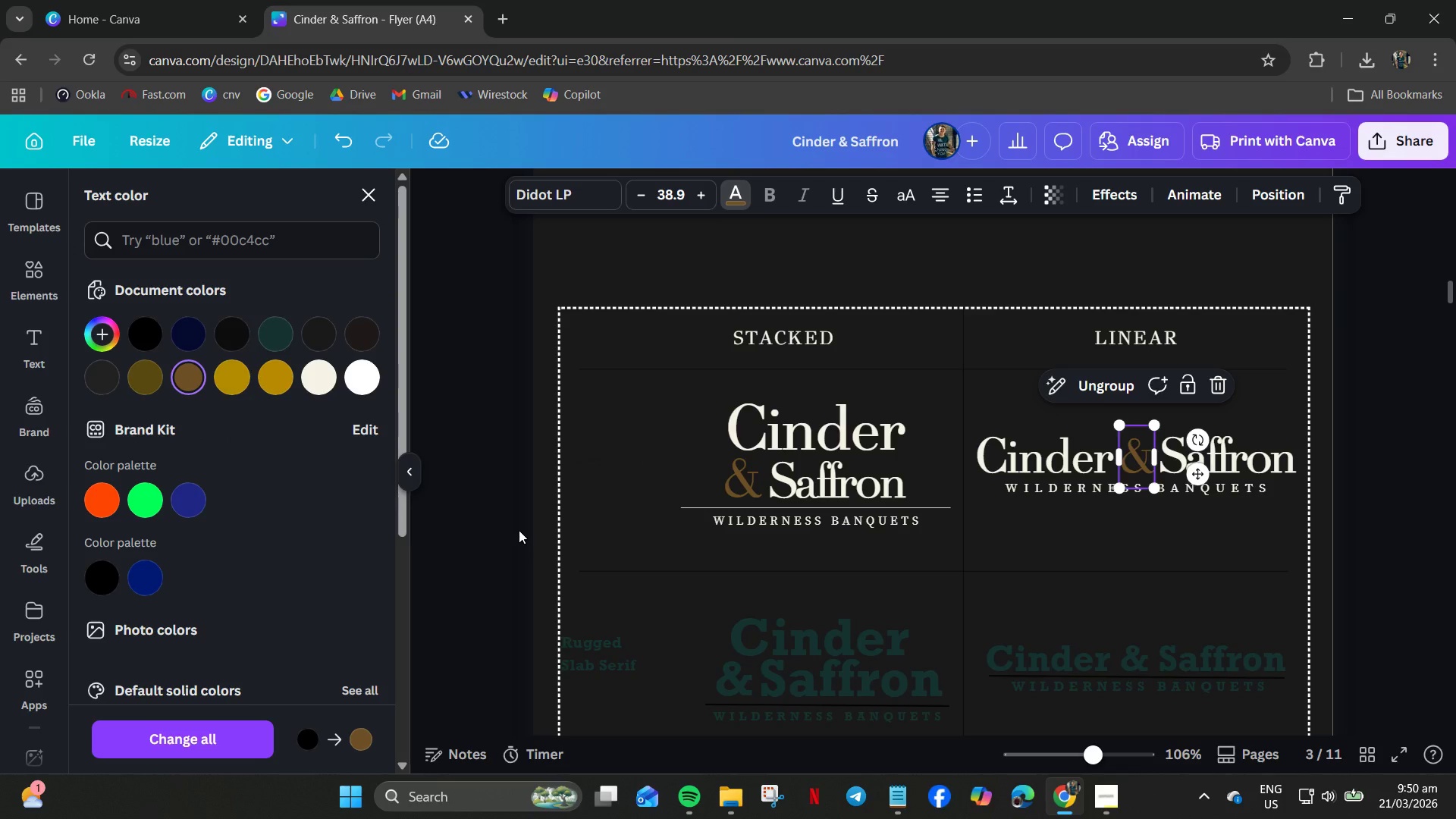 
left_click([1022, 482])
 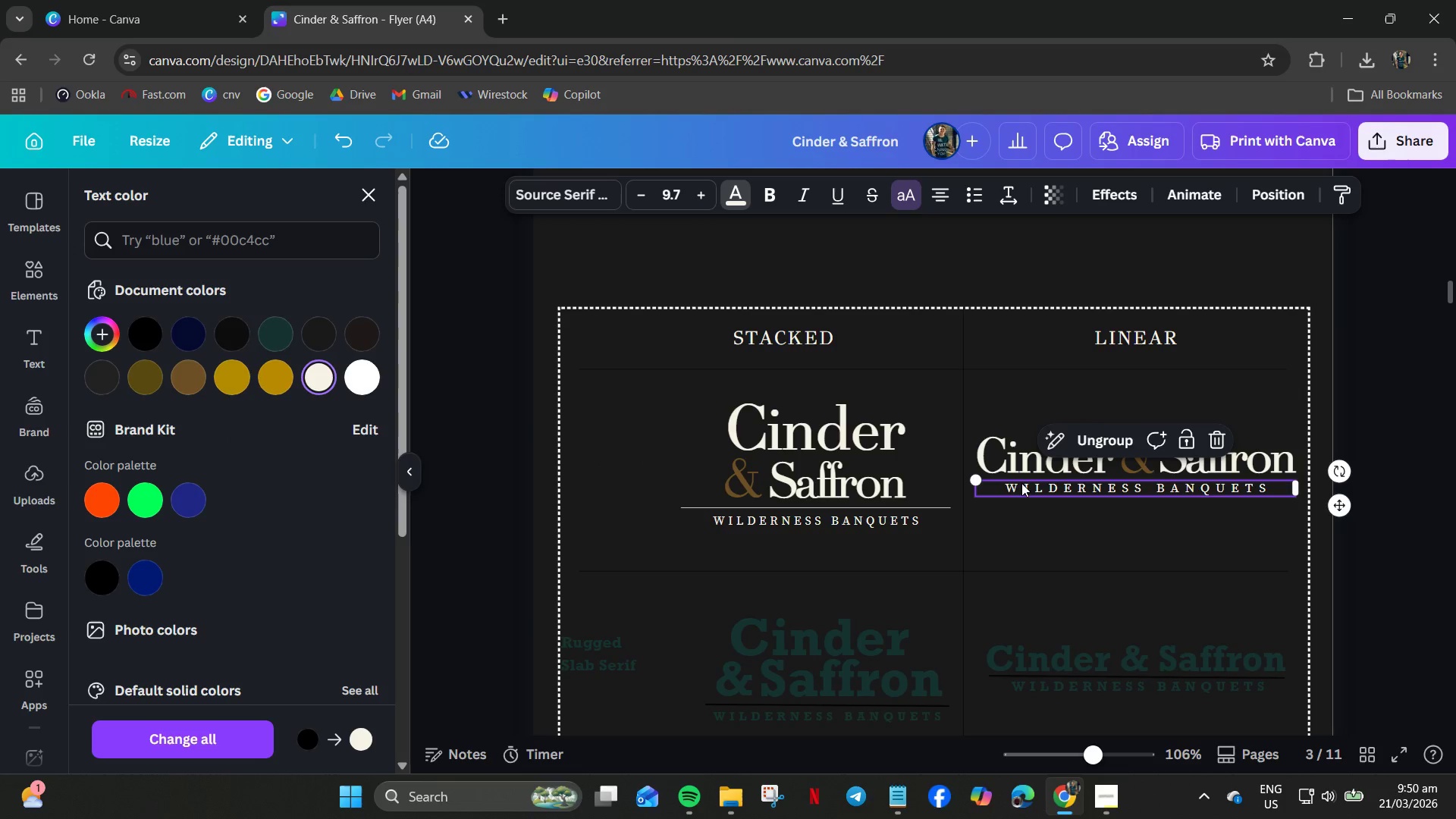 
hold_key(key=ControlLeft, duration=1.31)
scroll: coordinate [1053, 491], scroll_direction: up, amount: 8.0
 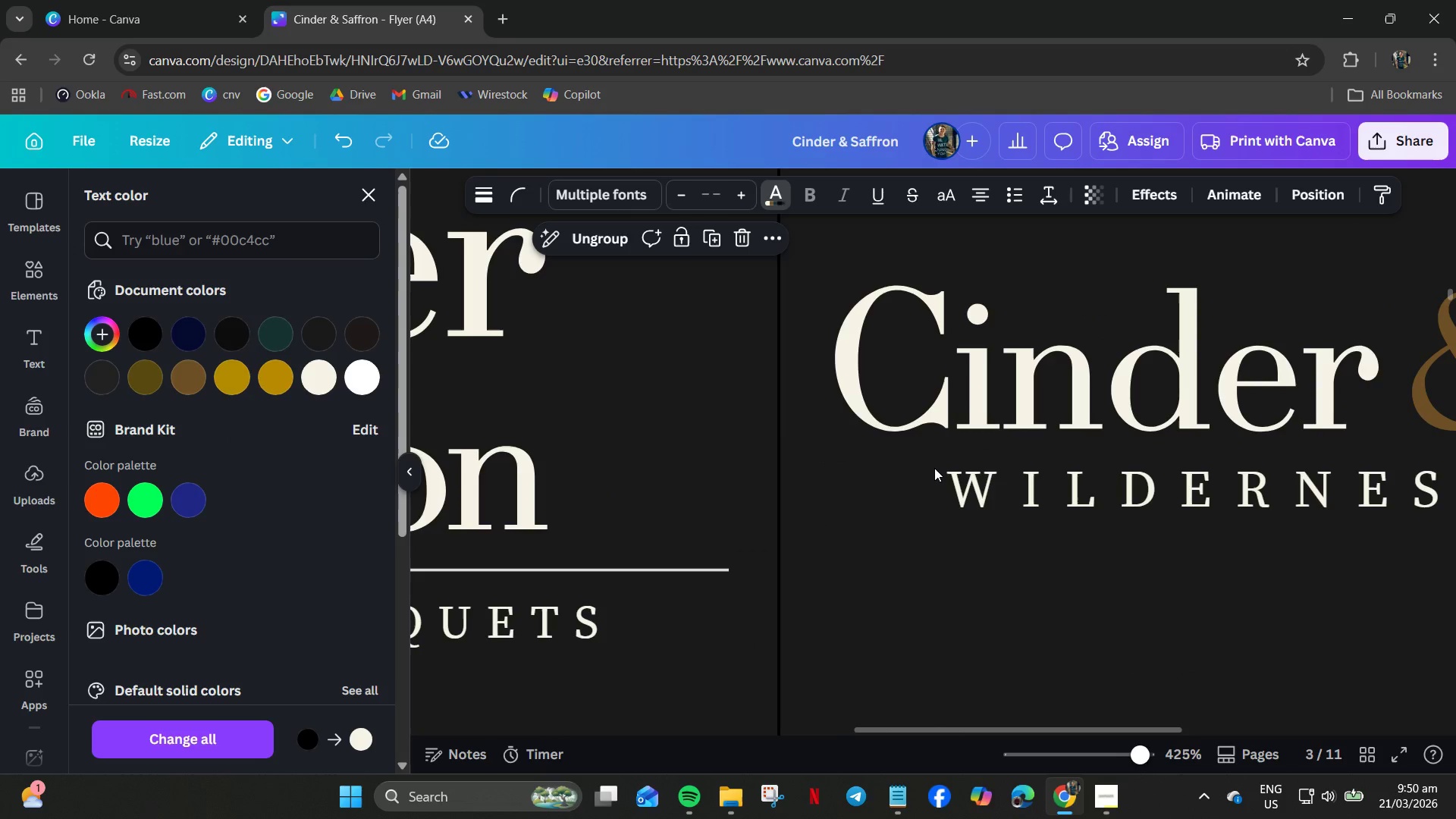 
left_click([932, 453])
 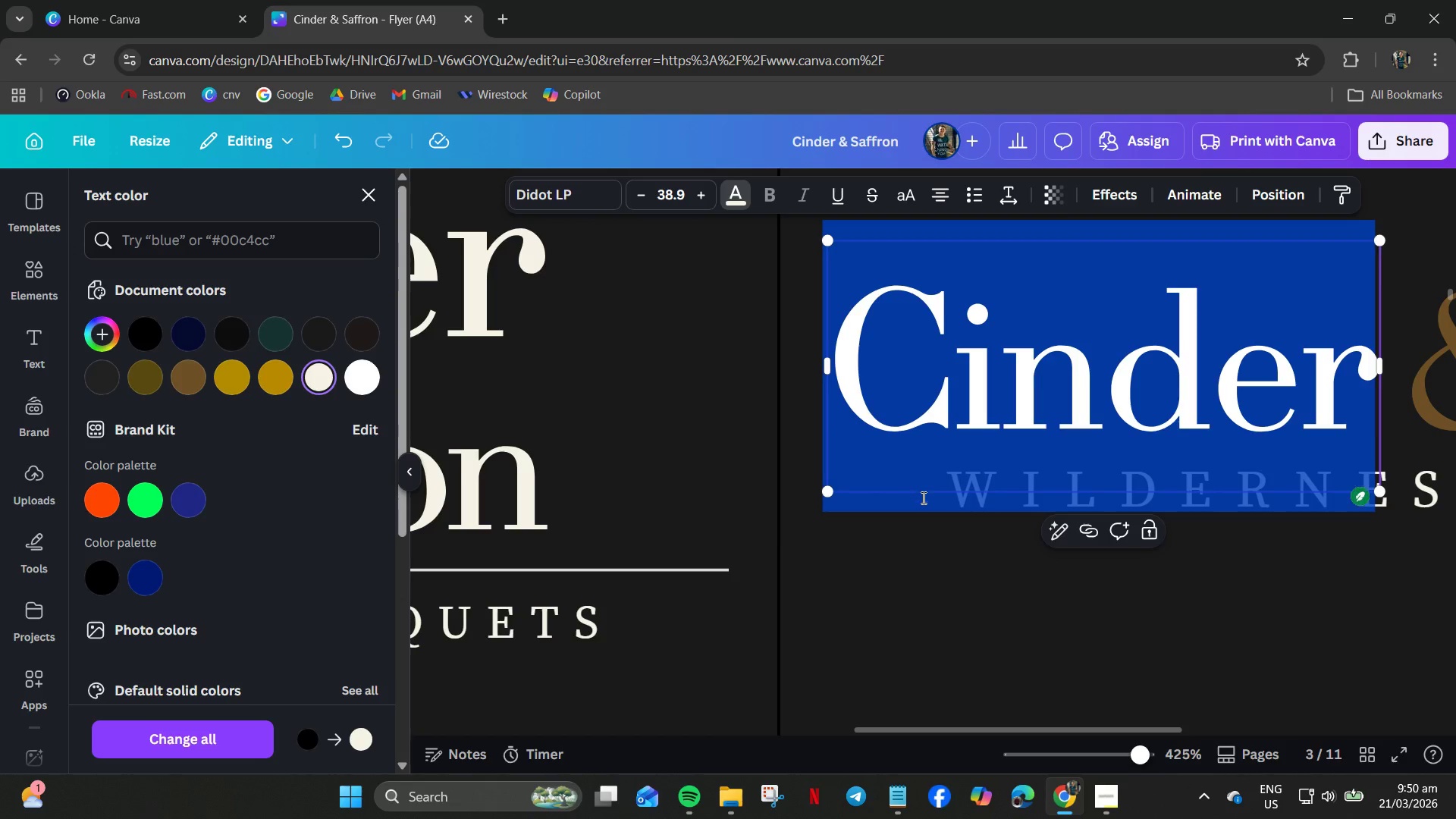 
left_click([937, 552])
 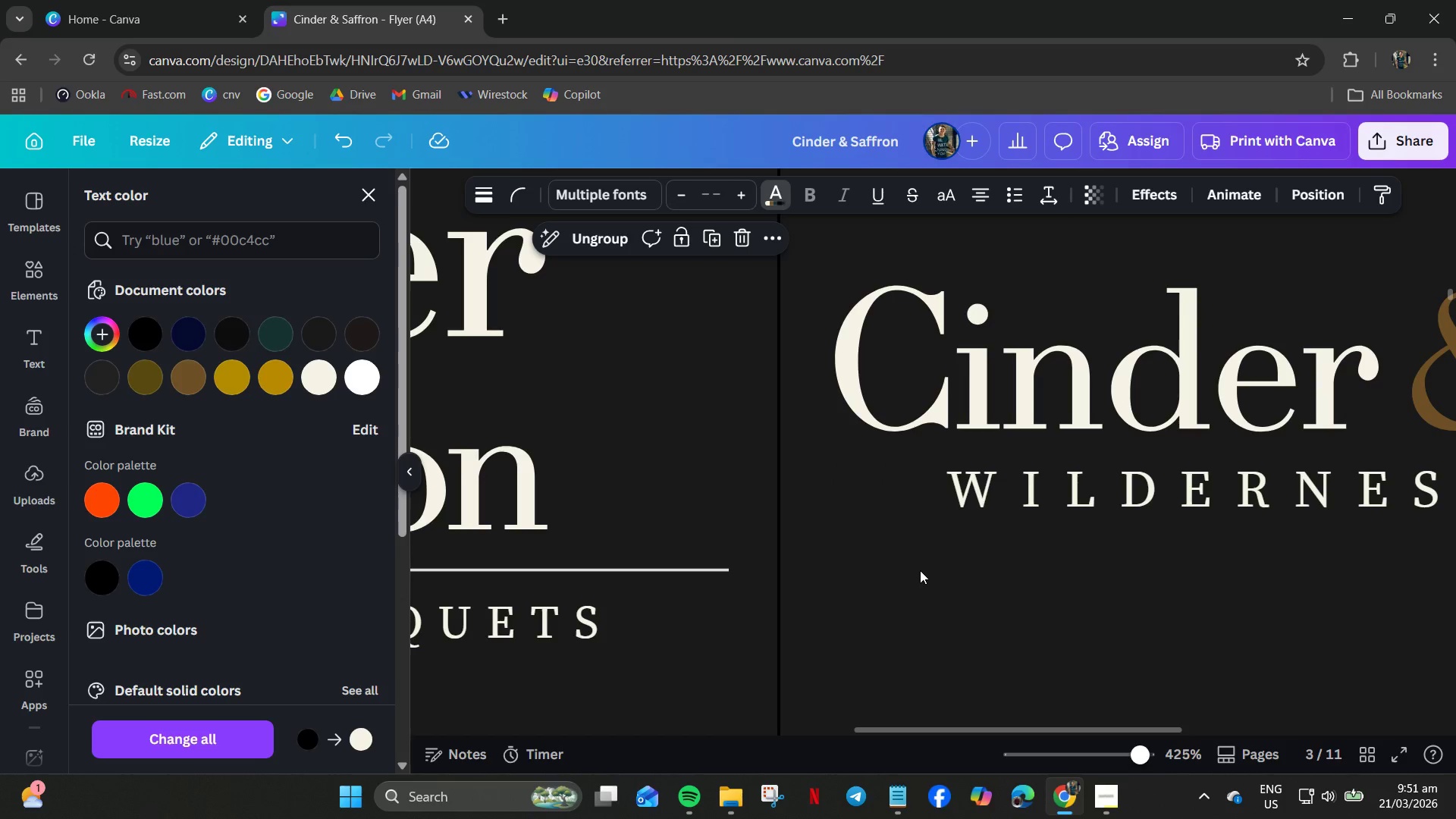 
left_click_drag(start_coordinate=[920, 570], to_coordinate=[1126, 384])
 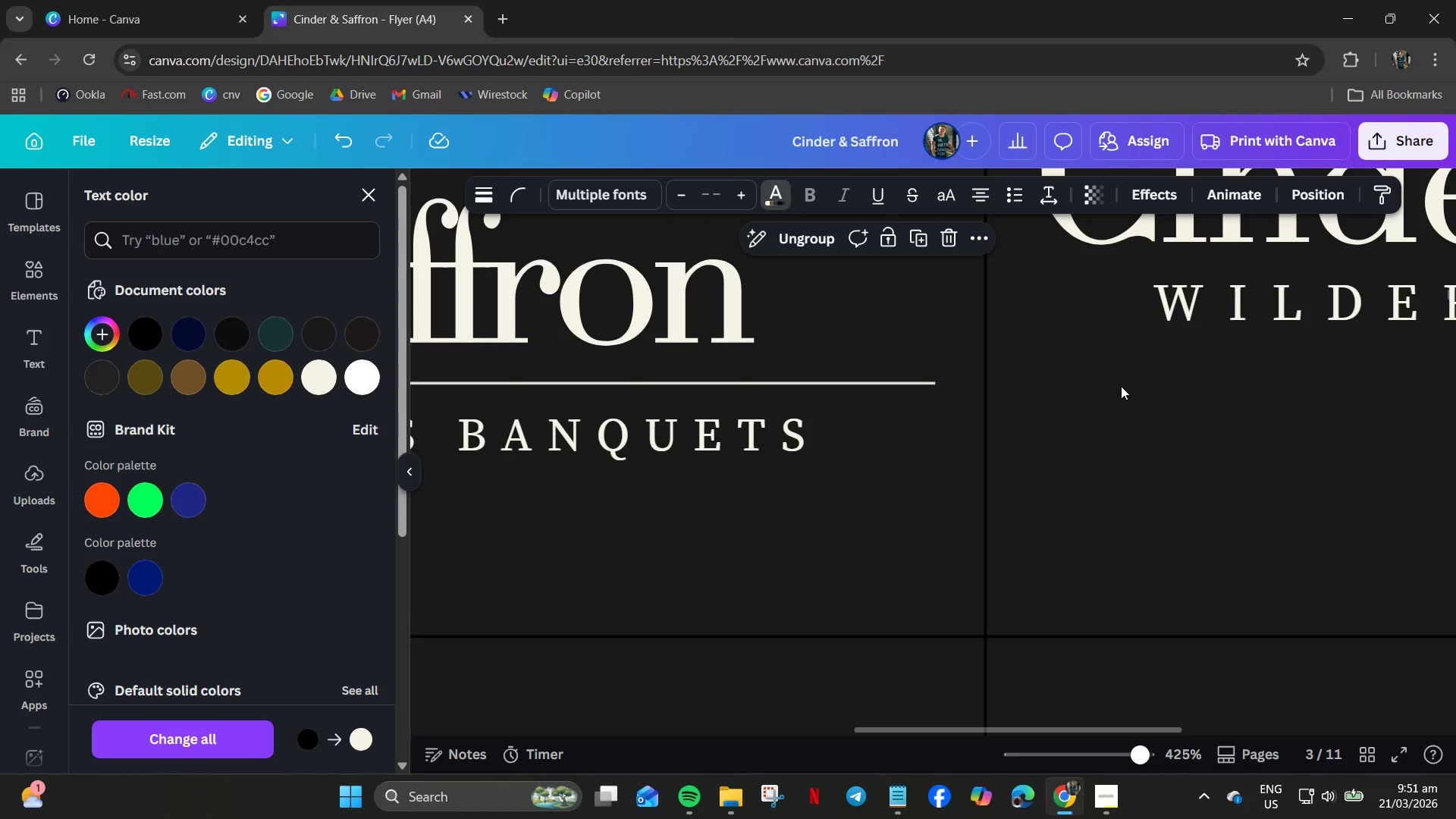 
key(Control+Z)
 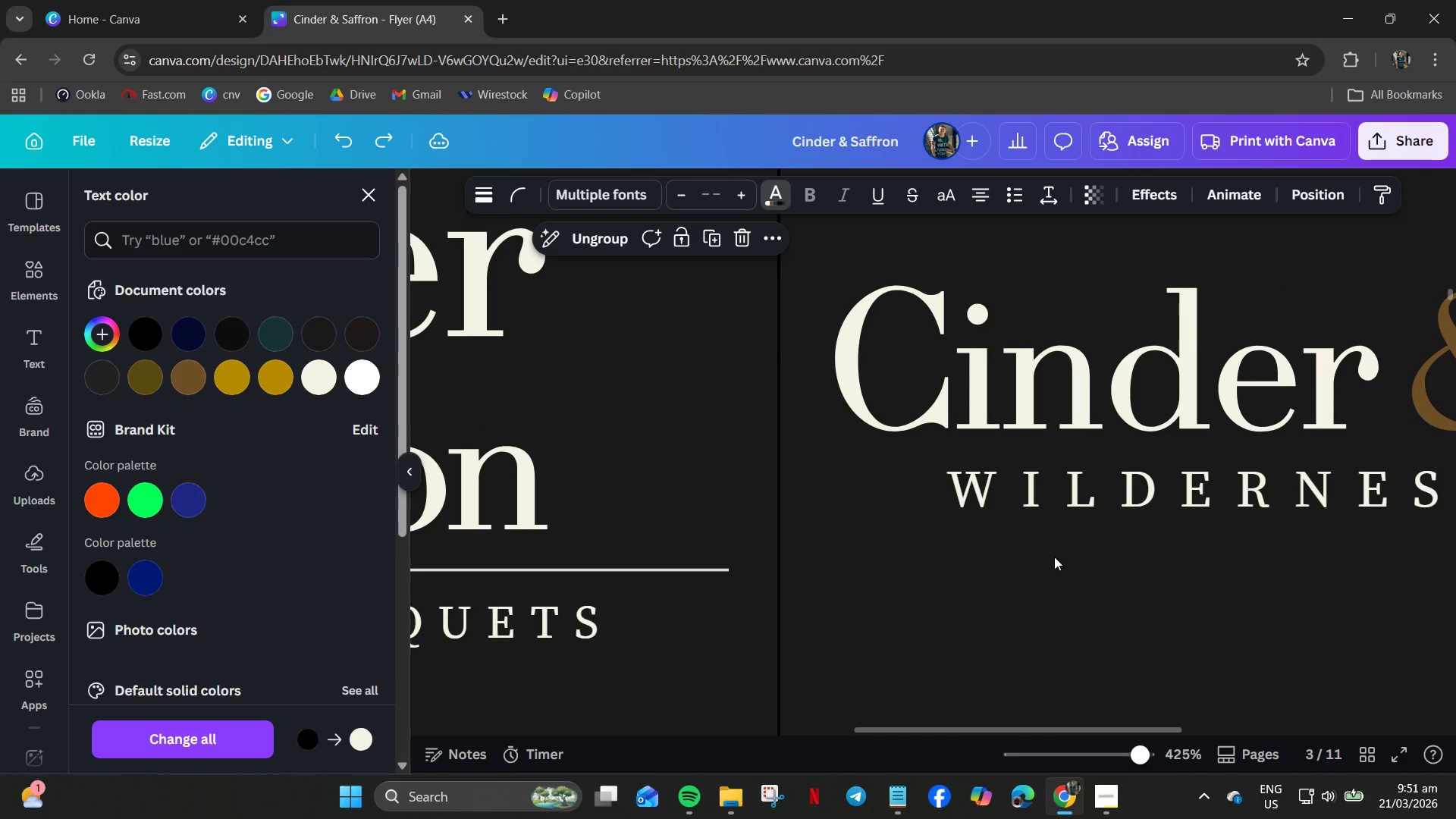 
left_click([1054, 557])
 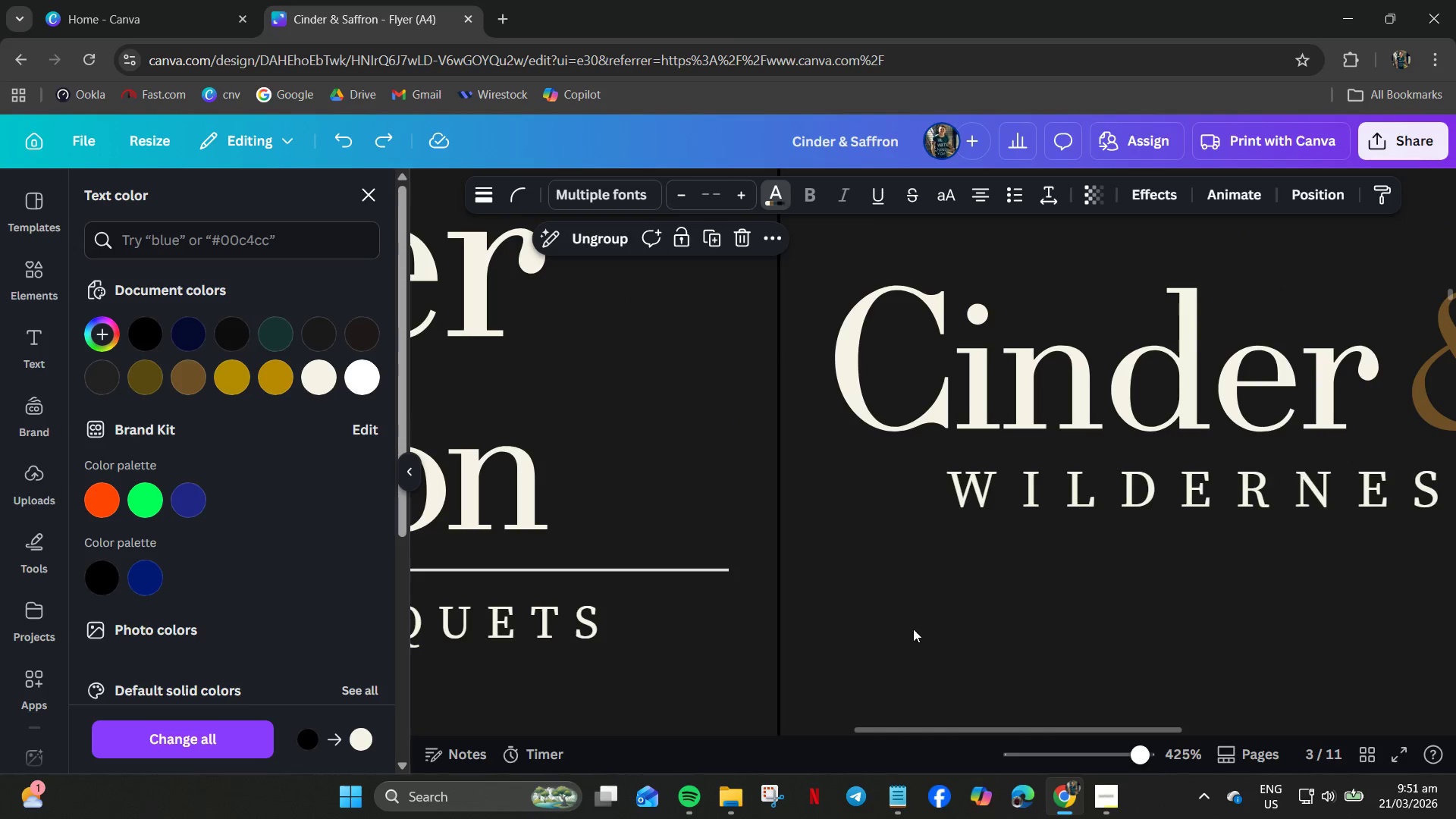 
left_click_drag(start_coordinate=[913, 629], to_coordinate=[1093, 386])
 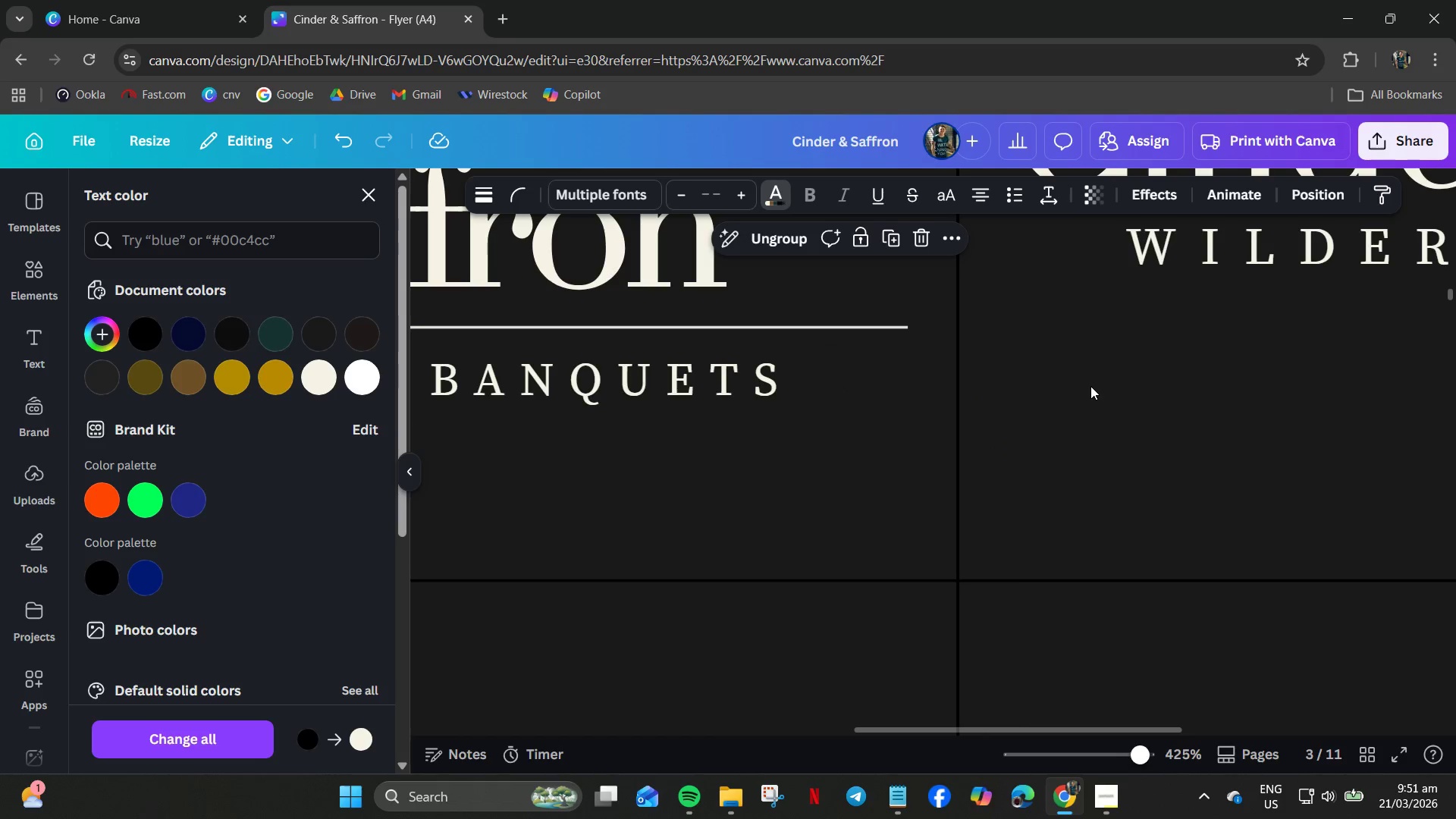 
key(Control+Z)
 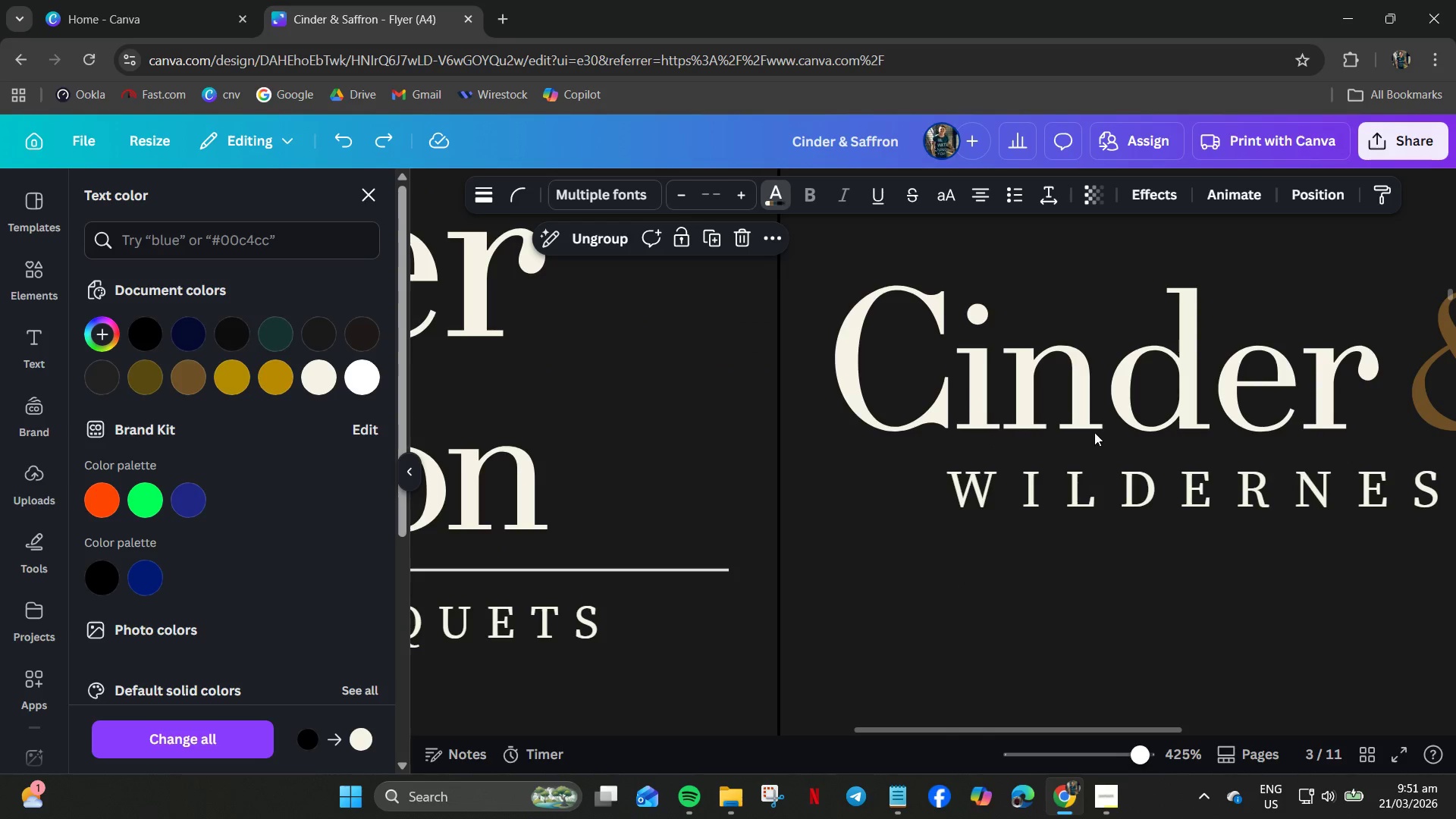 
hold_key(key=ControlLeft, duration=1.22)
scroll: coordinate [1092, 442], scroll_direction: down, amount: 6.0
 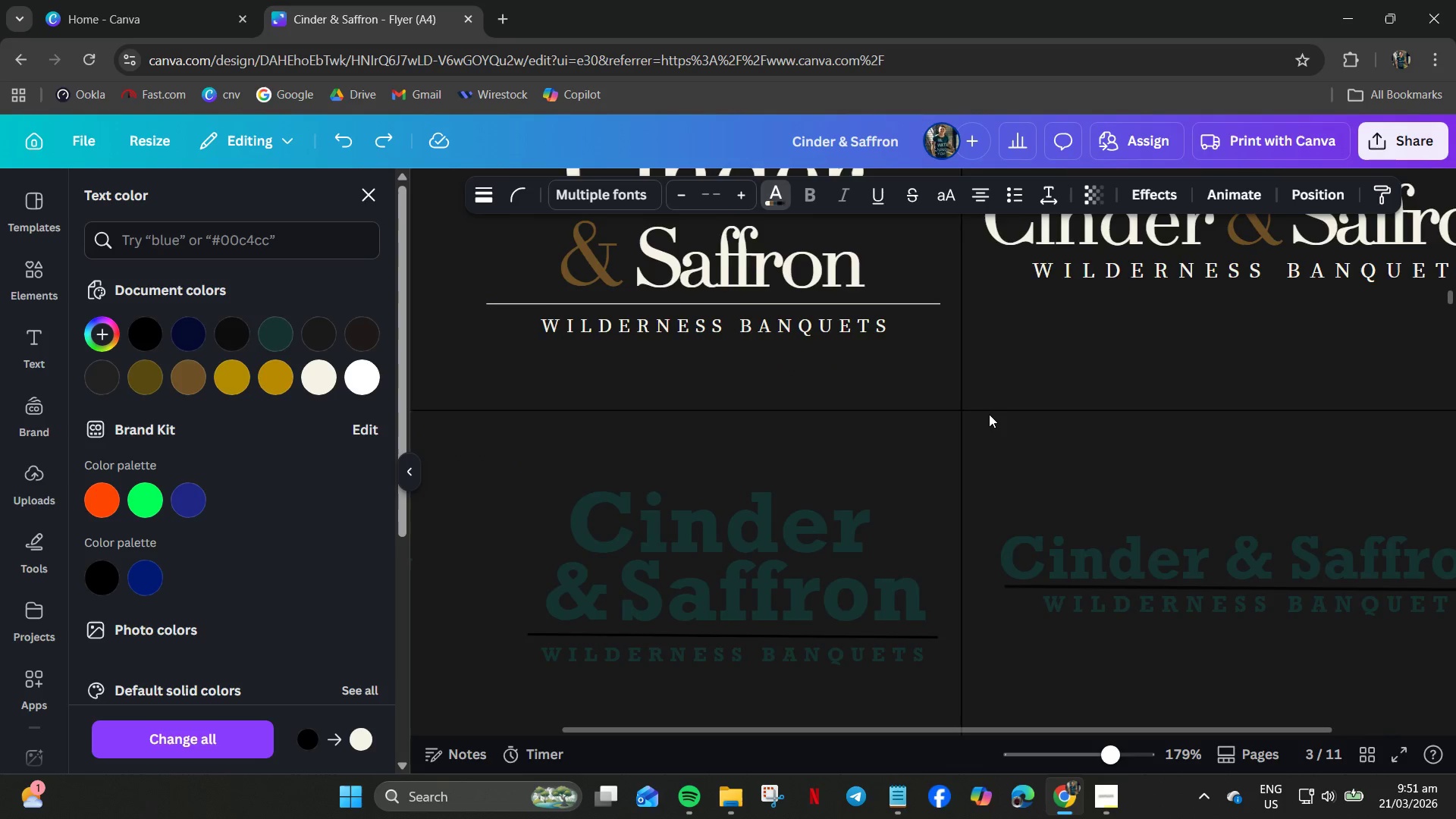 
scroll: coordinate [974, 385], scroll_direction: up, amount: 3.0
 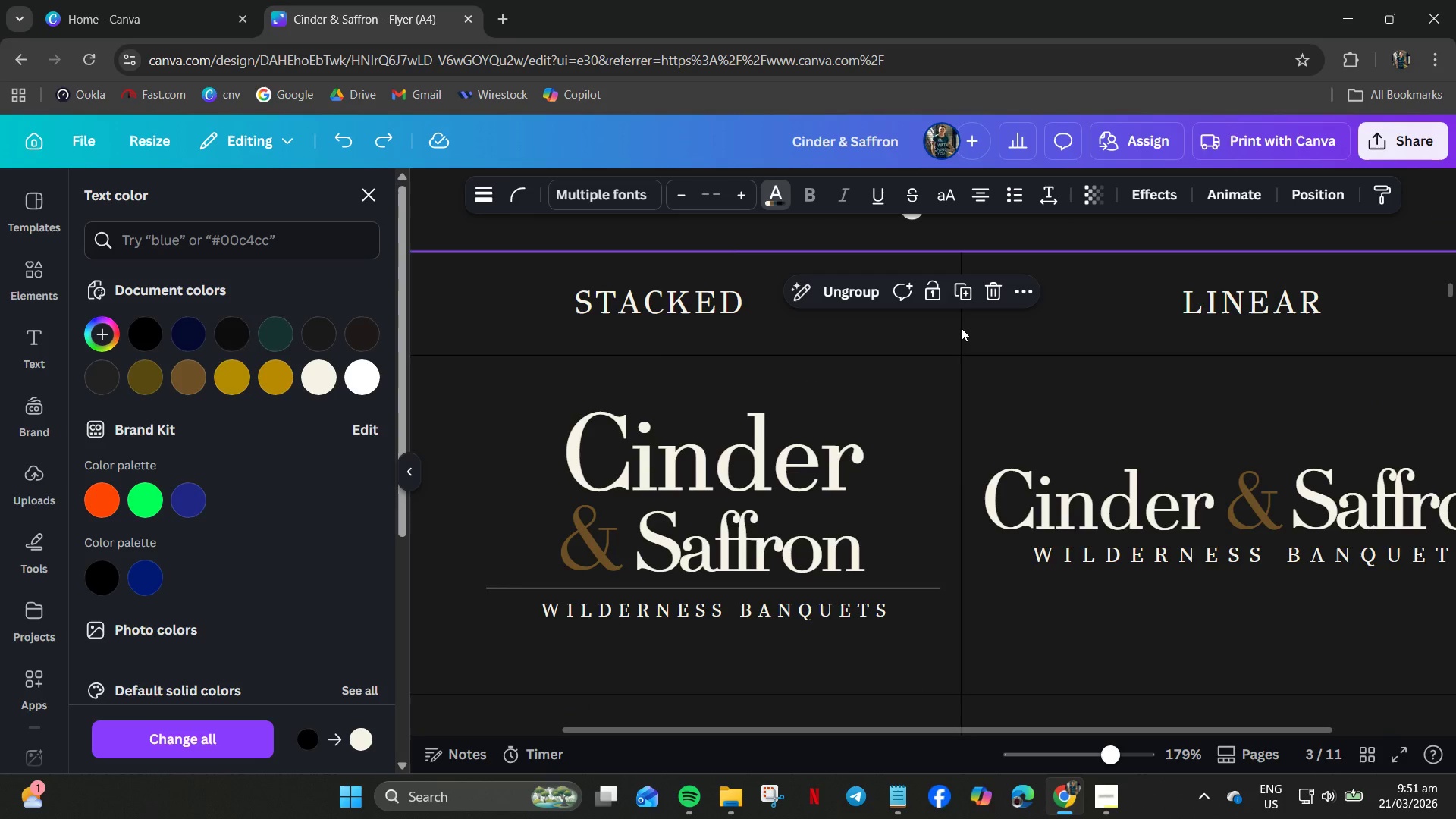 
left_click([962, 337])
 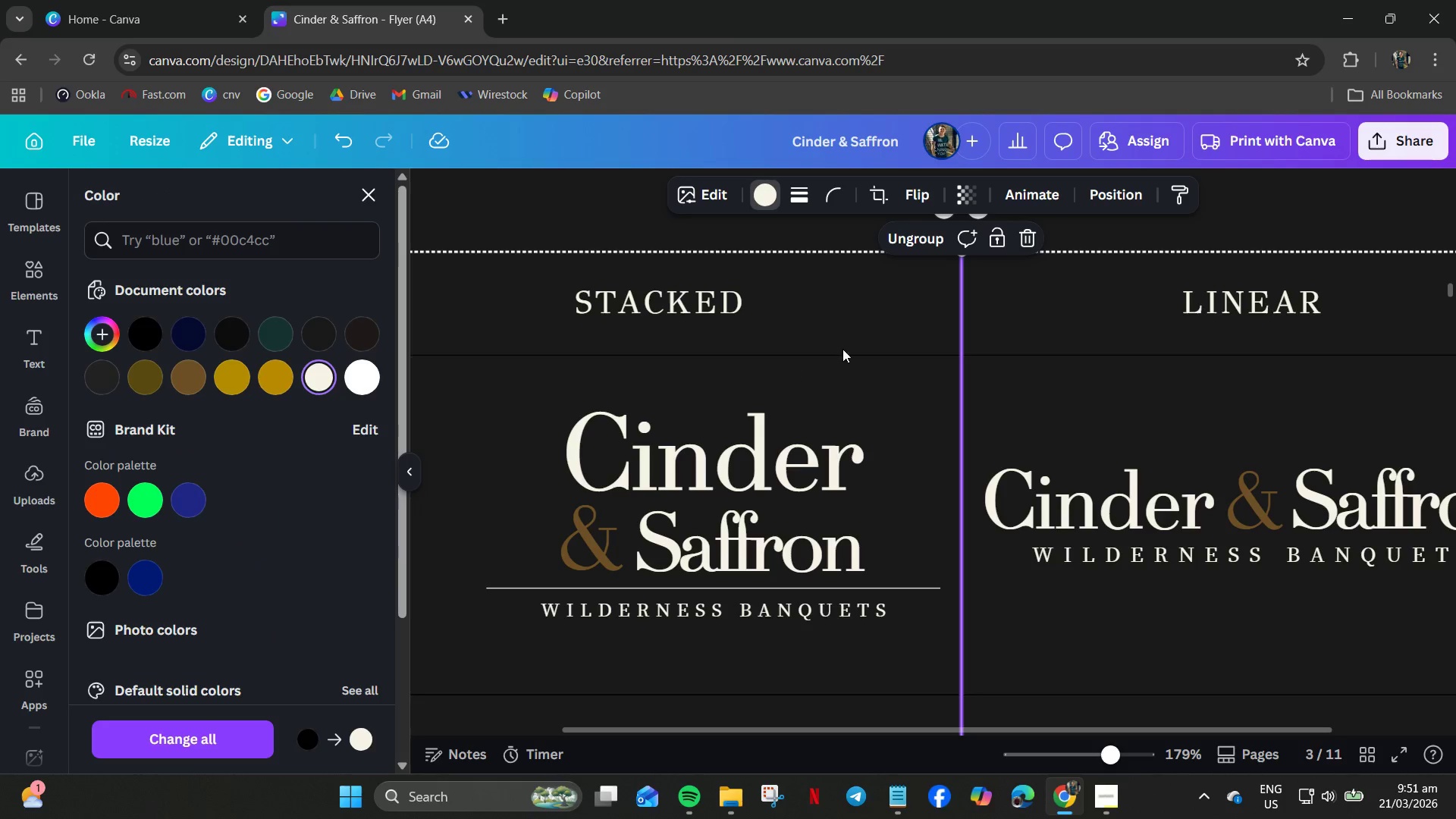 
double_click([852, 357])
 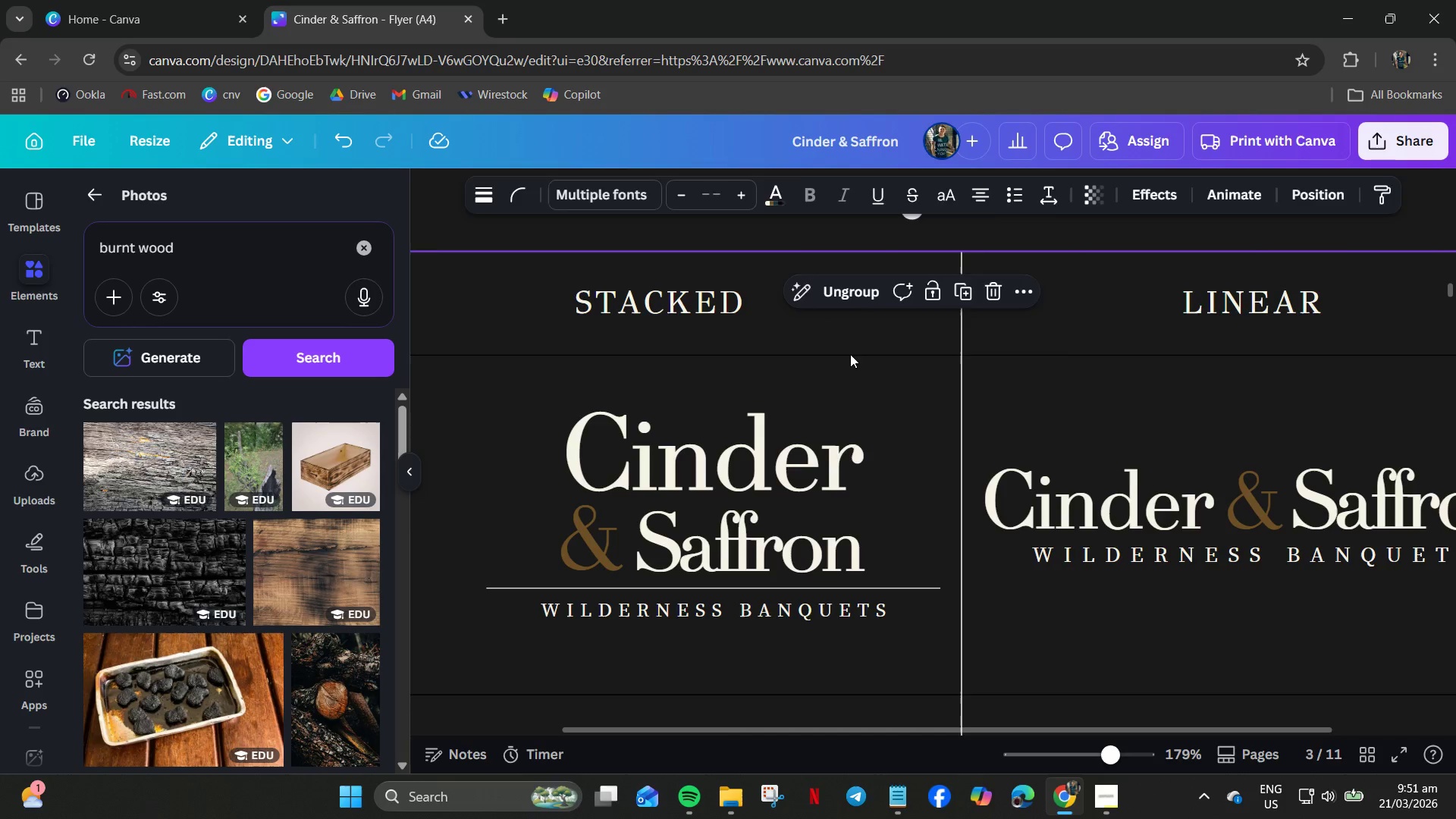 
left_click([850, 354])
 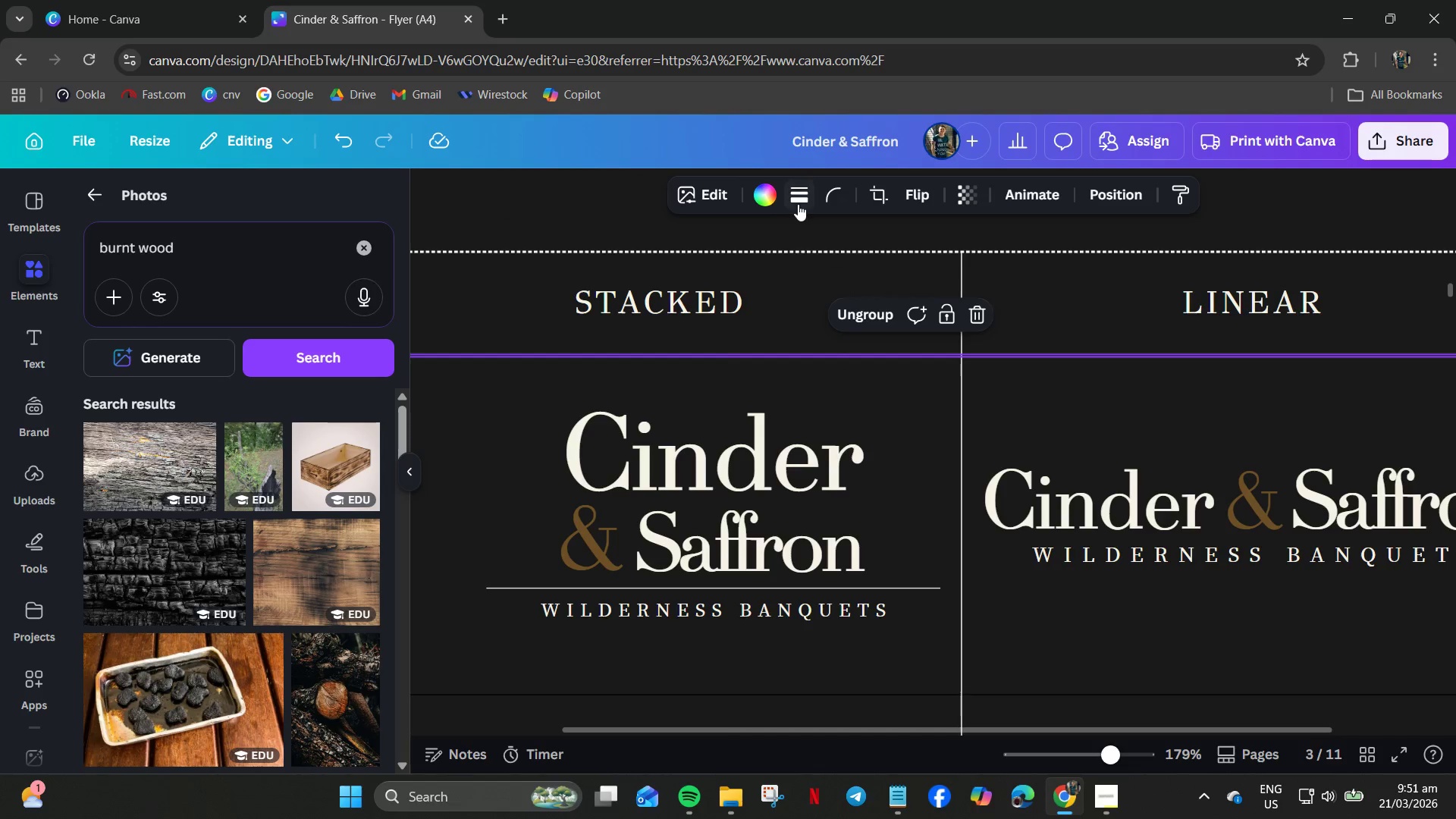 
left_click([767, 190])
 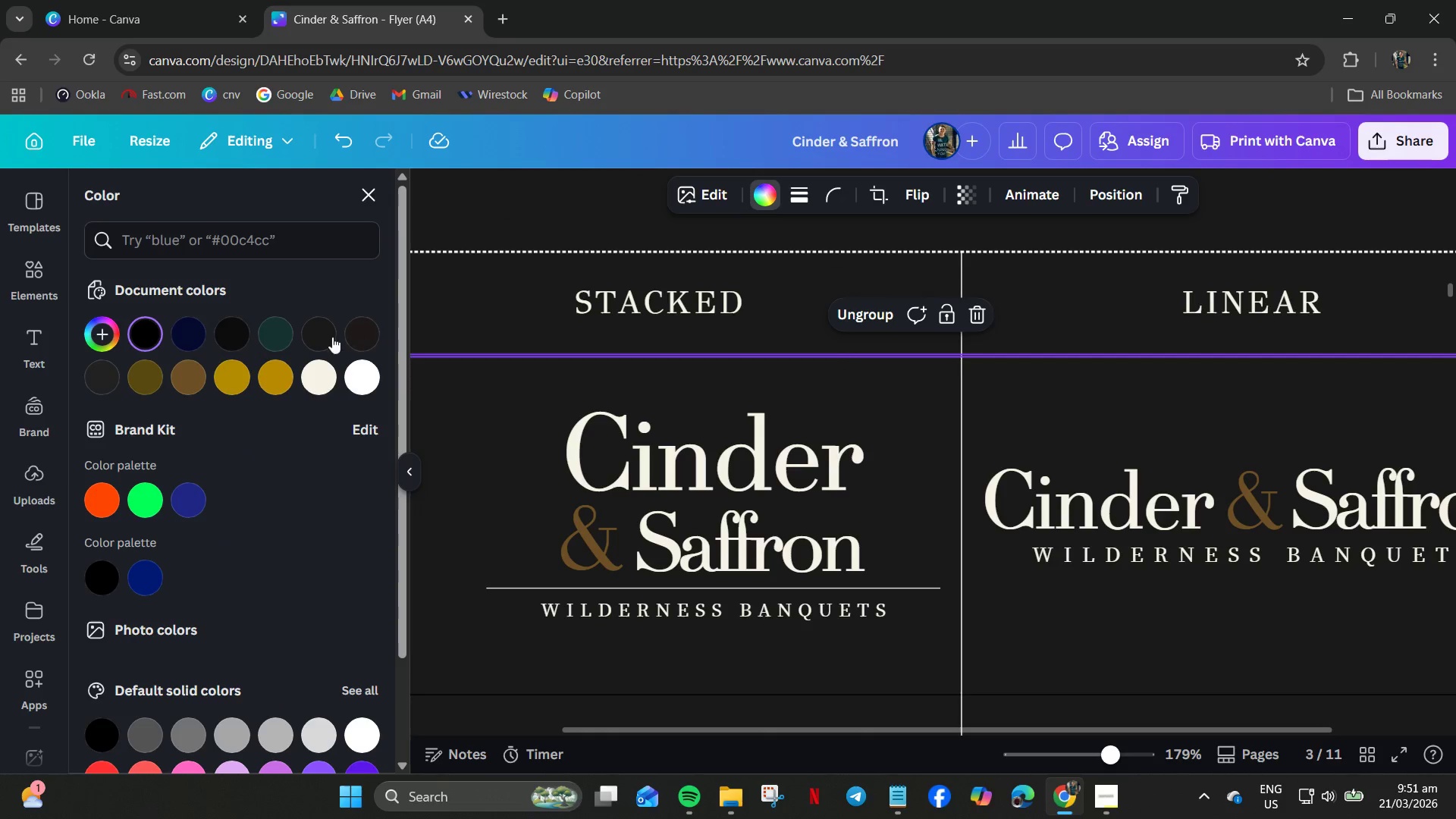 
left_click([310, 378])
 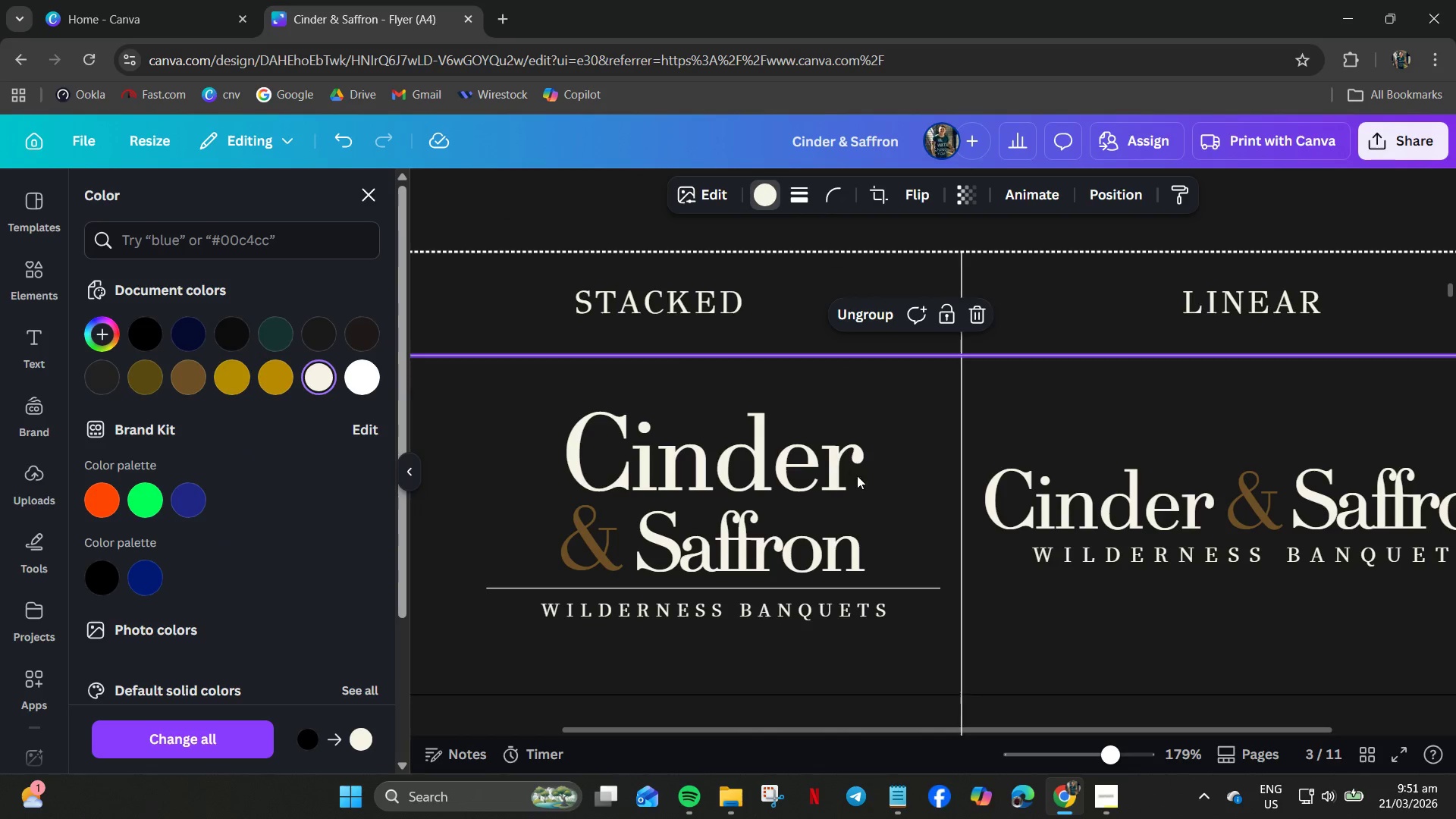 
scroll: coordinate [911, 518], scroll_direction: down, amount: 2.0
 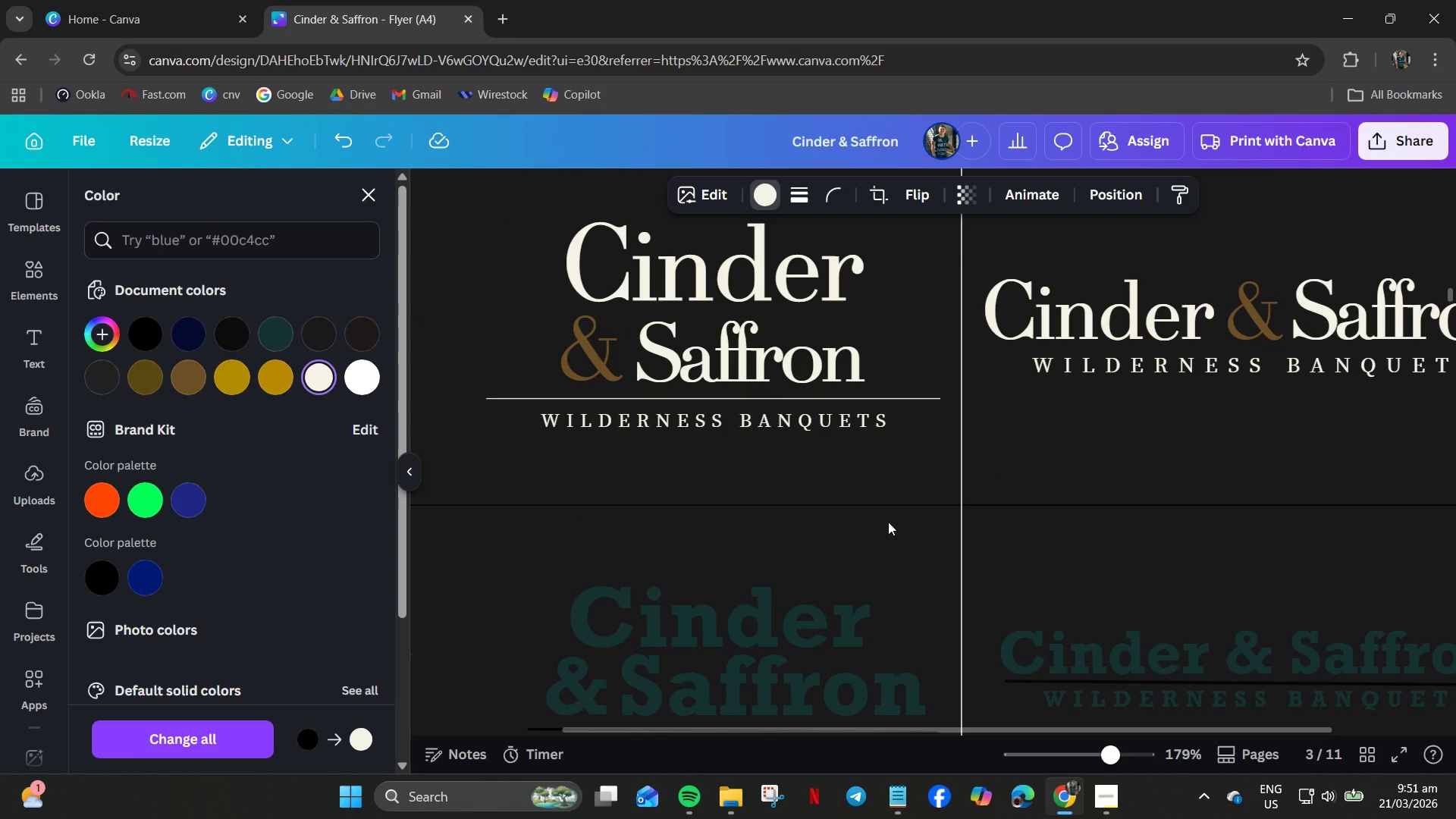 
mouse_move([865, 502])
 